 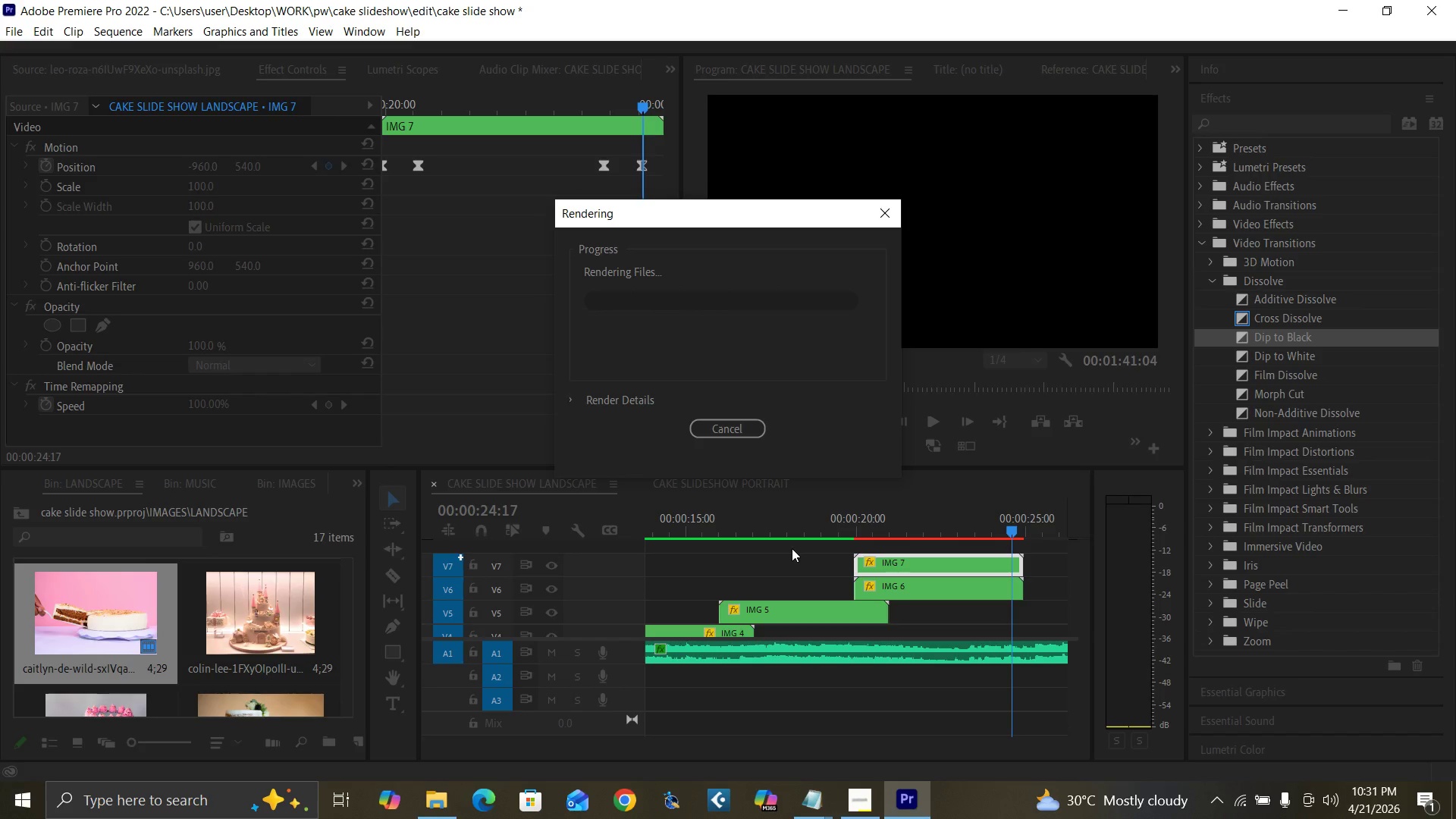 
left_click([792, 548])
 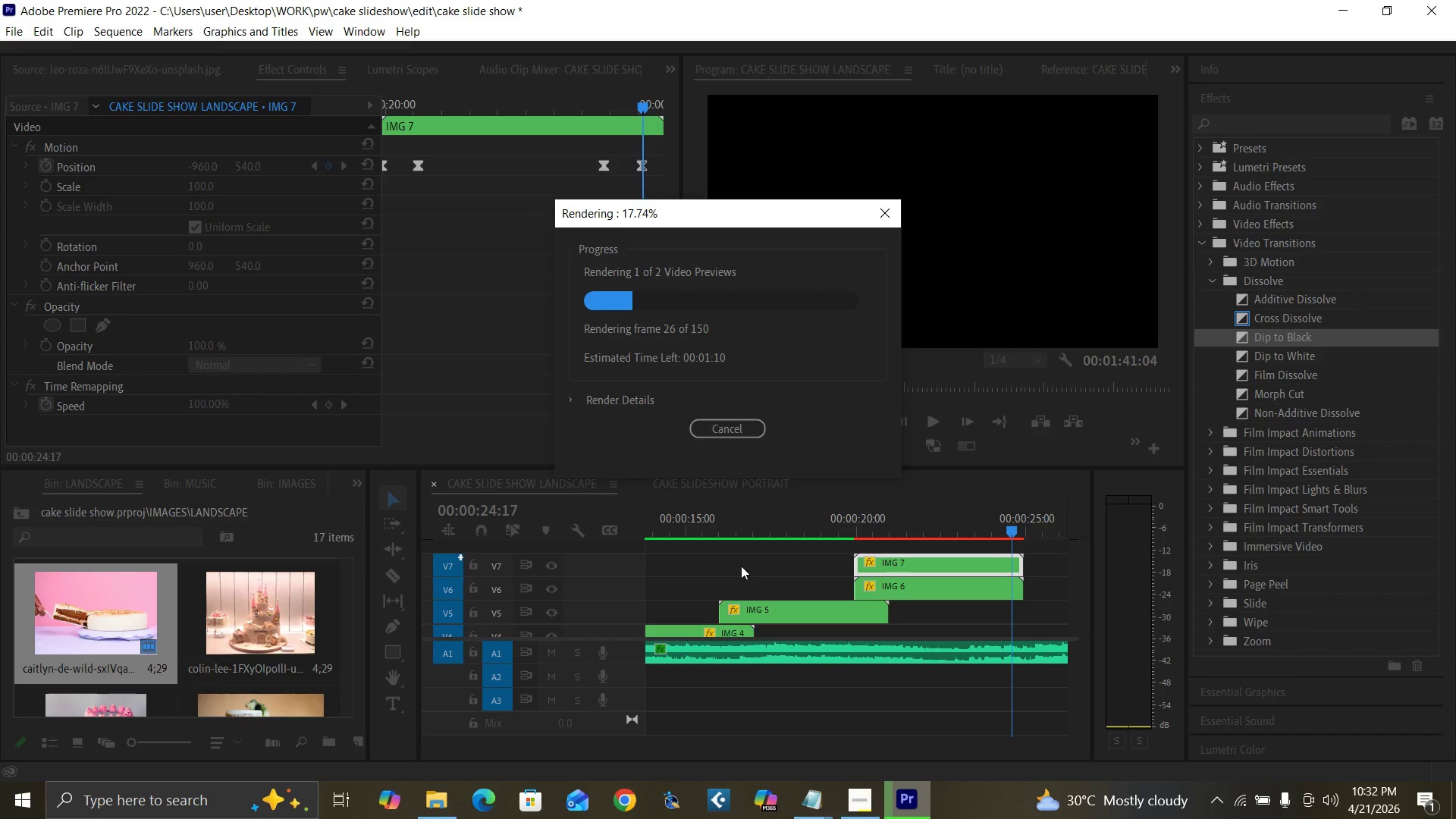 
wait(25.42)
 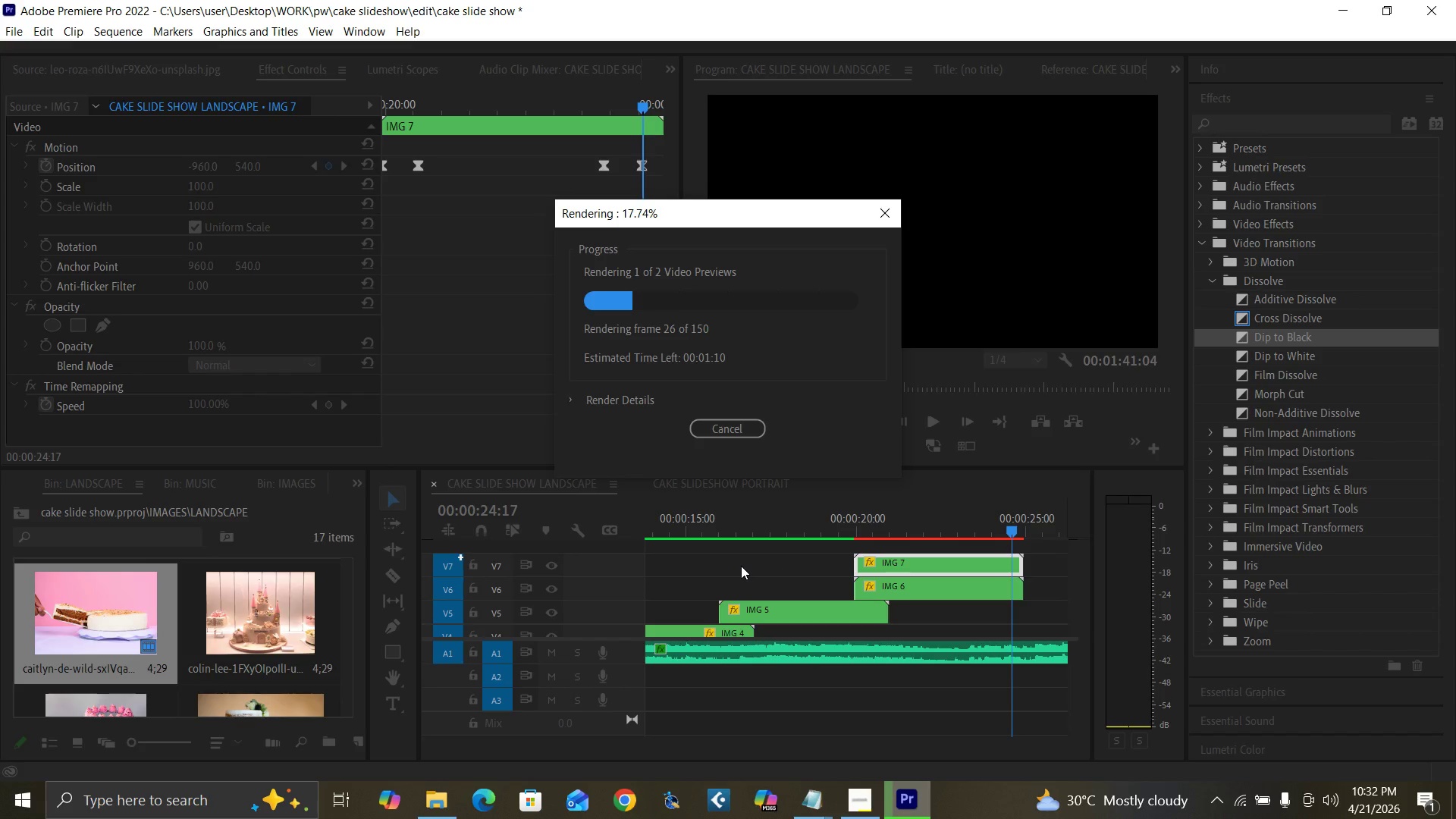 
left_click([748, 565])
 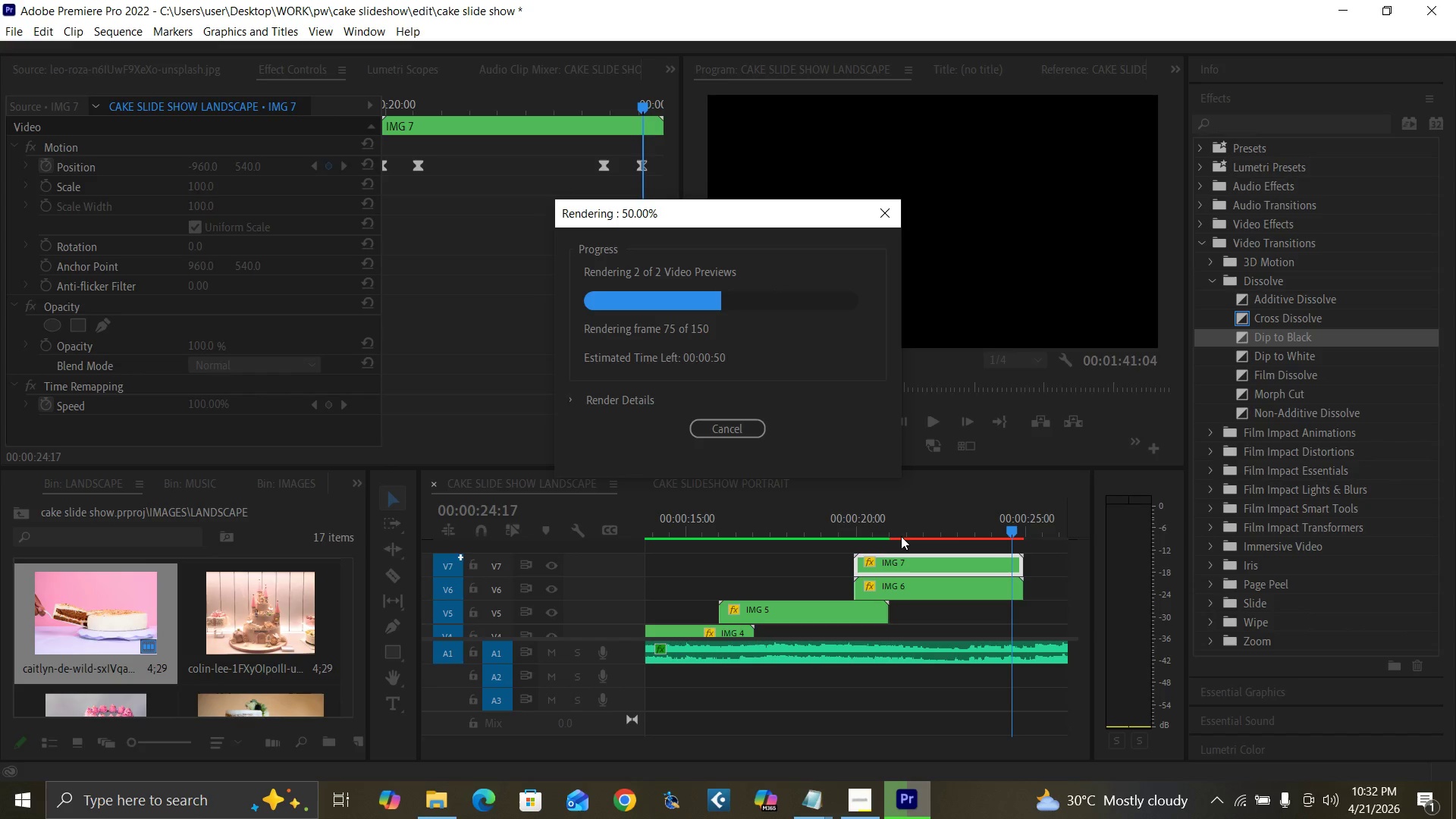 
wait(31.08)
 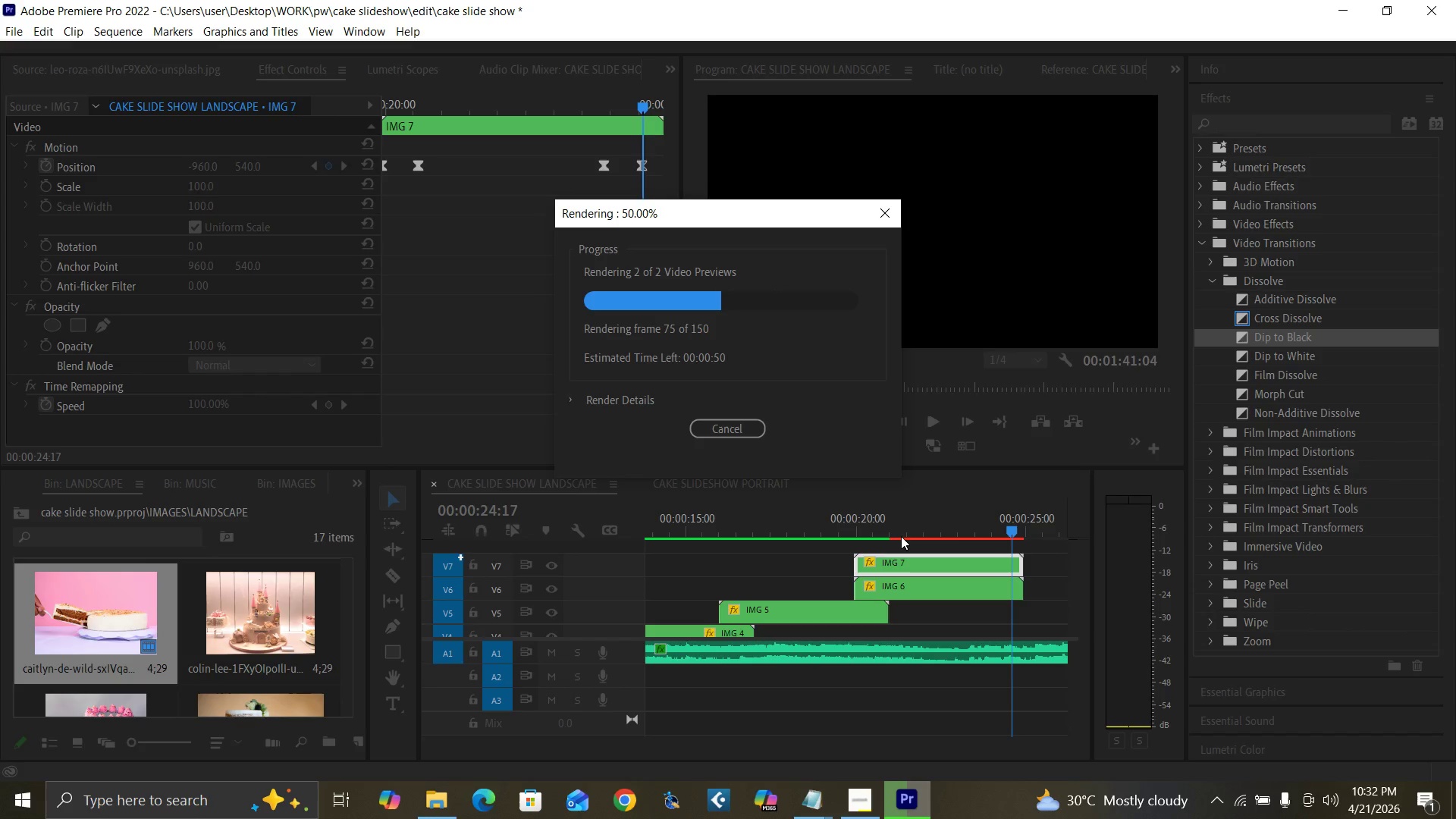 
left_click([921, 500])
 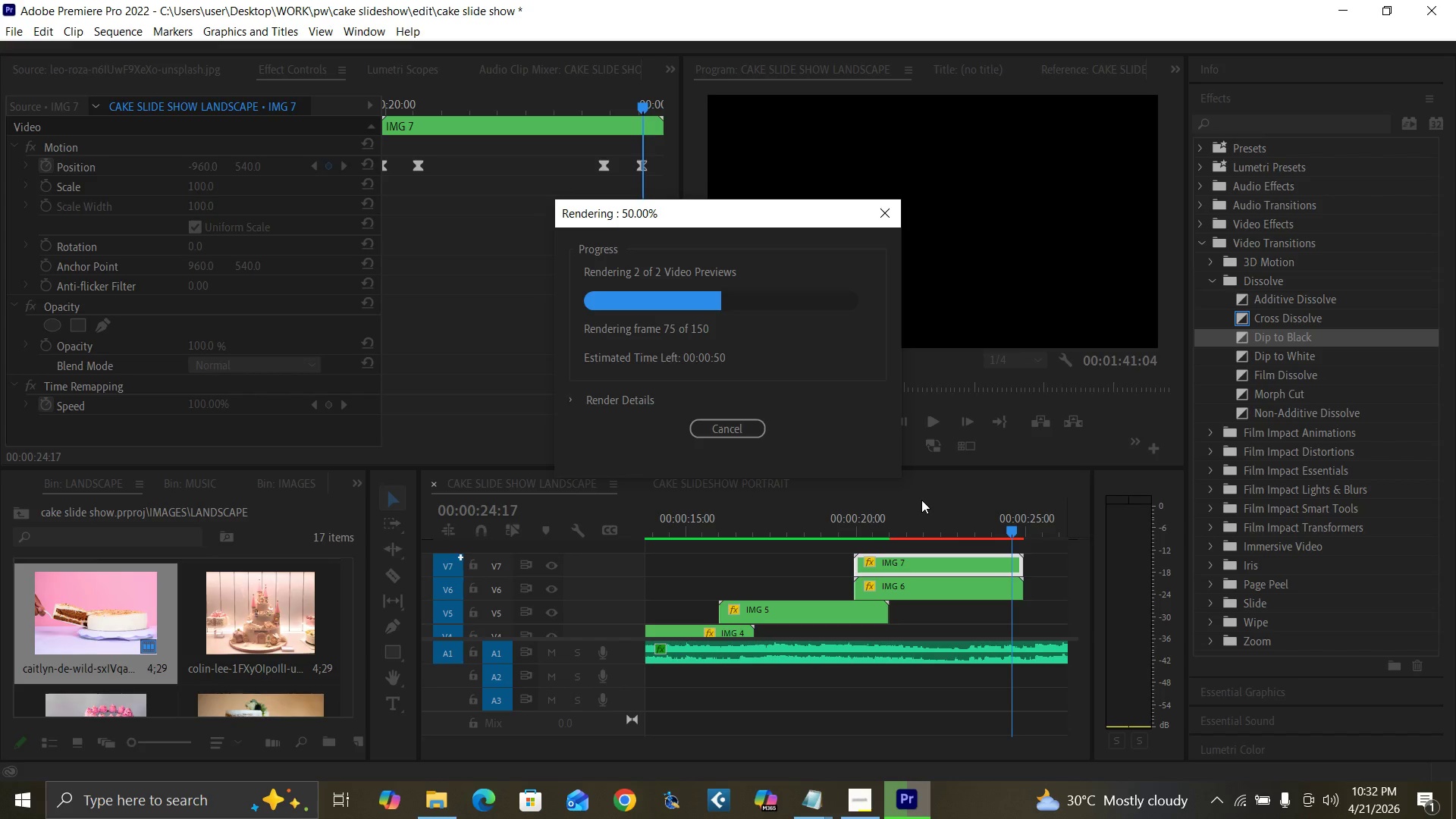 
wait(6.0)
 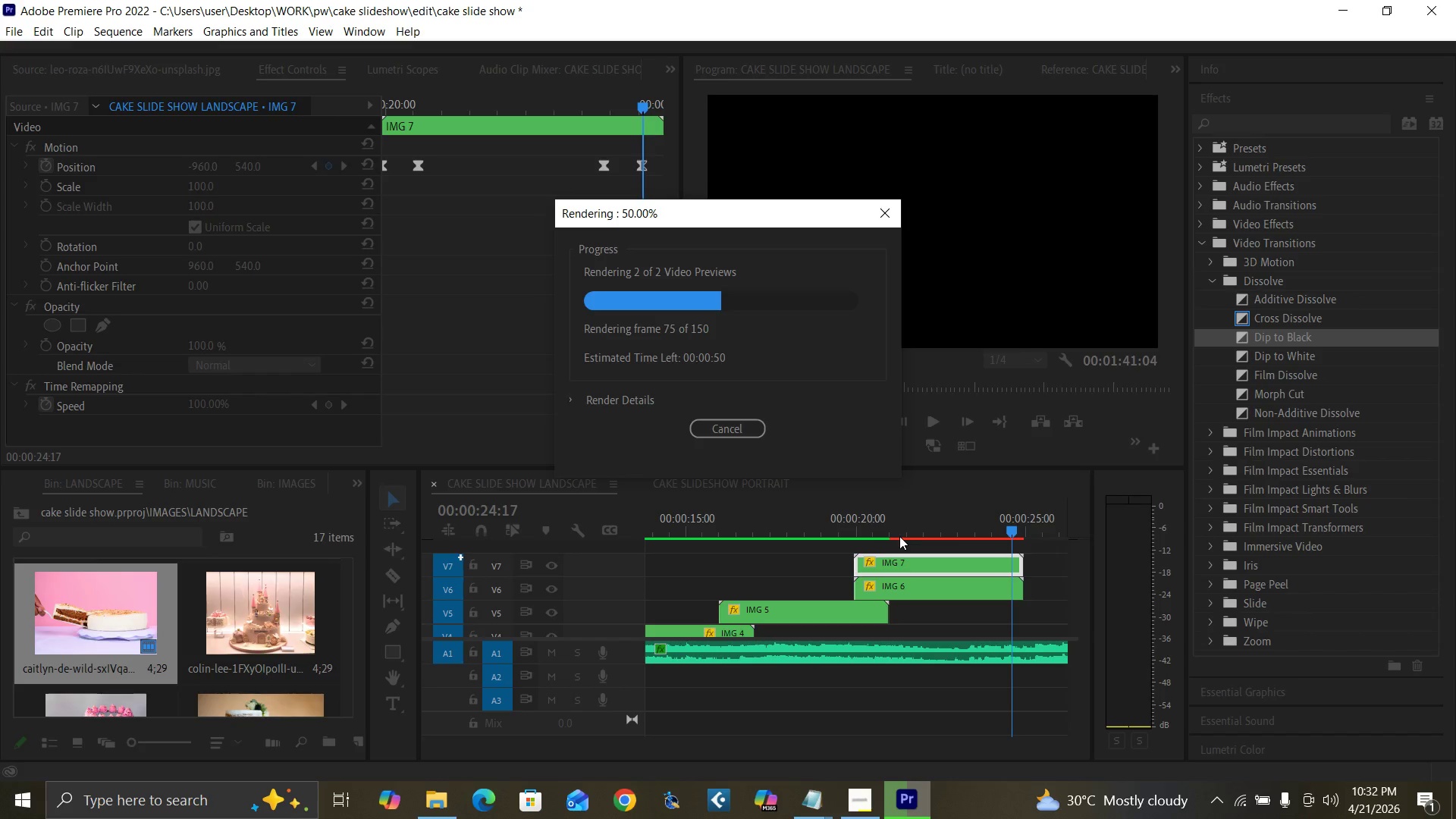 
left_click_drag(start_coordinate=[924, 505], to_coordinate=[791, 511])
 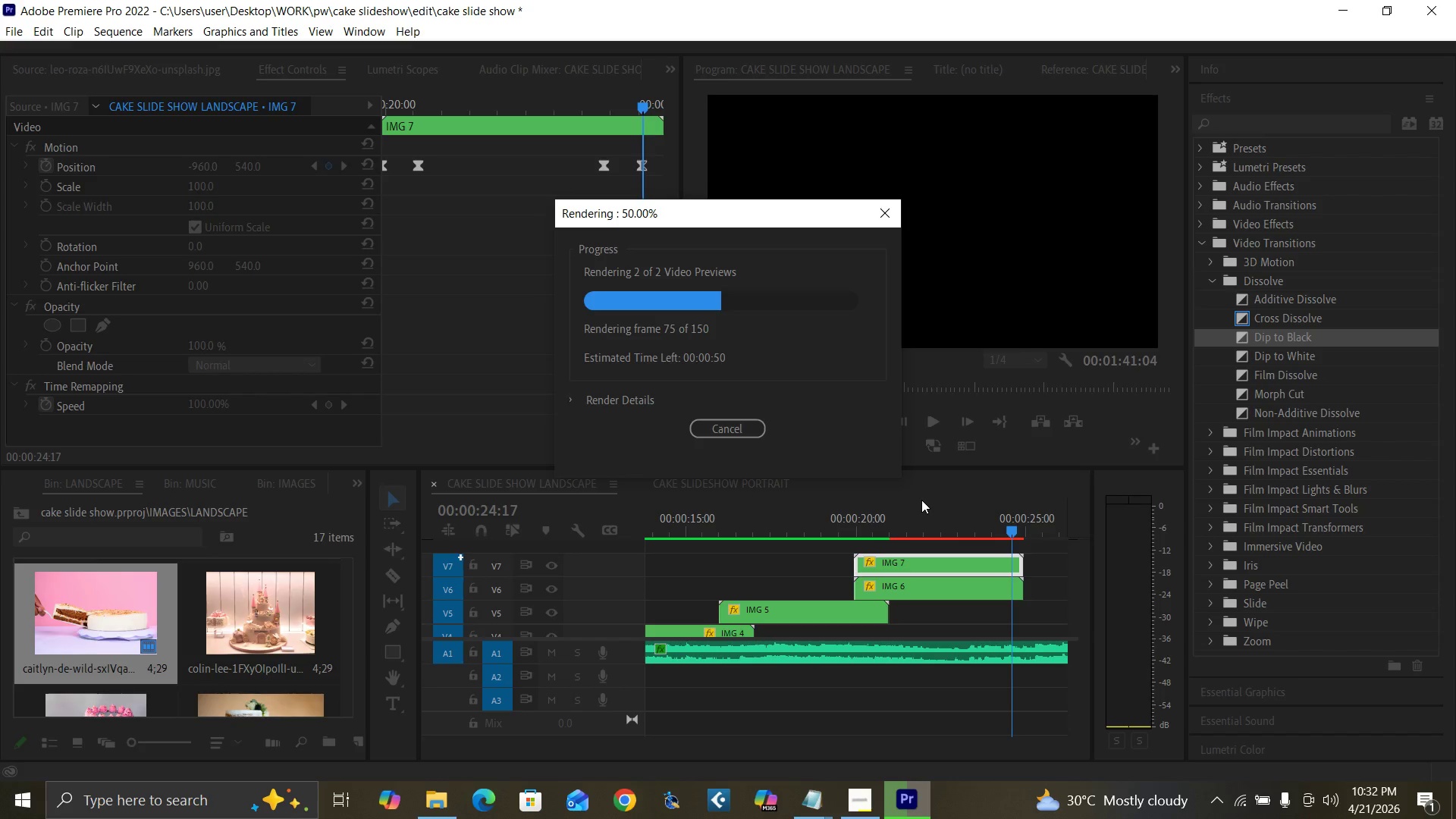 
left_click([791, 511])
 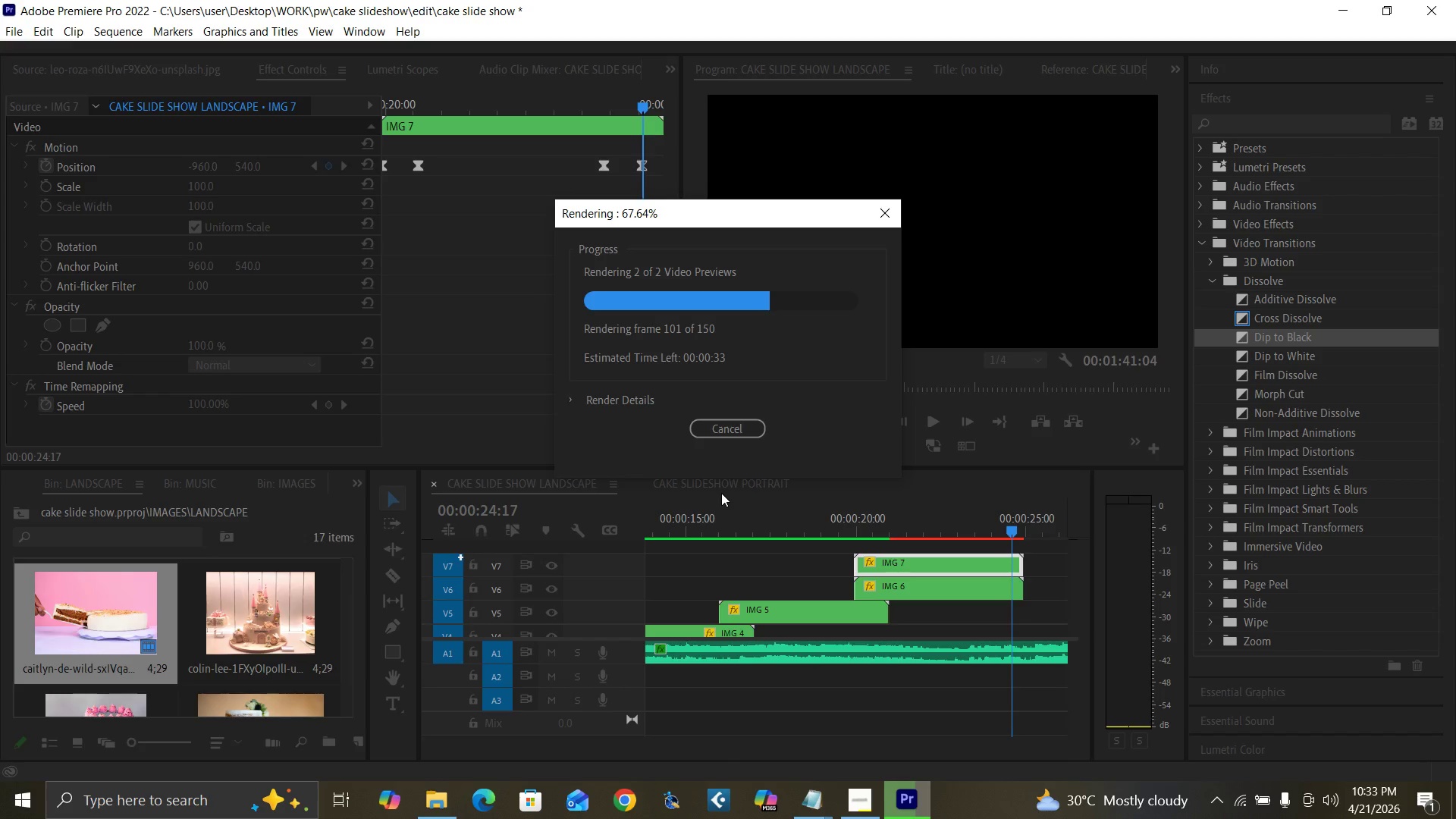 
wait(15.92)
 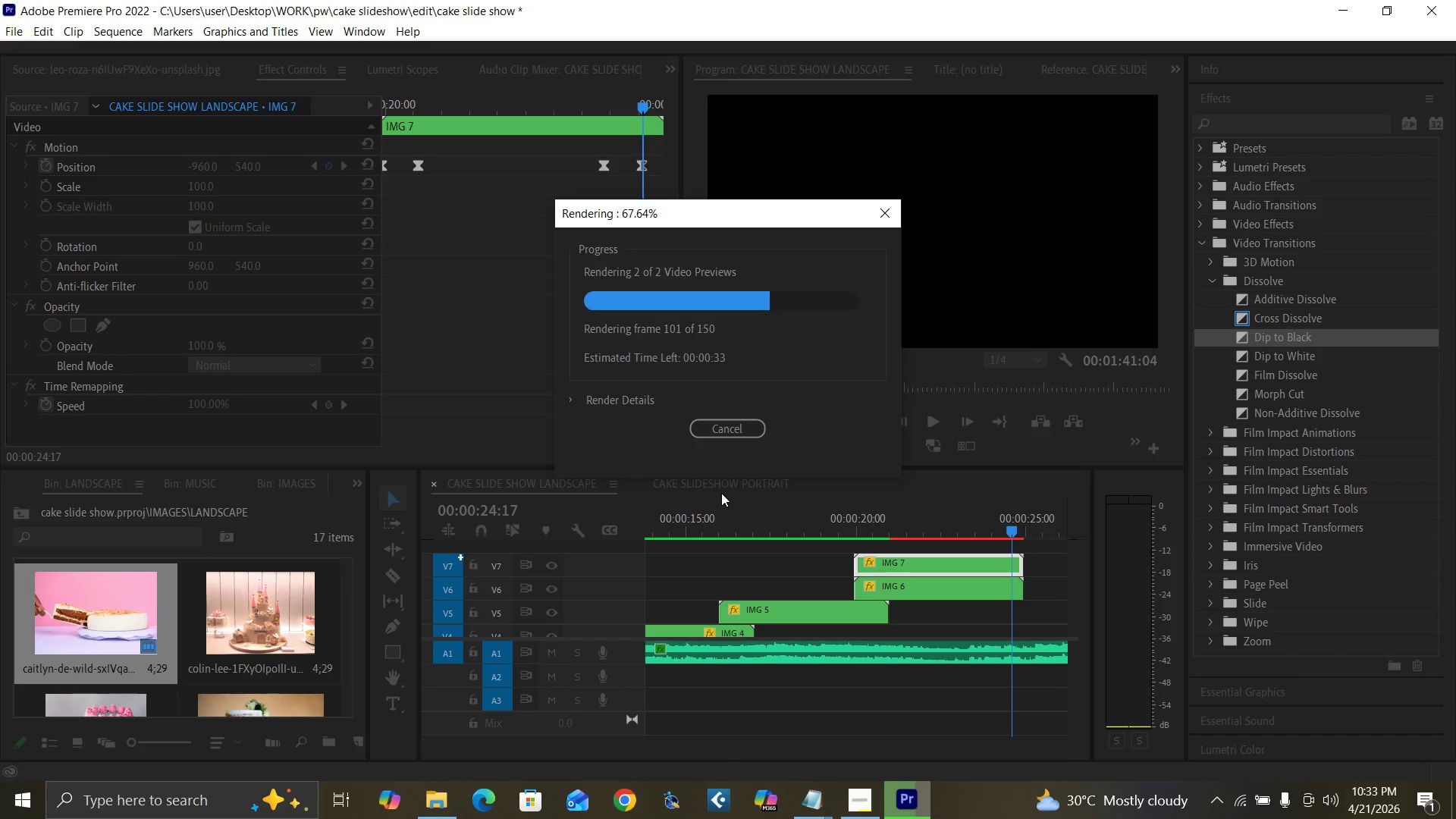 
key(Space)
 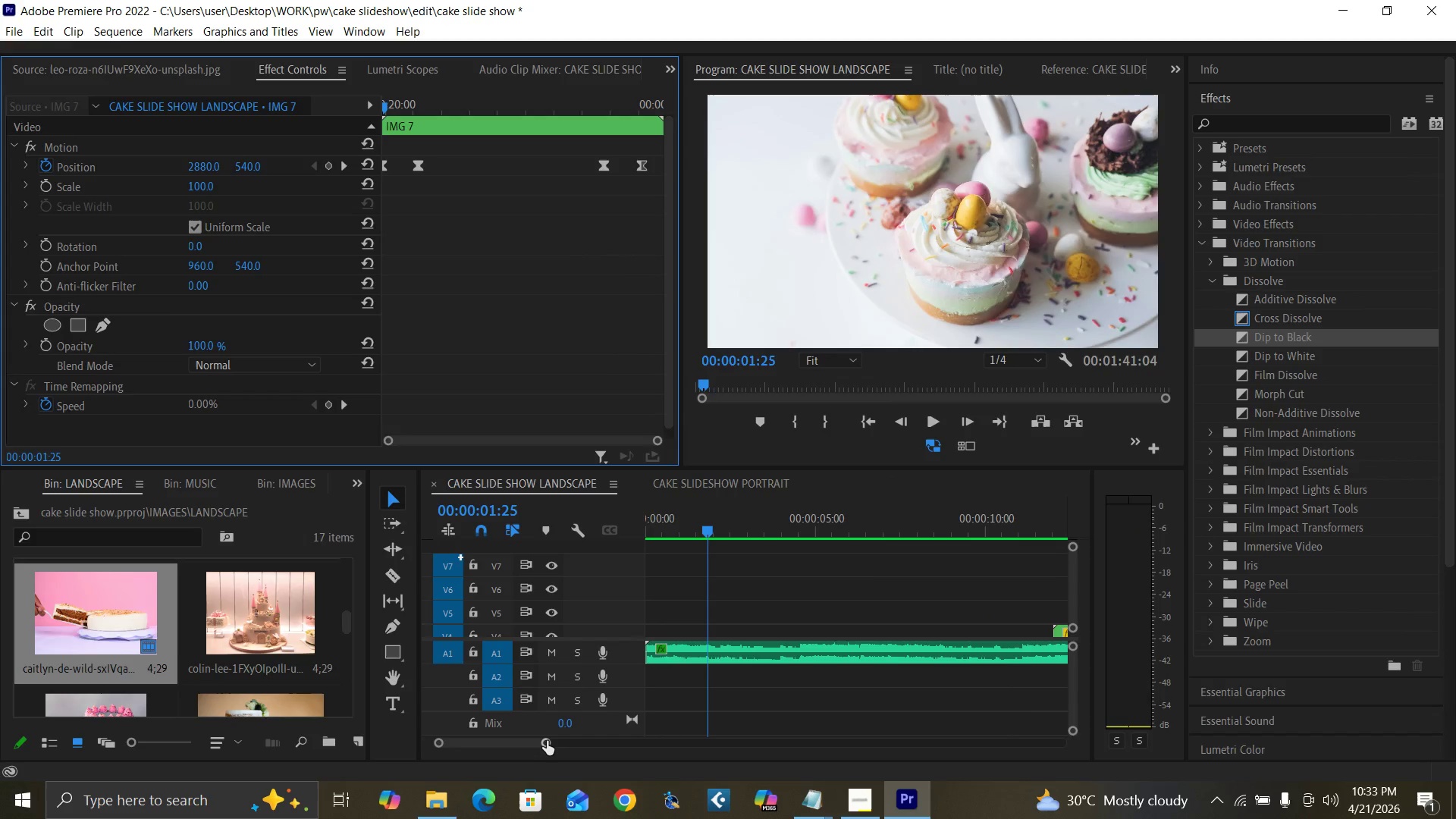 
left_click_drag(start_coordinate=[547, 741], to_coordinate=[613, 757])
 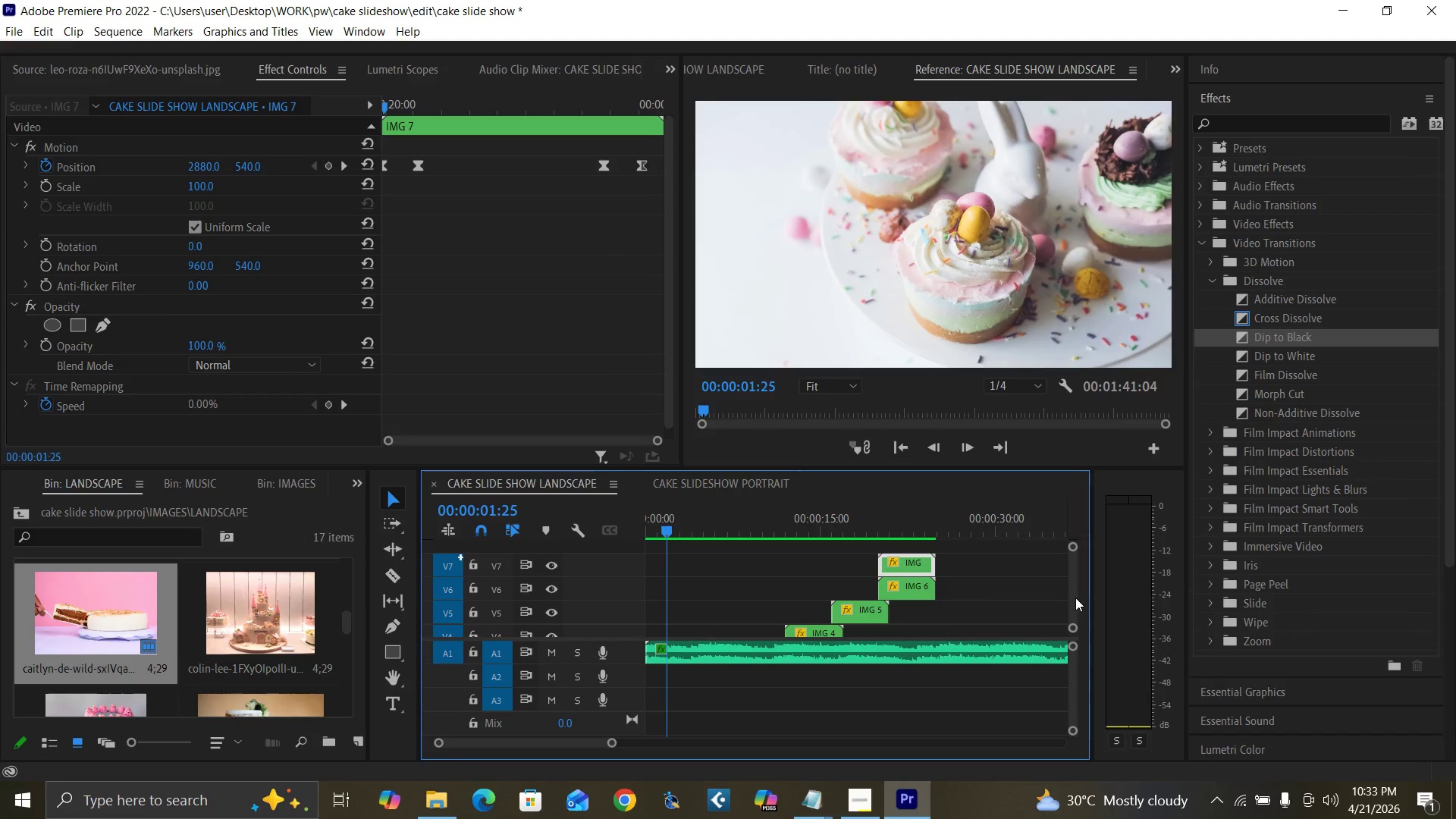 
left_click_drag(start_coordinate=[1075, 598], to_coordinate=[1071, 598])
 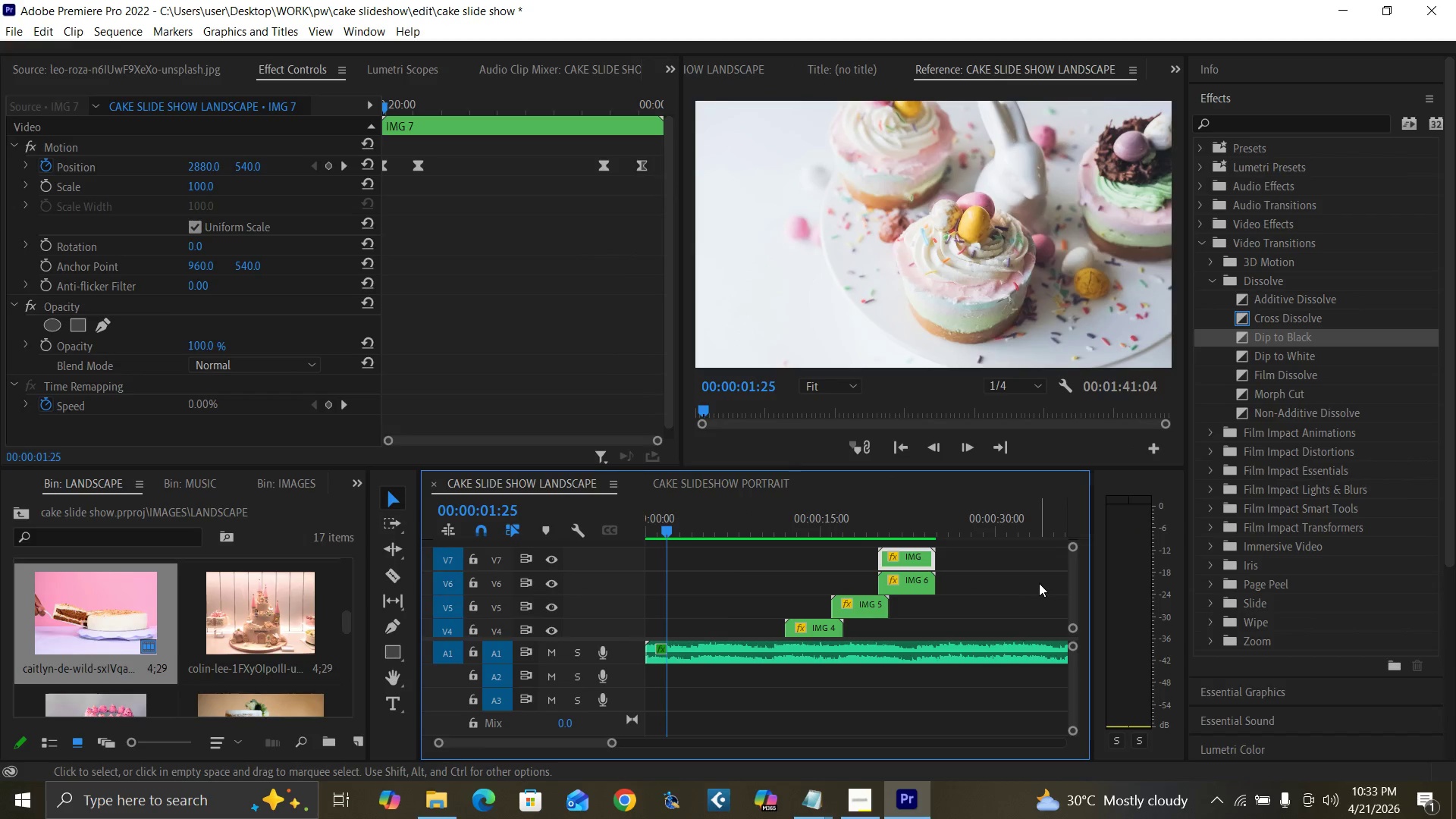 
key(Control+S)
 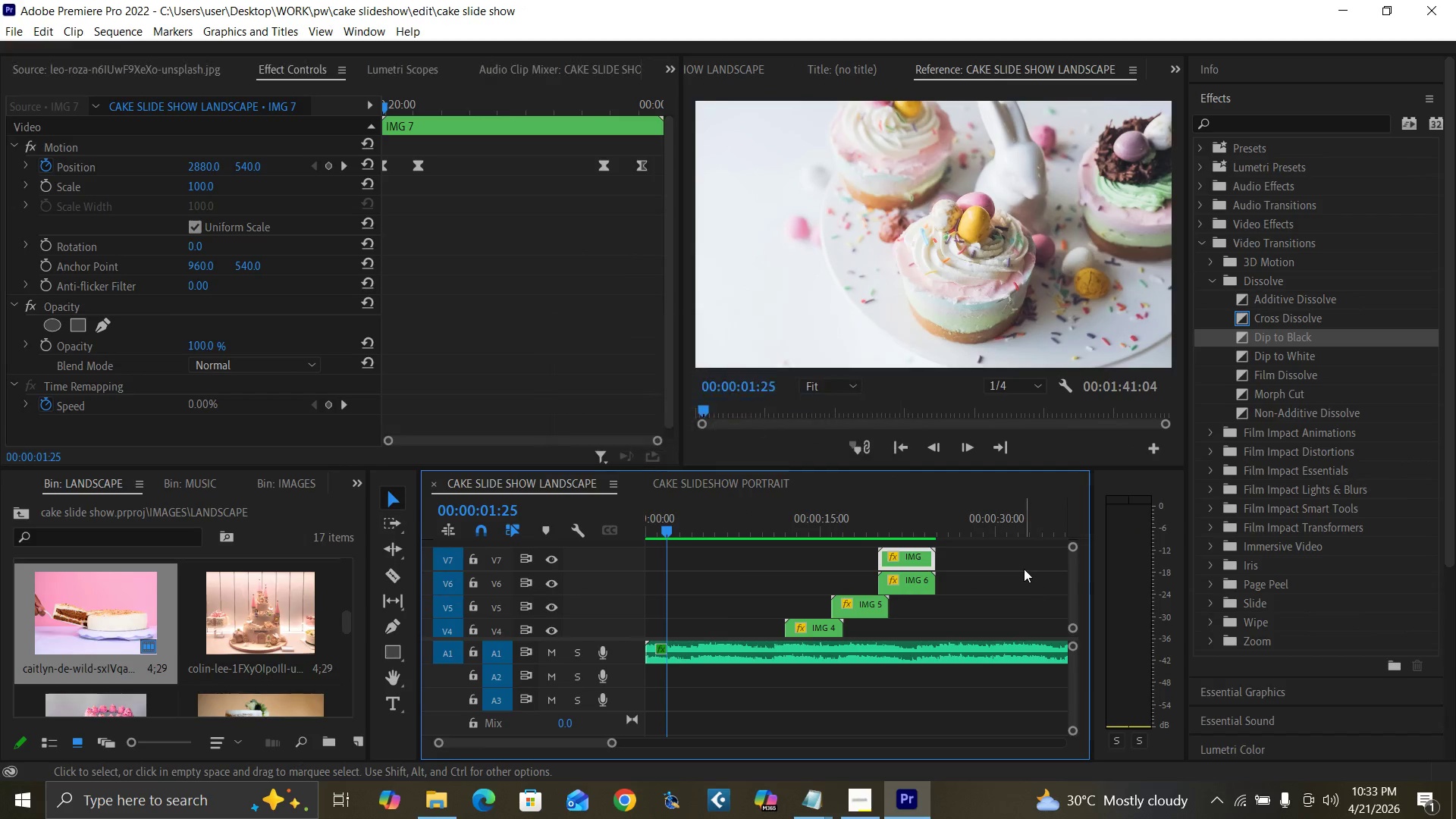 
key(Space)
 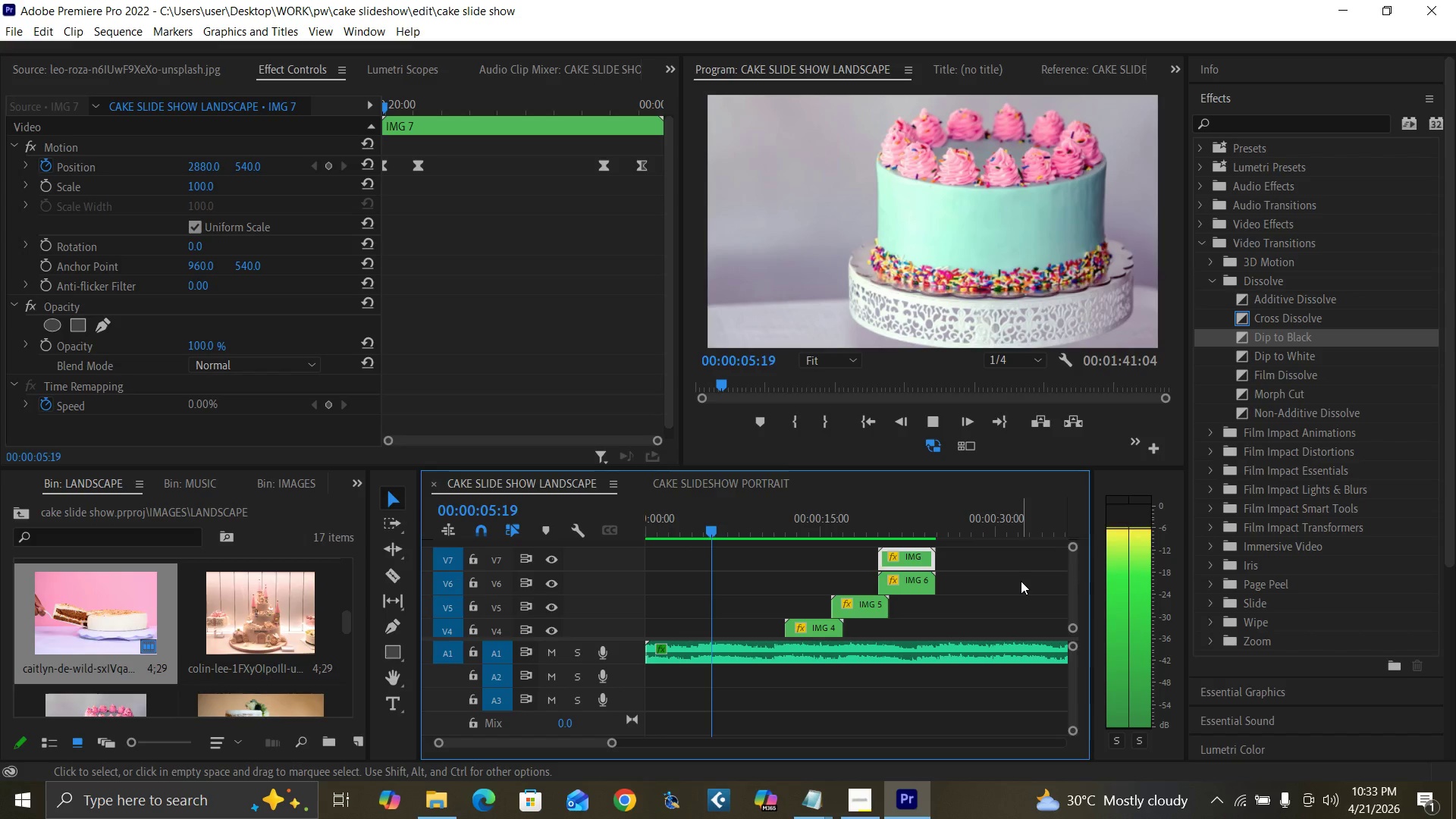 
wait(8.78)
 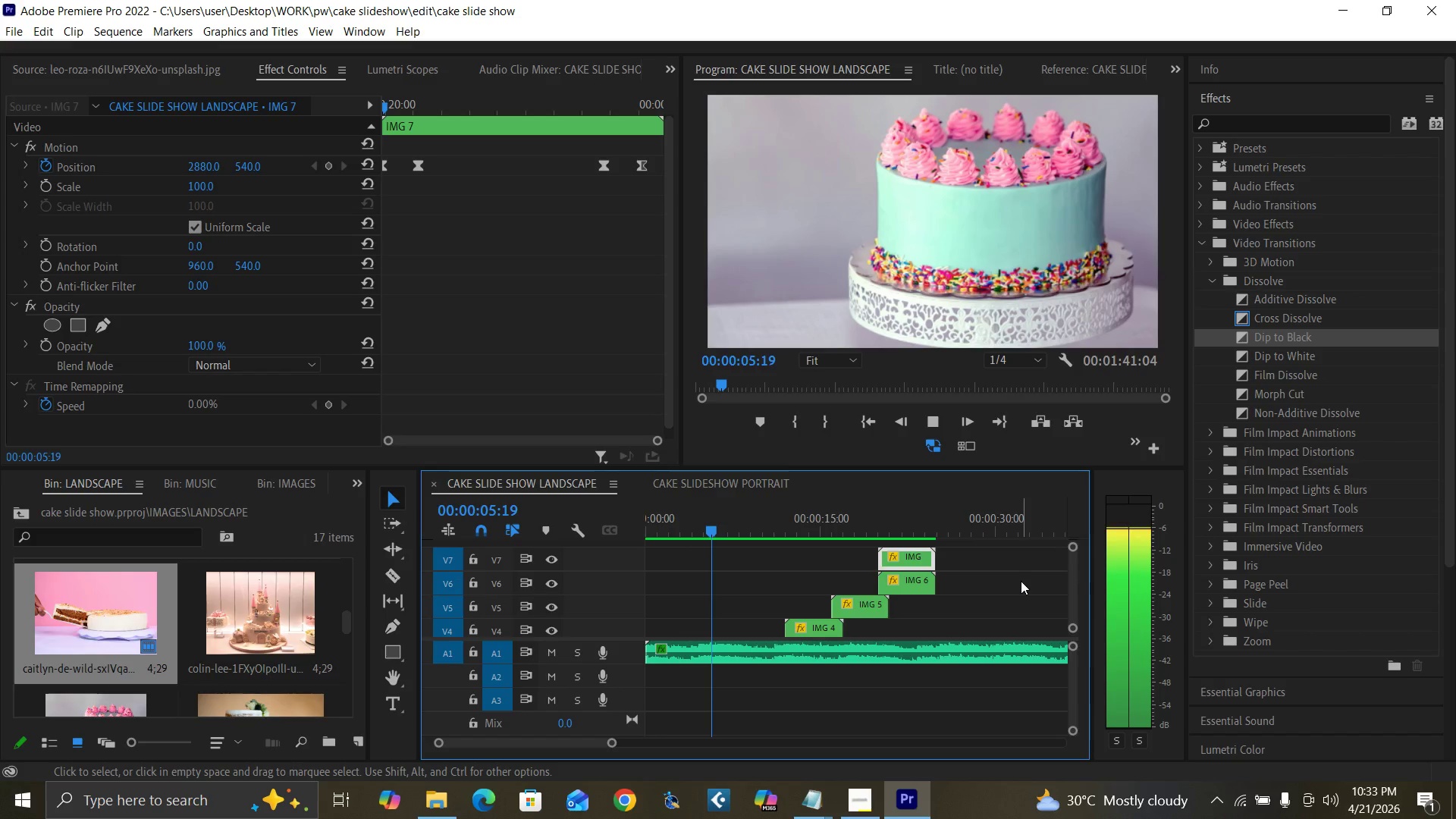 
left_click([748, 524])
 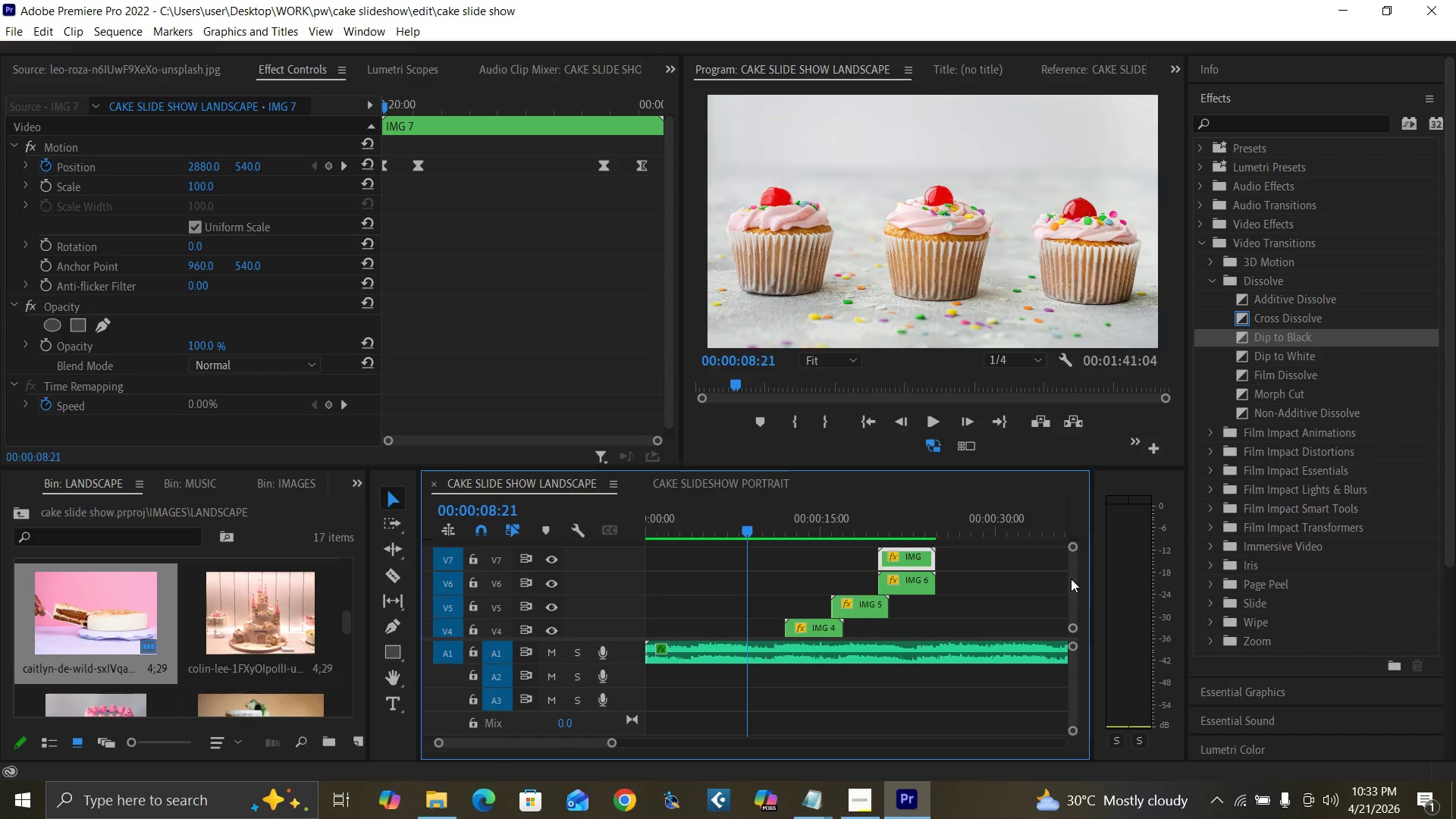 
left_click_drag(start_coordinate=[1071, 579], to_coordinate=[1079, 582])
 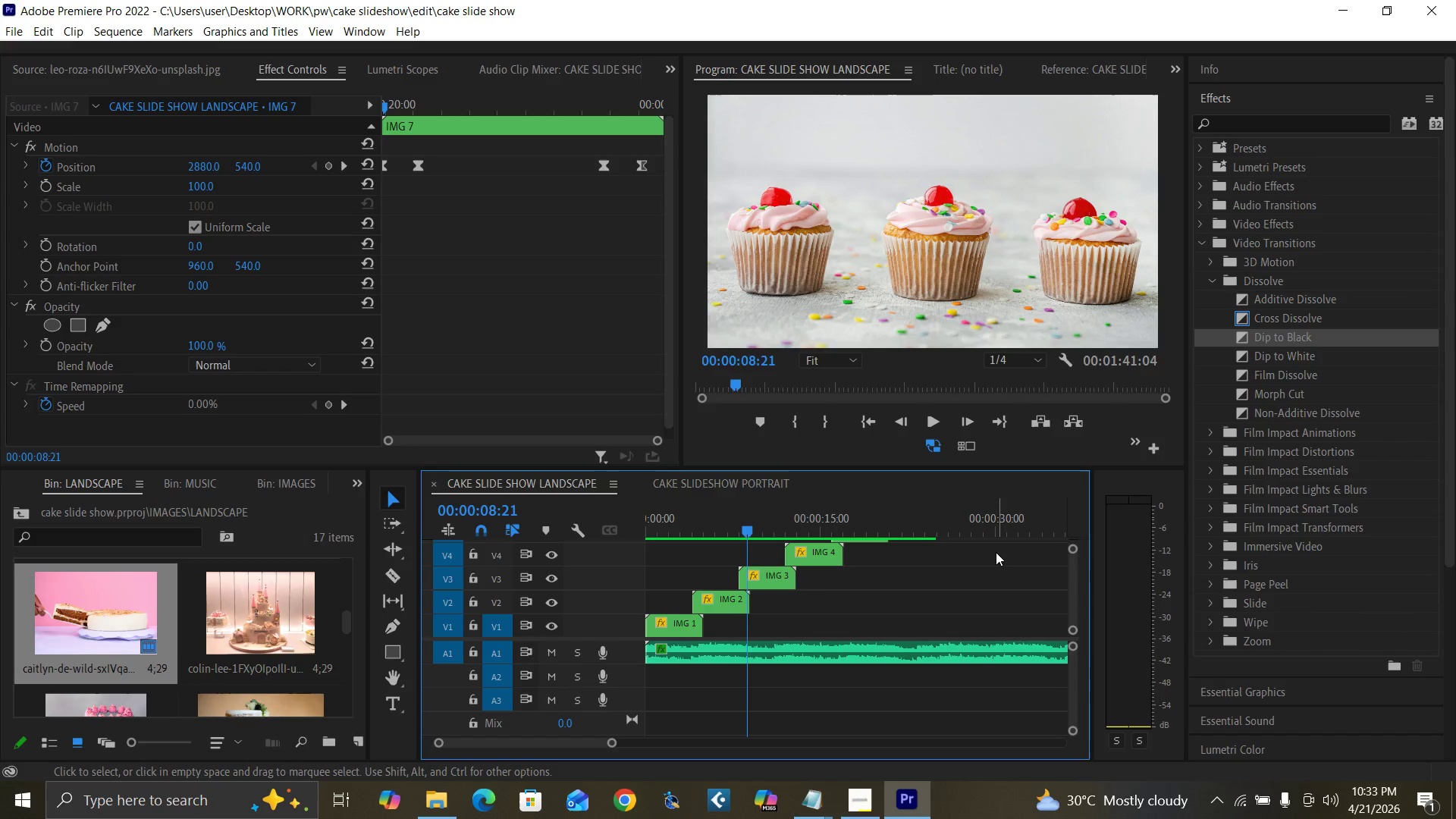 
key(Control+S)
 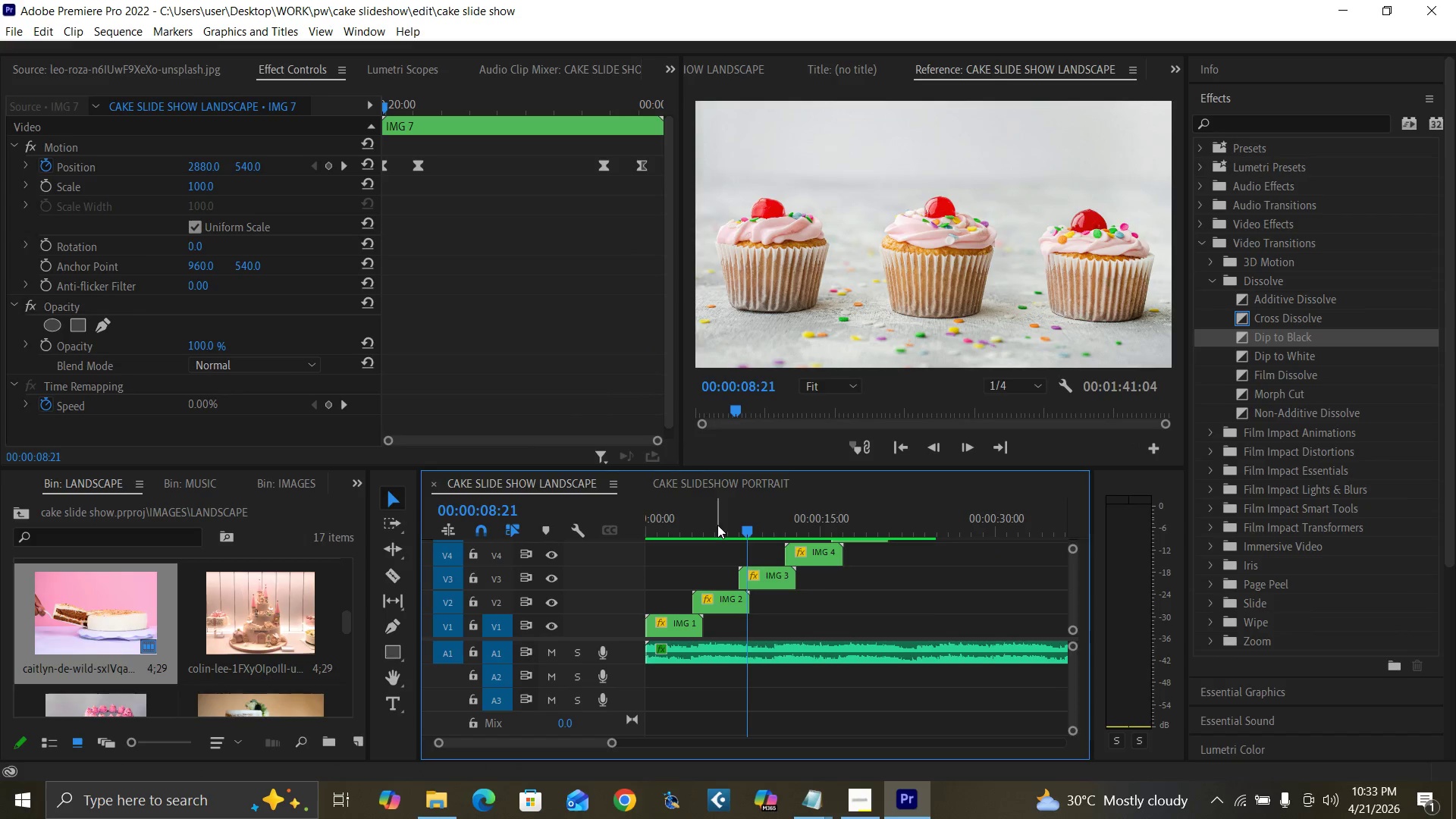 
left_click([728, 529])
 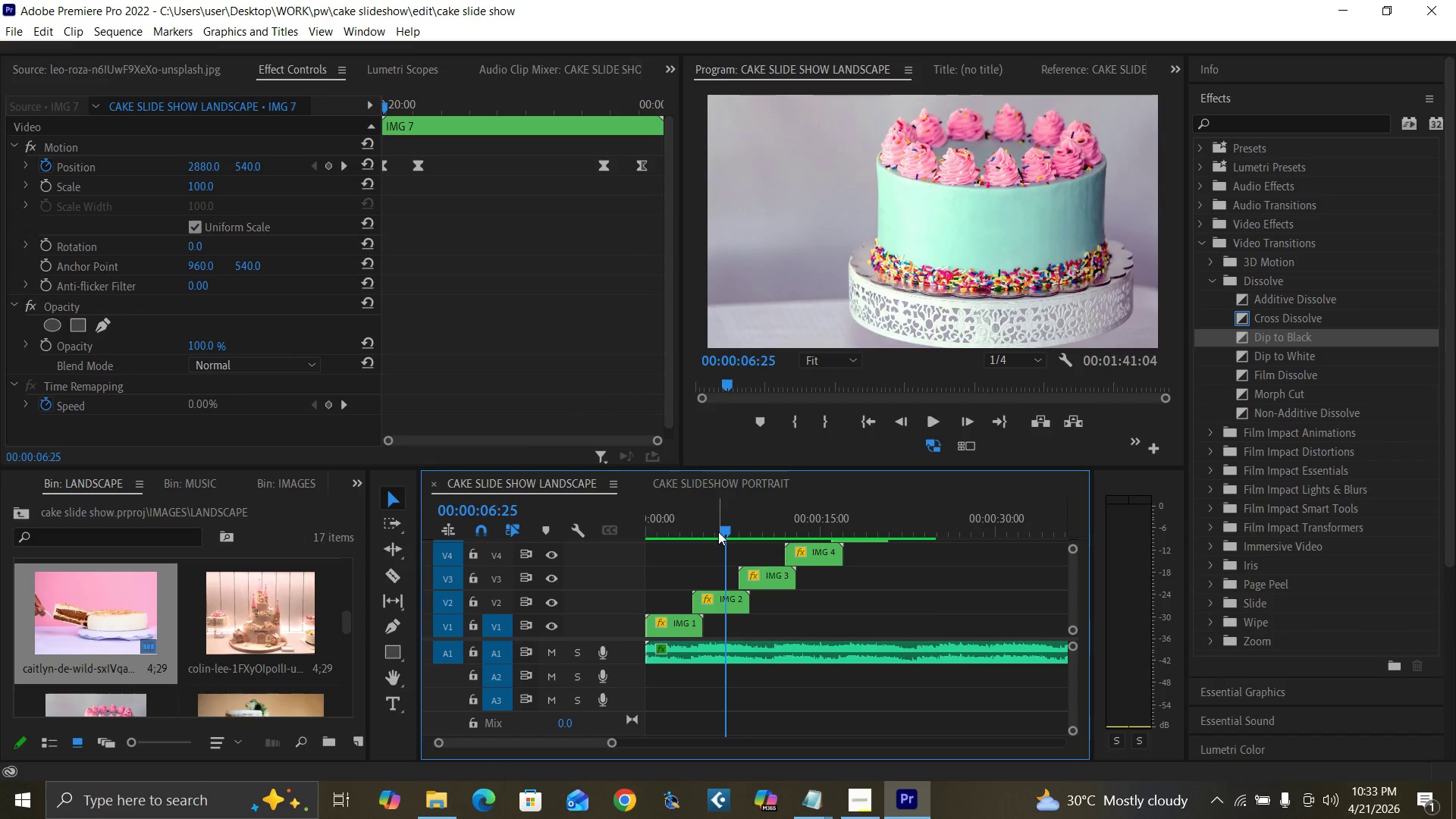 
key(Space)
 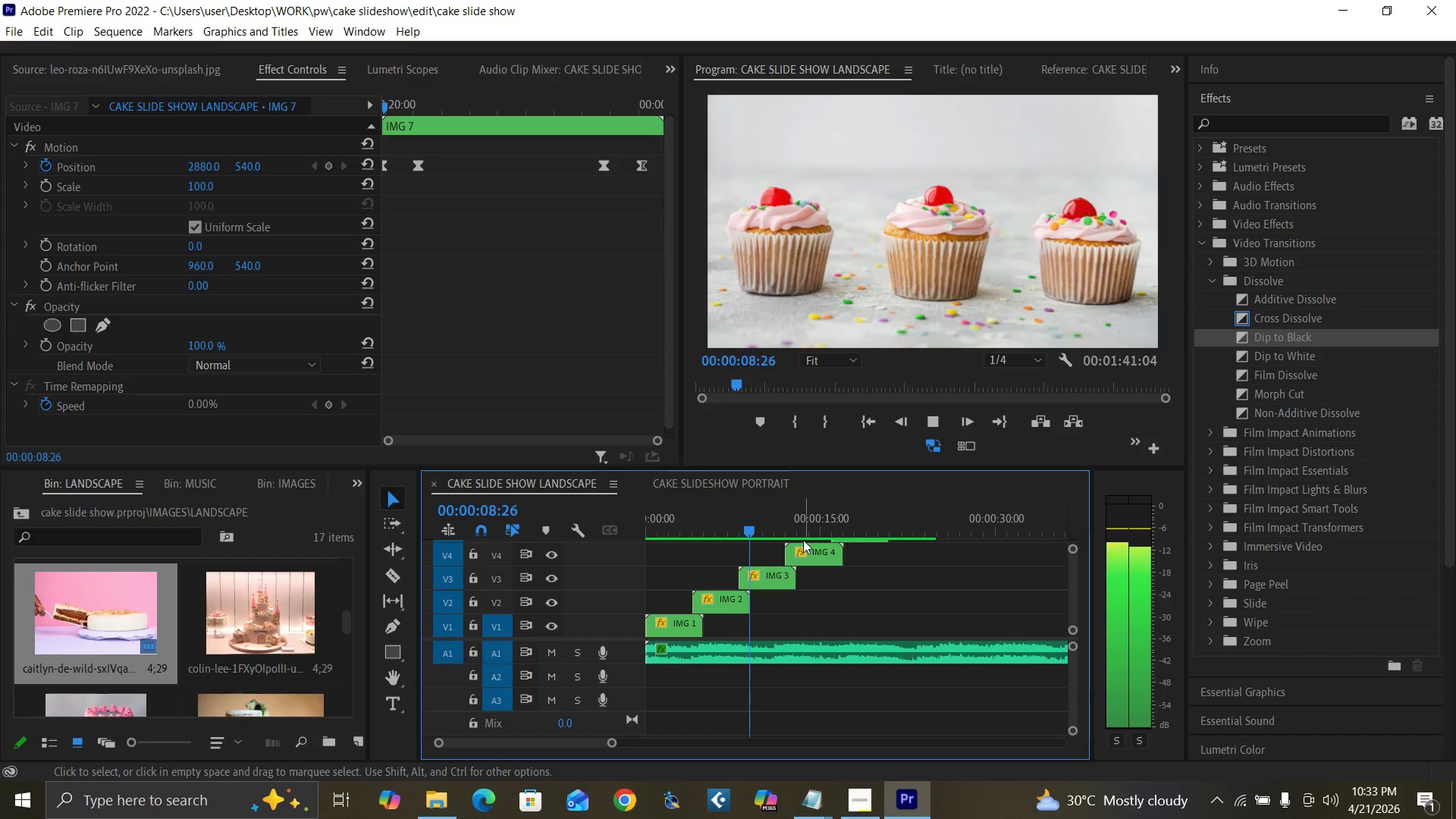 
key(Space)
 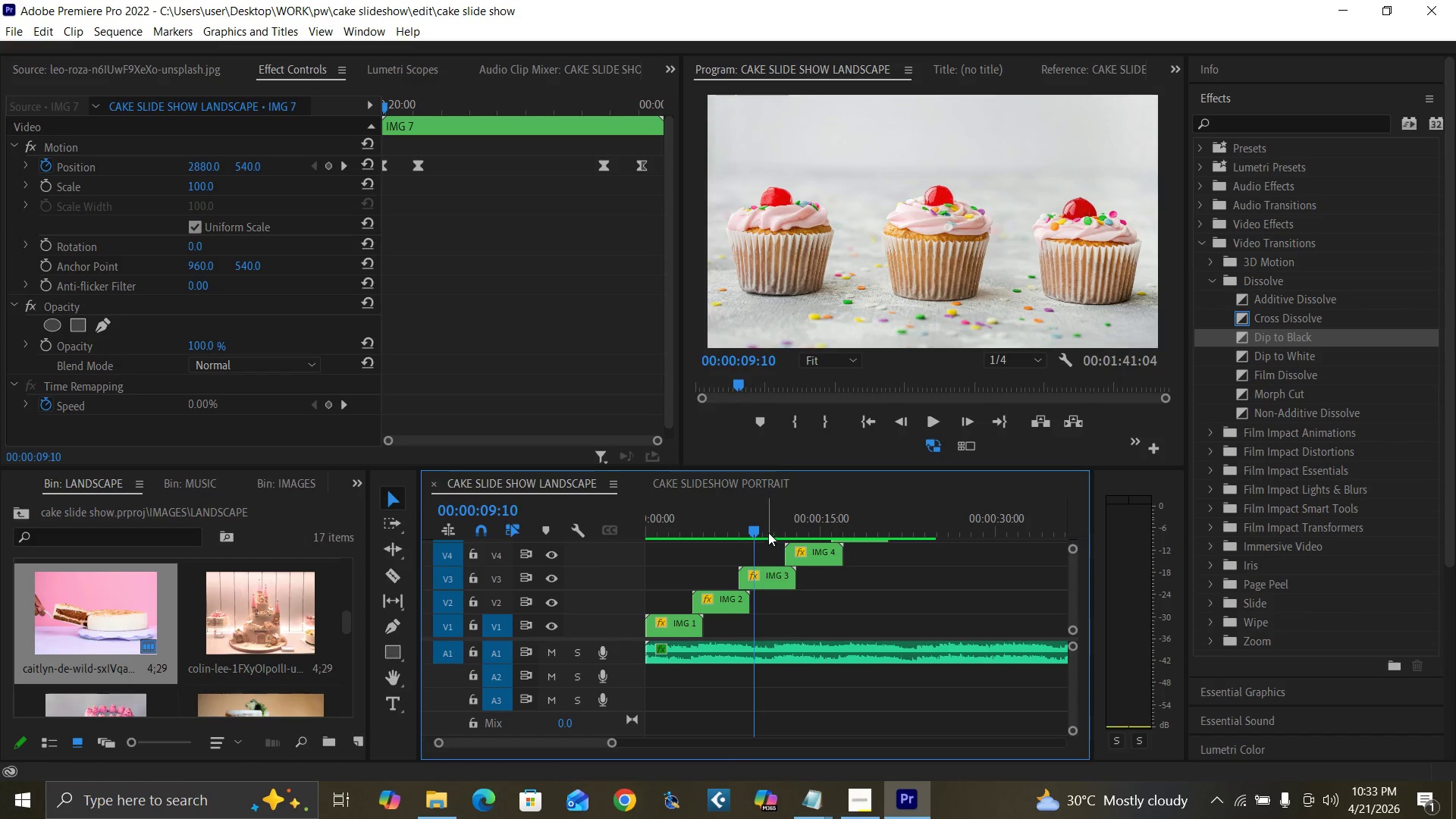 
left_click_drag(start_coordinate=[771, 530], to_coordinate=[783, 535])
 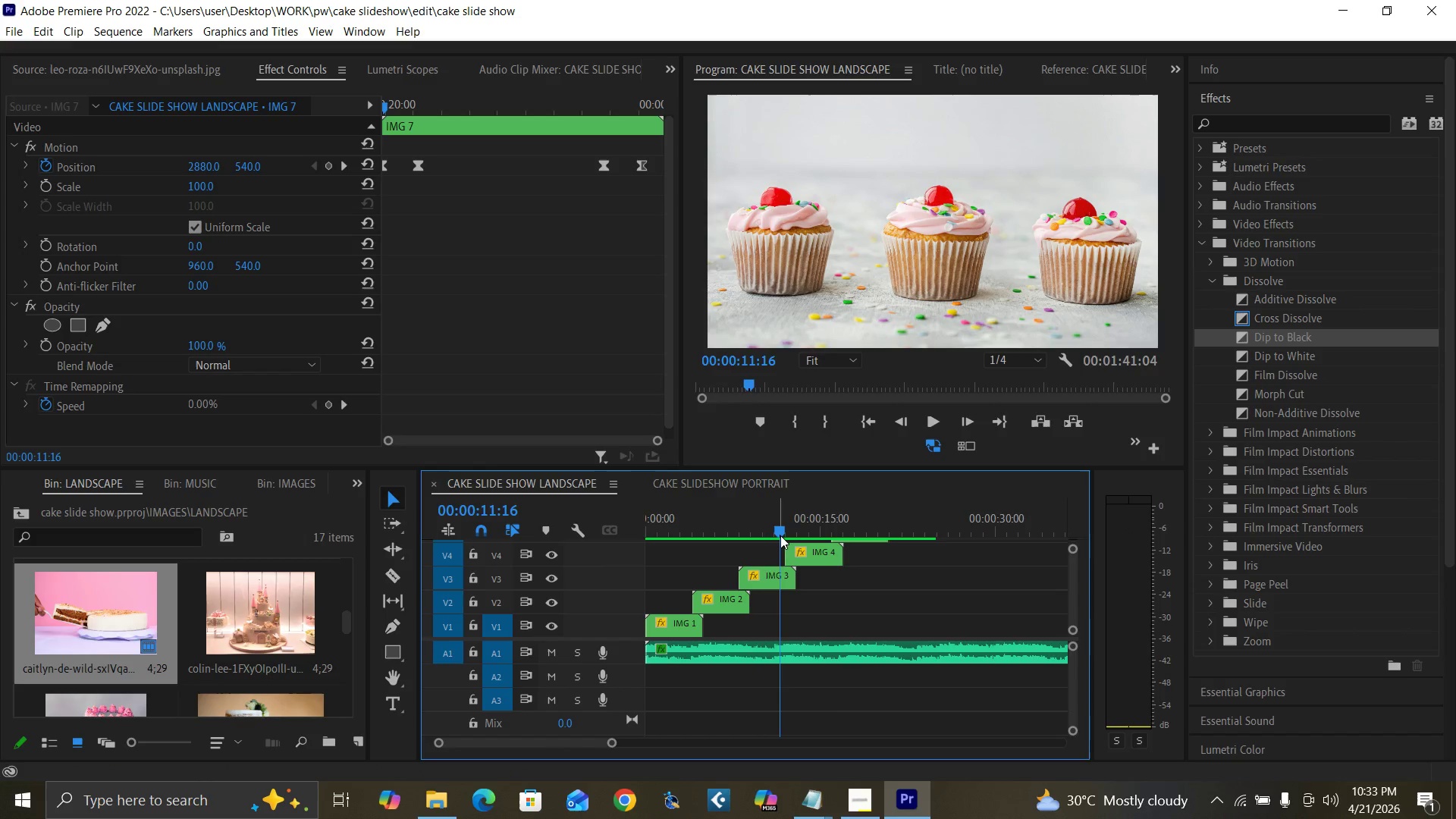 
key(Control+S)
 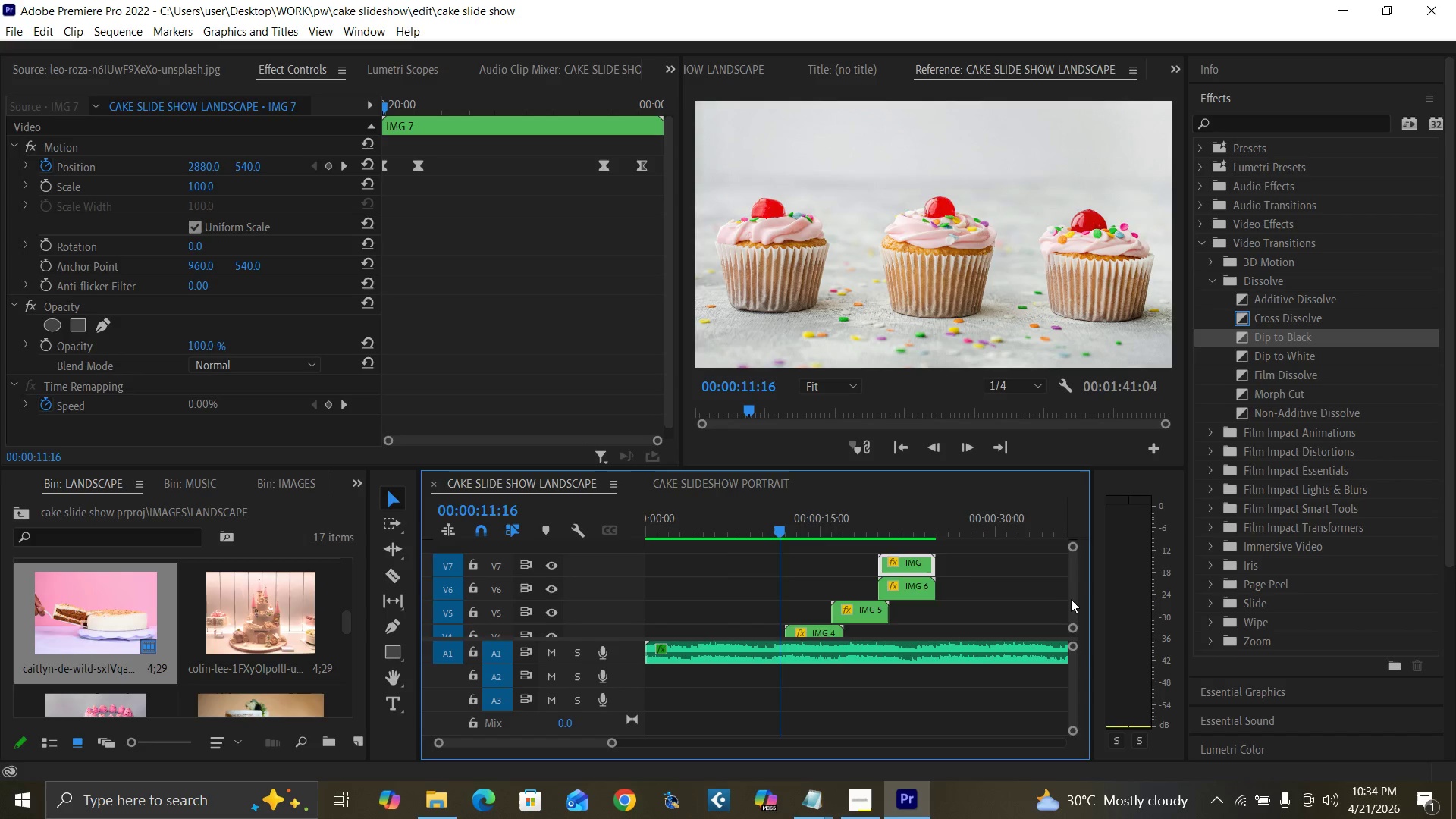 
wait(11.39)
 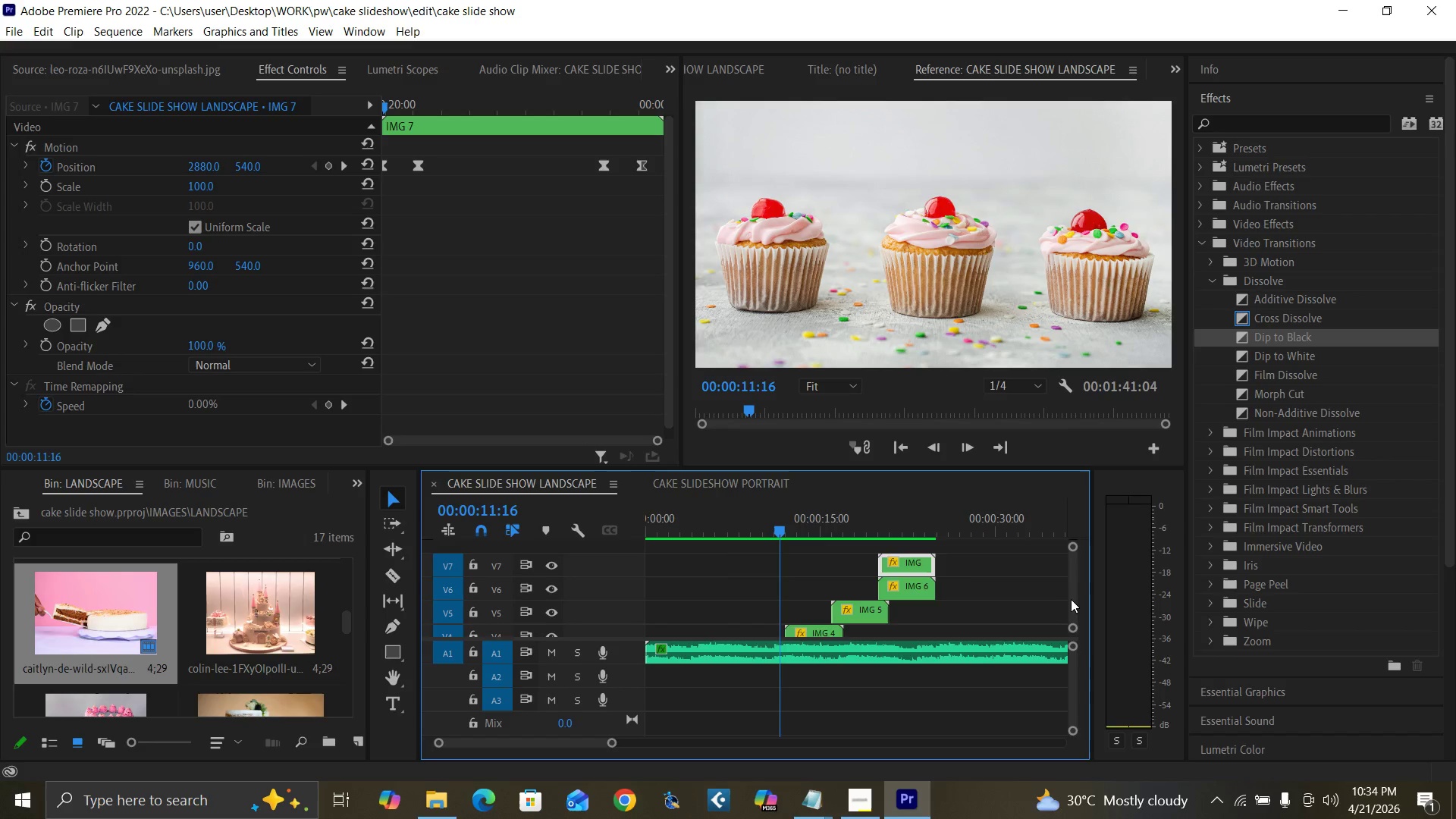 
key(Space)
 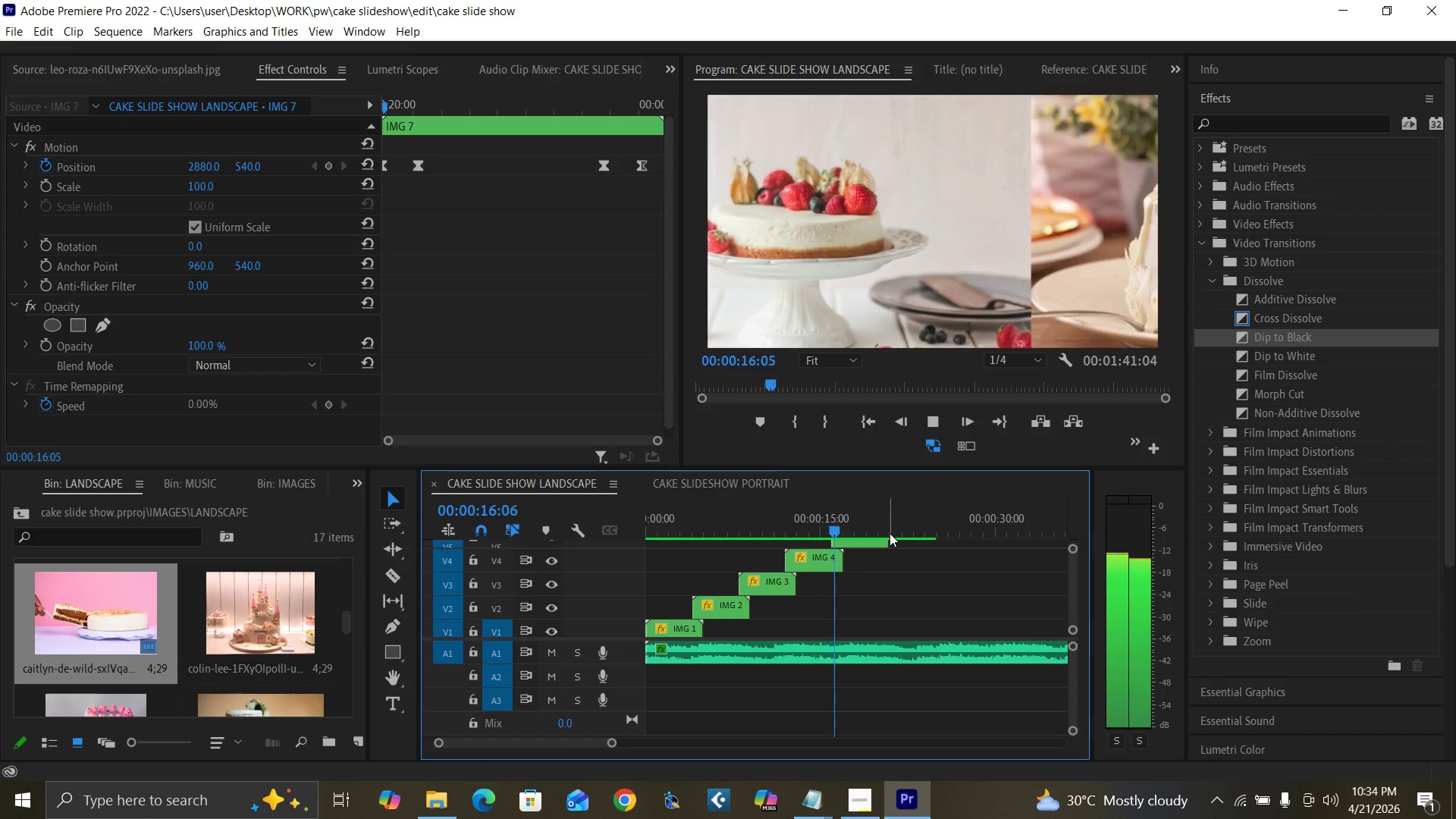 
wait(9.59)
 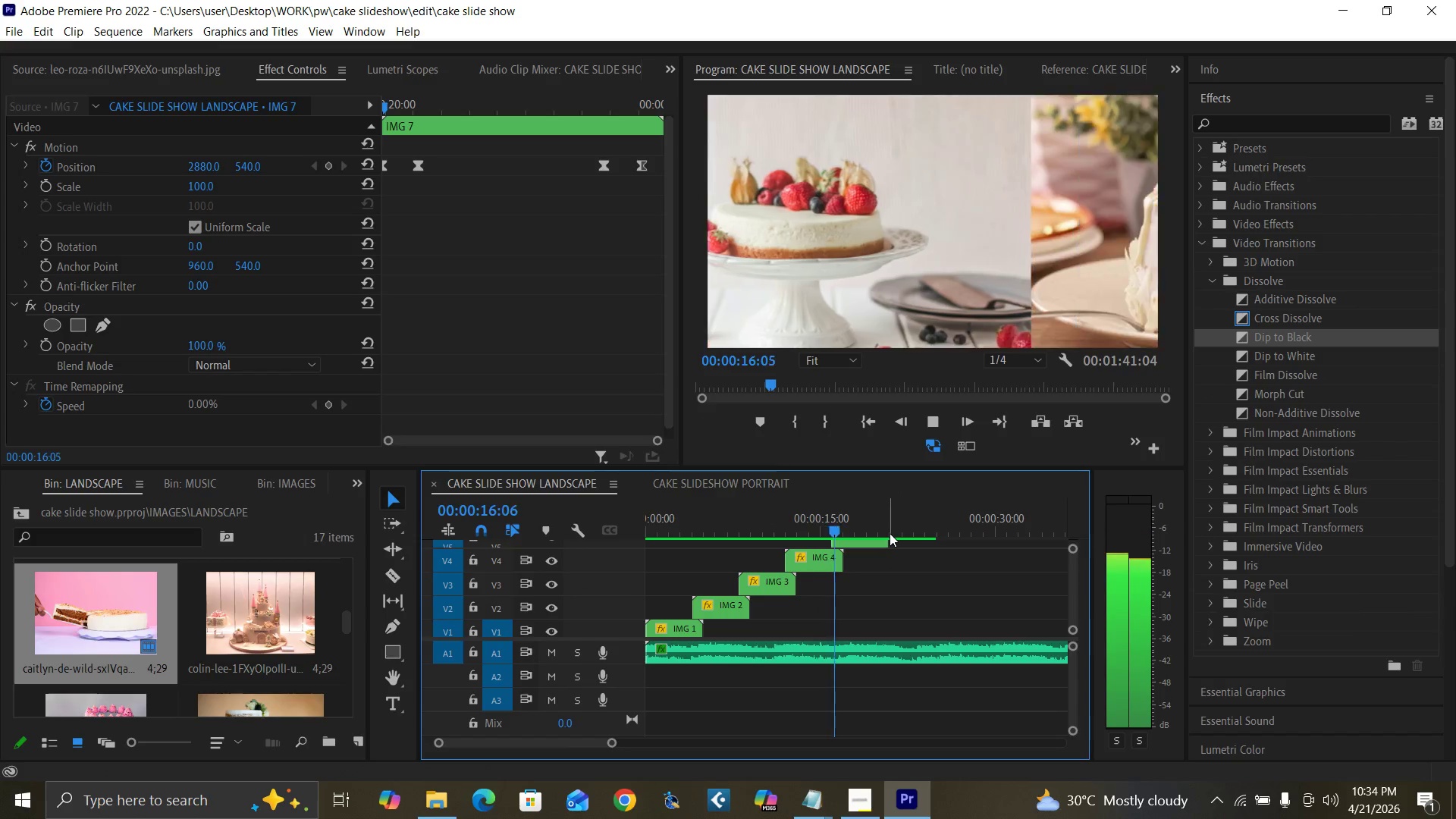 
key(Space)
 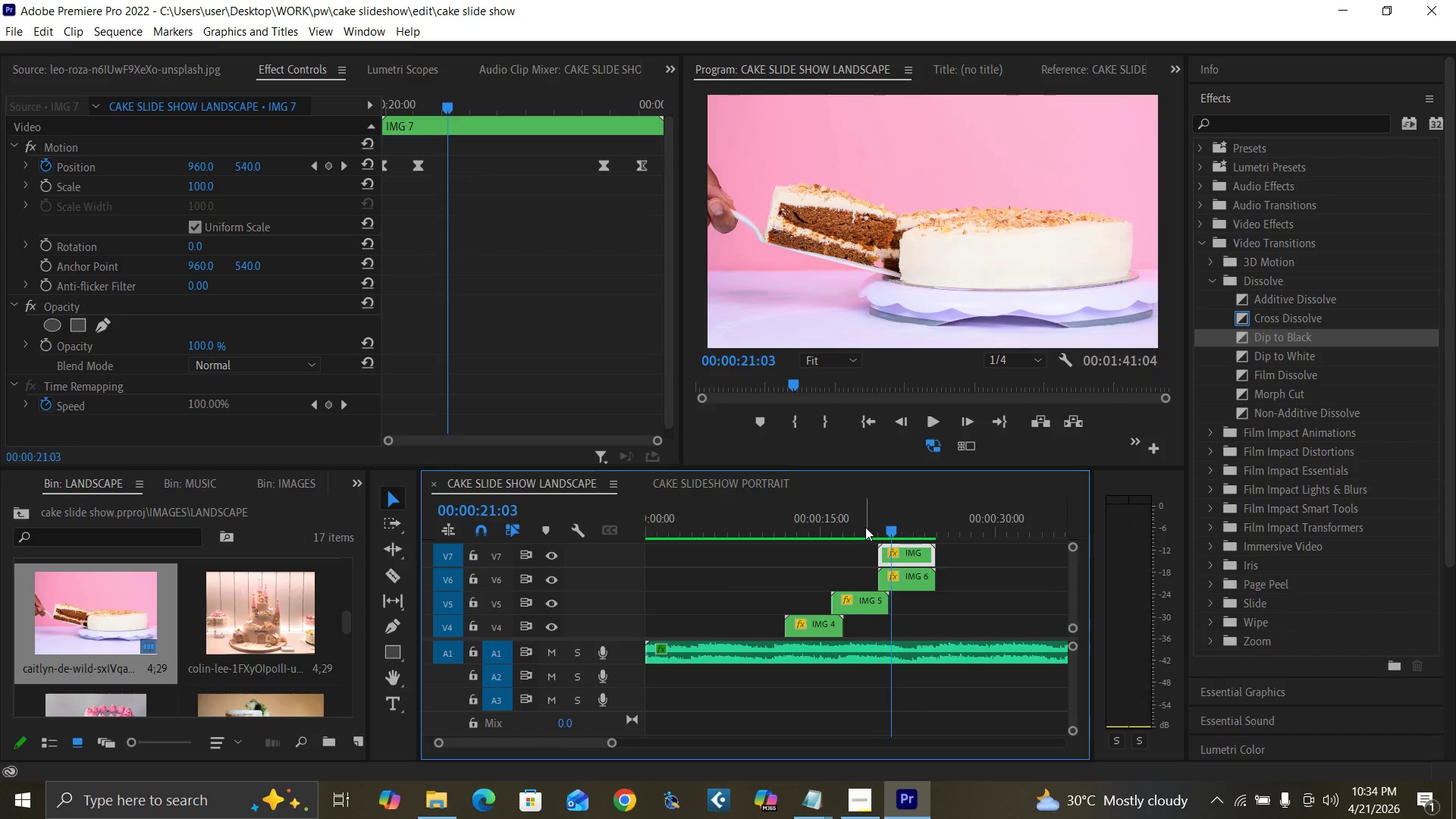 
left_click([865, 527])
 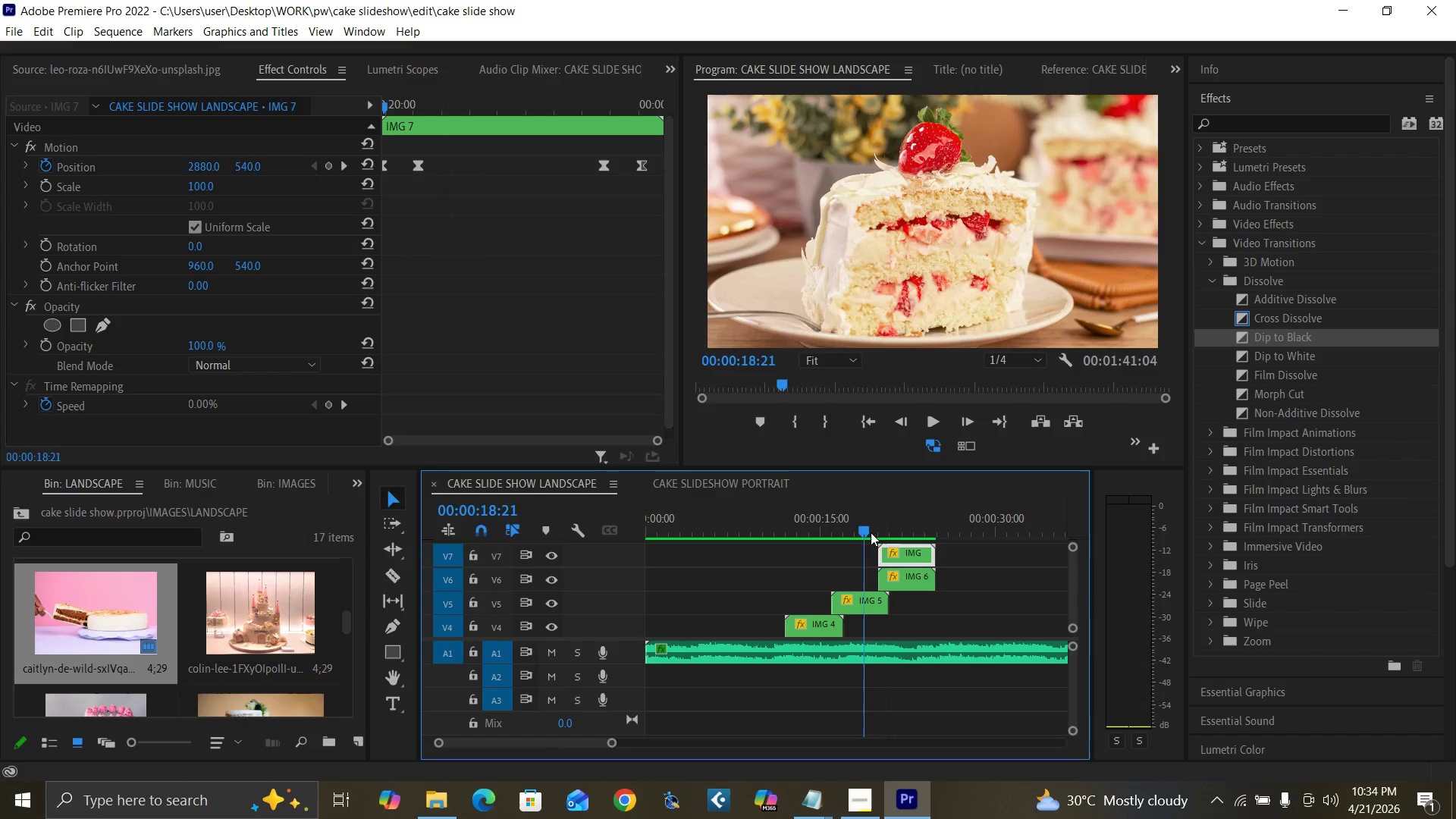 
key(Space)
 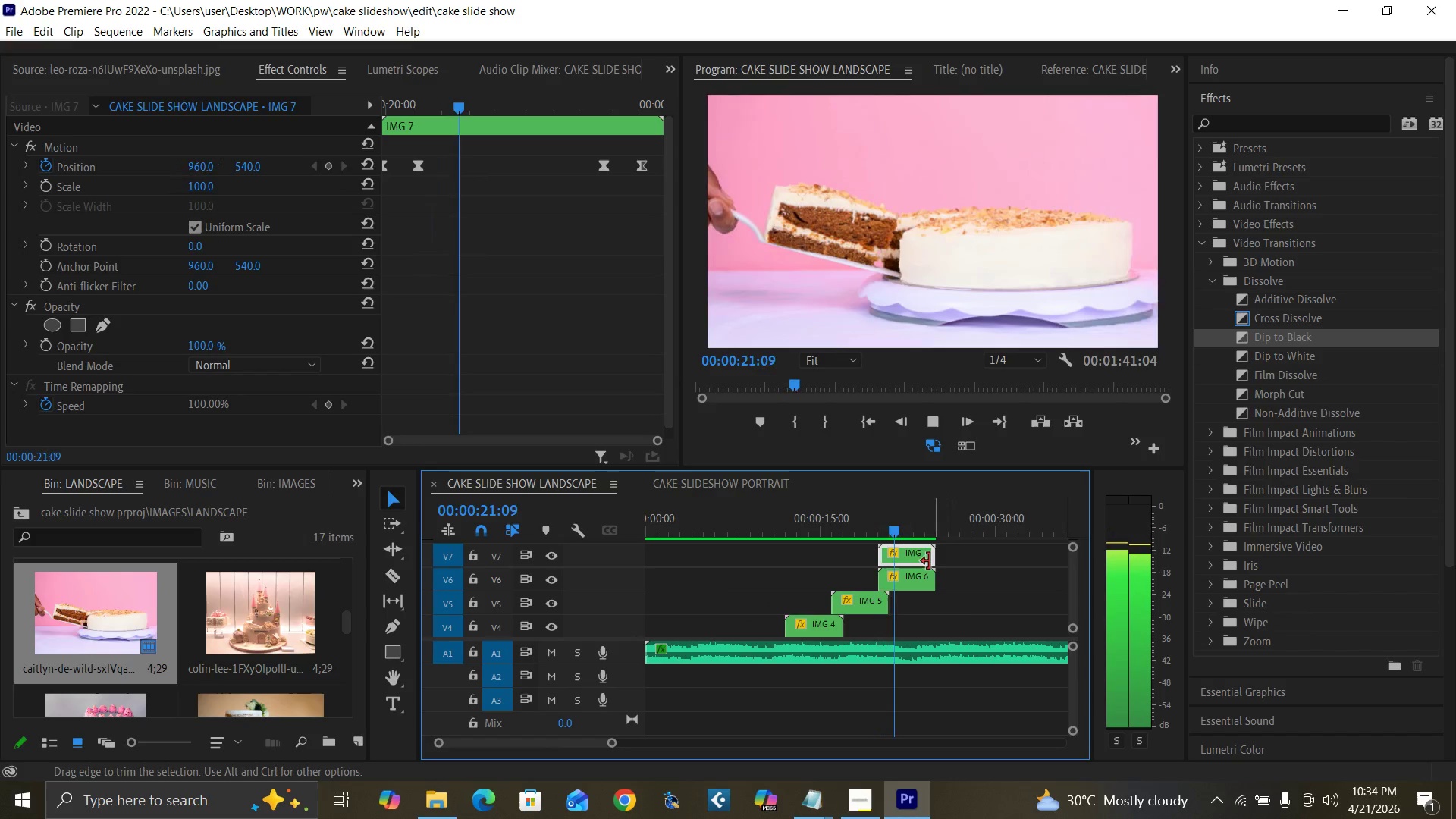 
left_click([864, 530])
 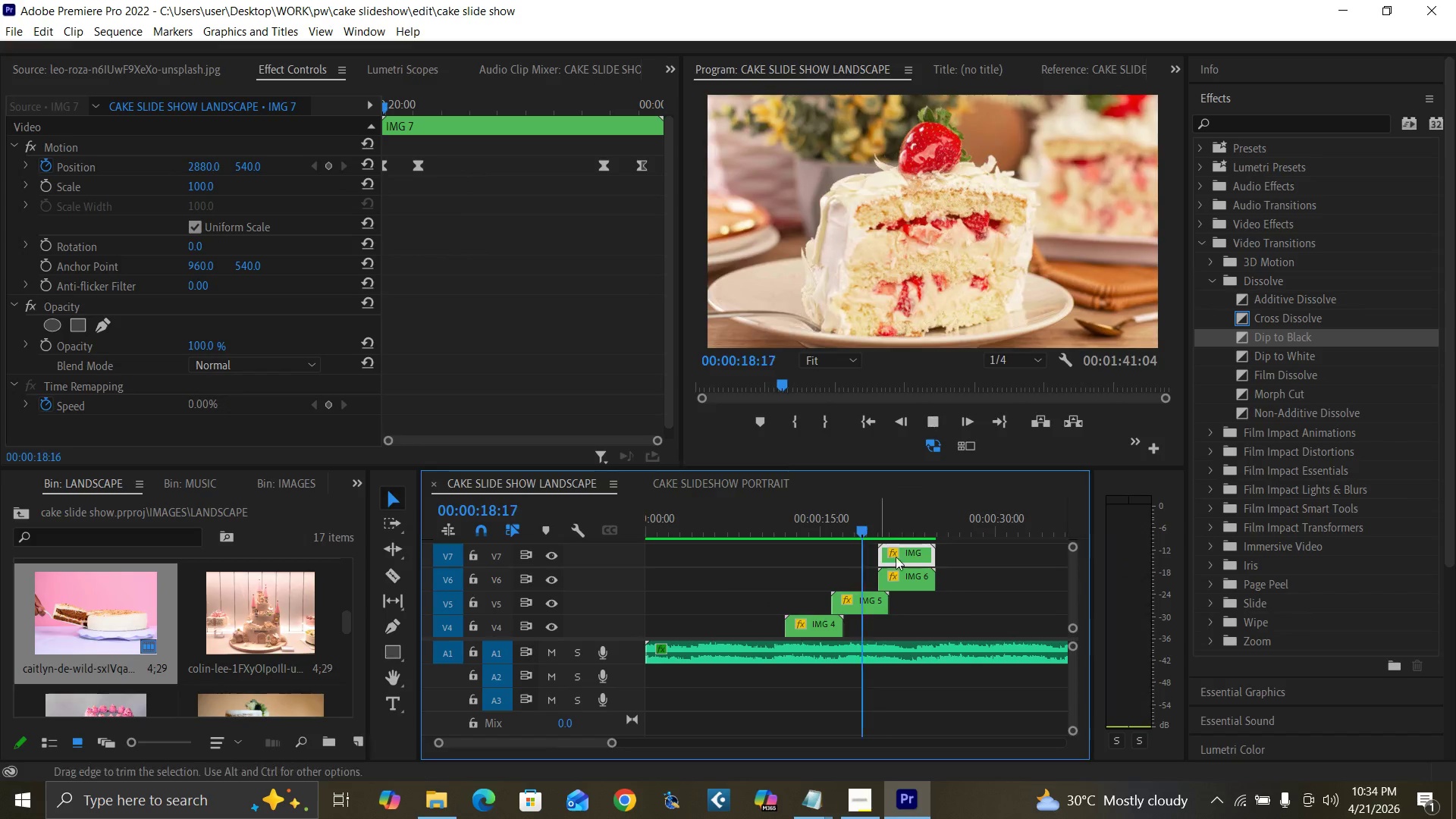 
key(Space)
 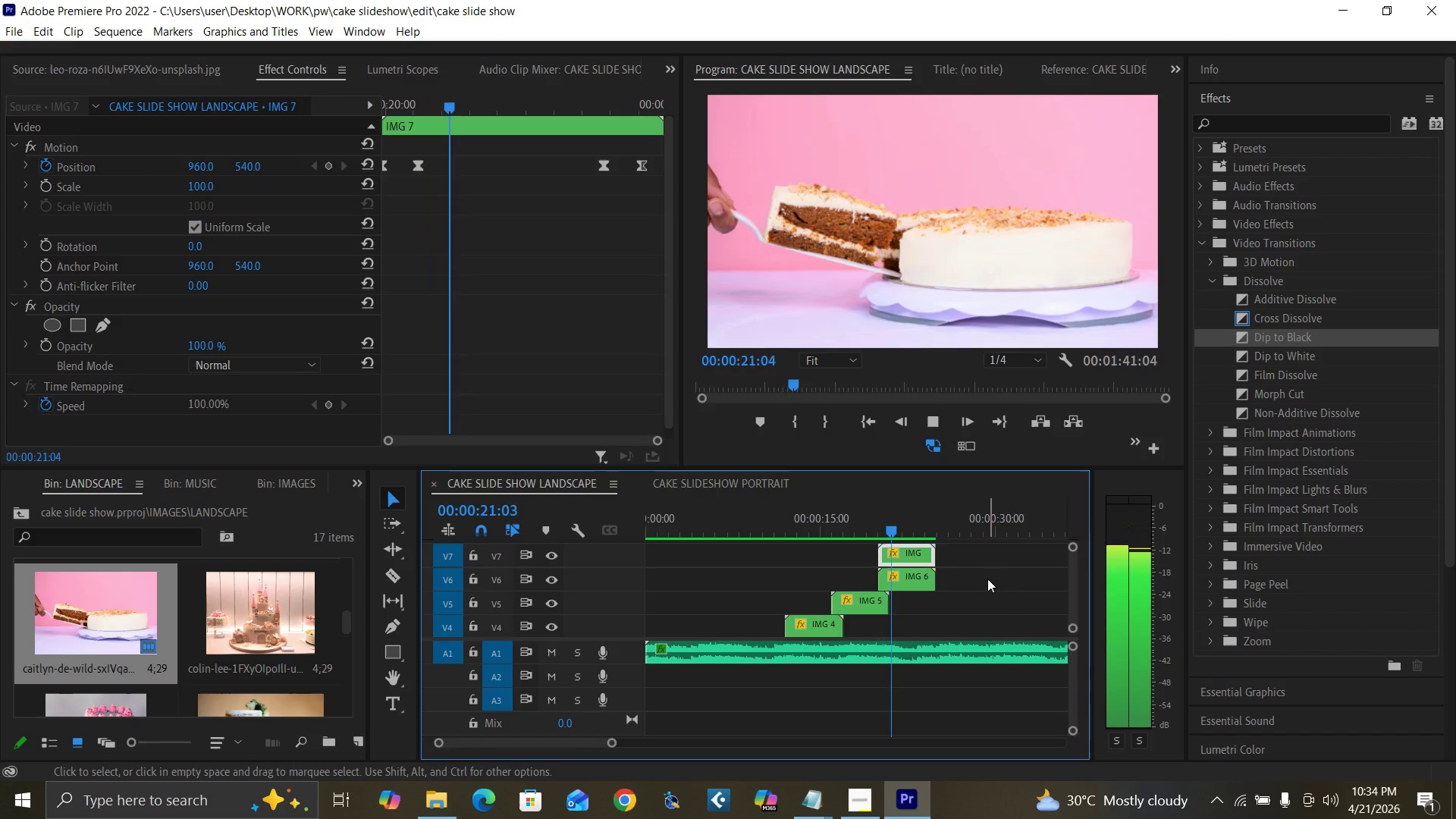 
key(Space)
 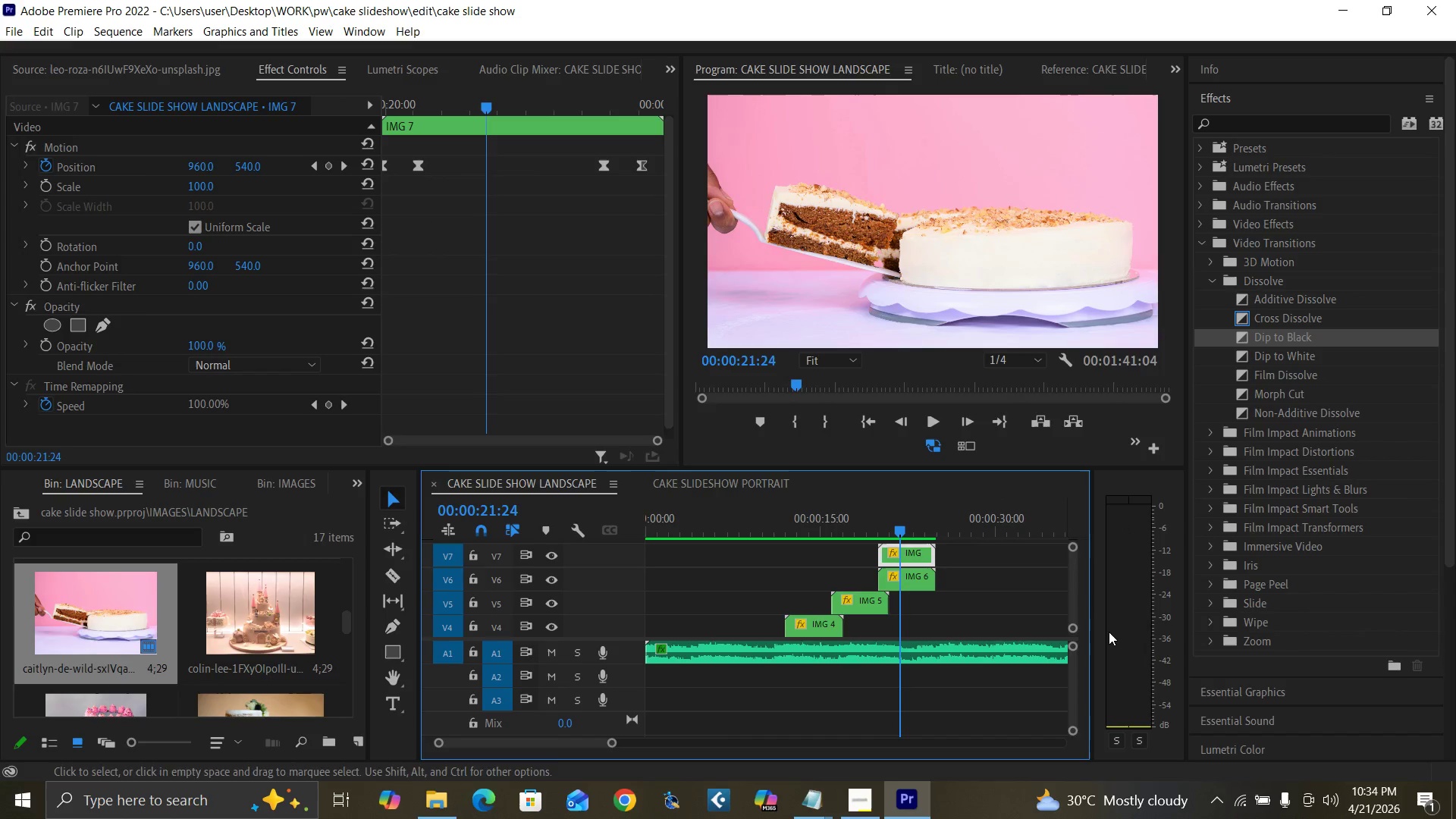 
key(Control+S)
 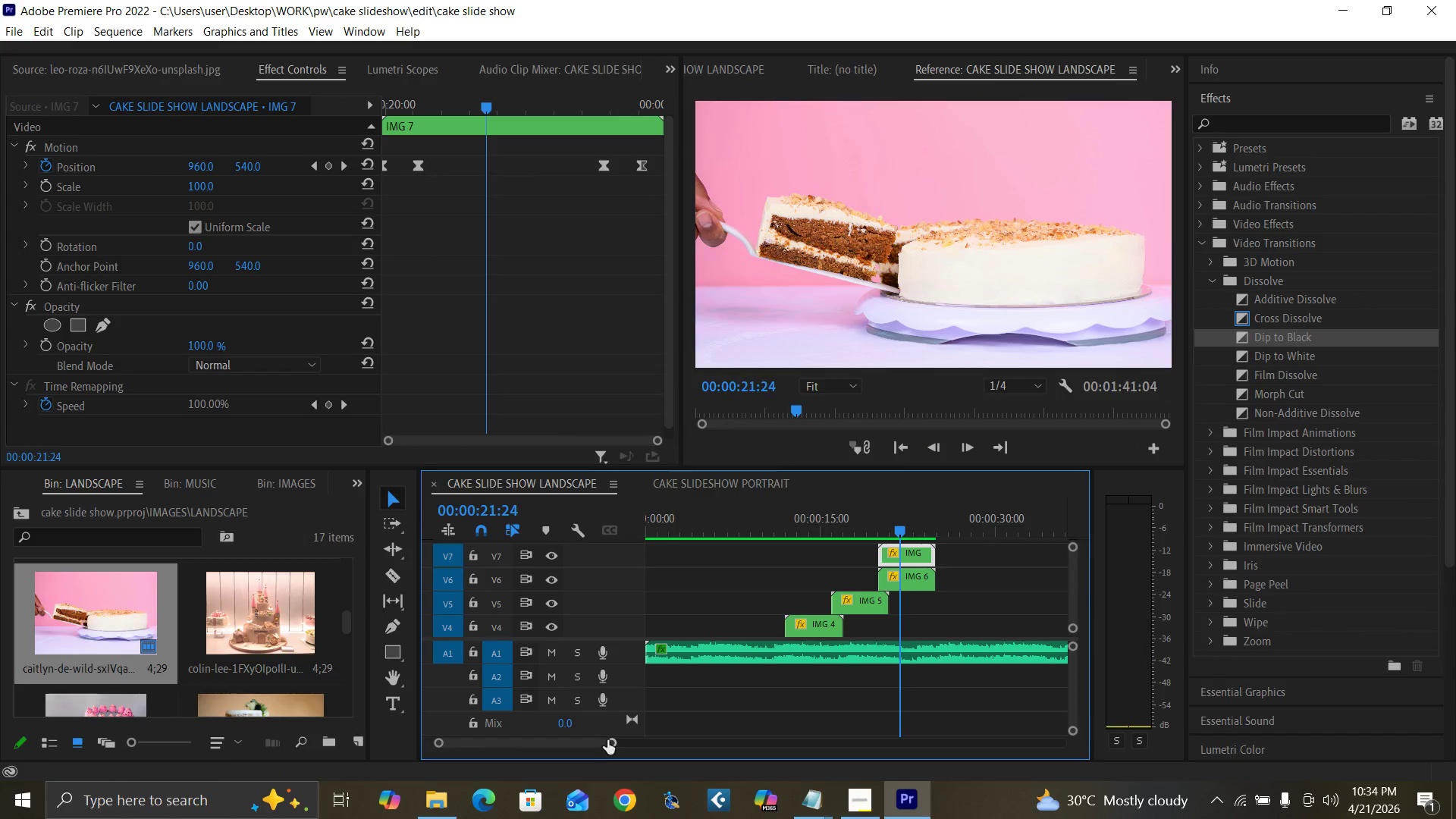 
left_click_drag(start_coordinate=[610, 741], to_coordinate=[575, 754])
 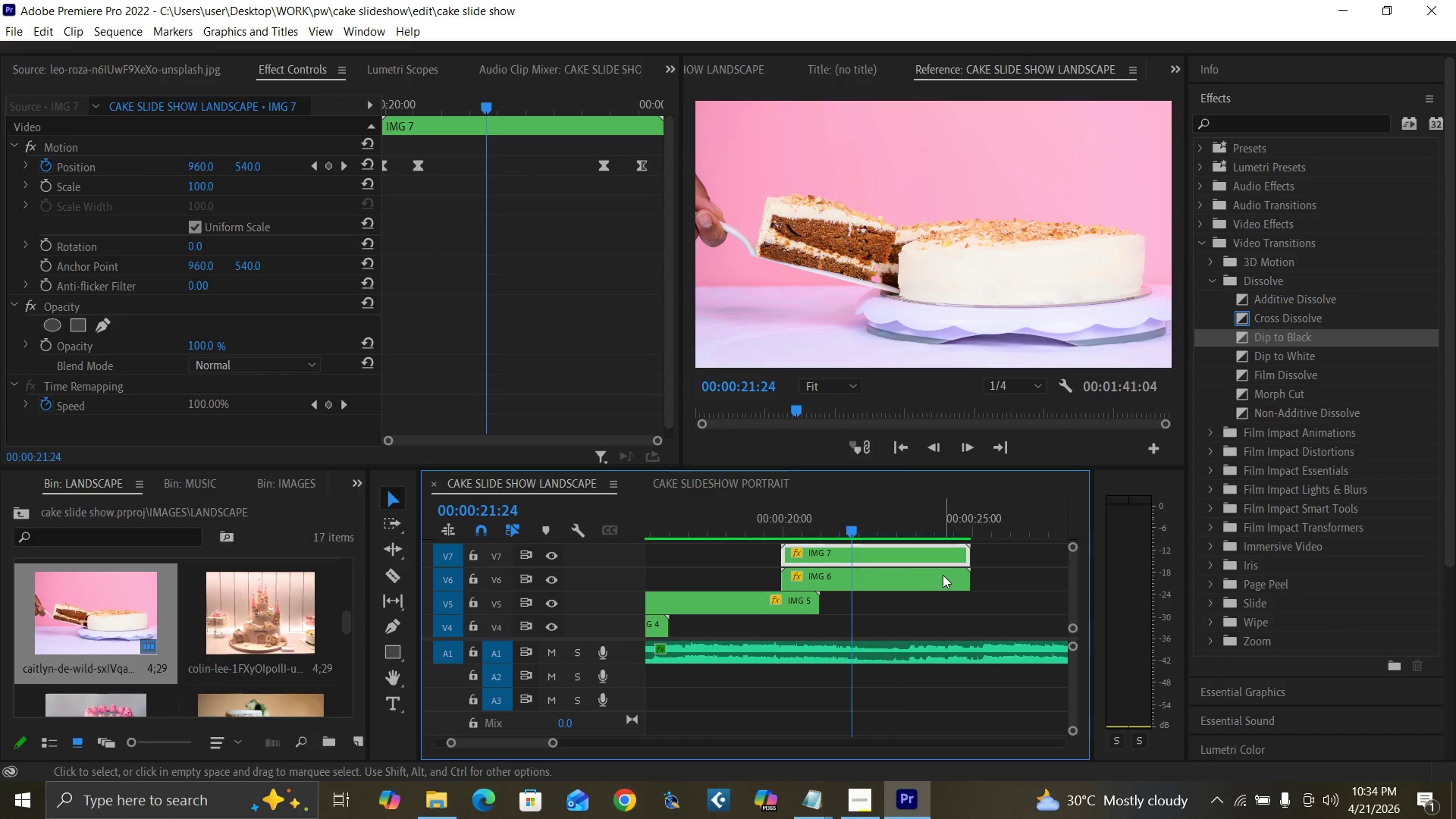 
left_click([943, 575])
 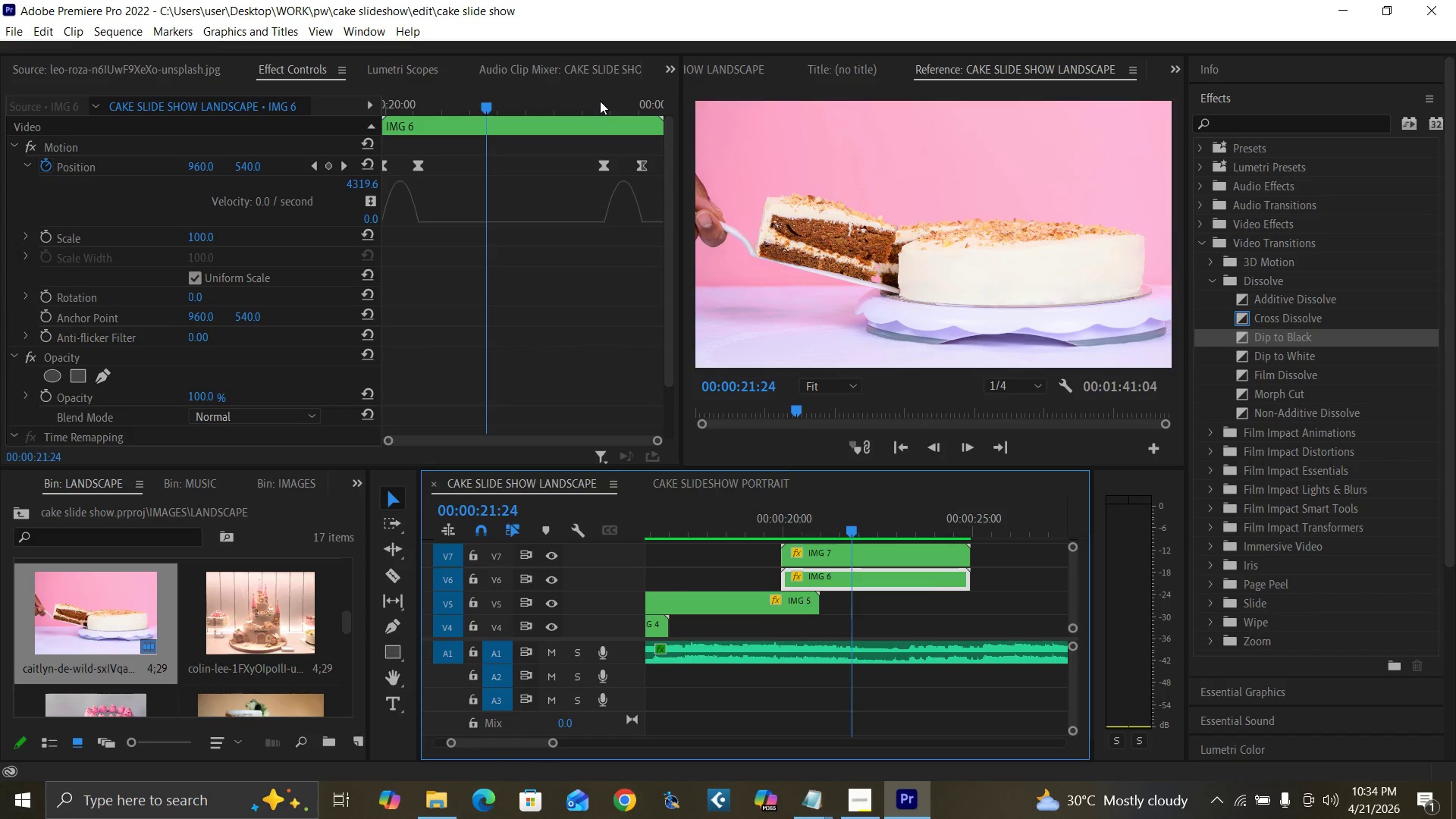 
left_click([607, 106])
 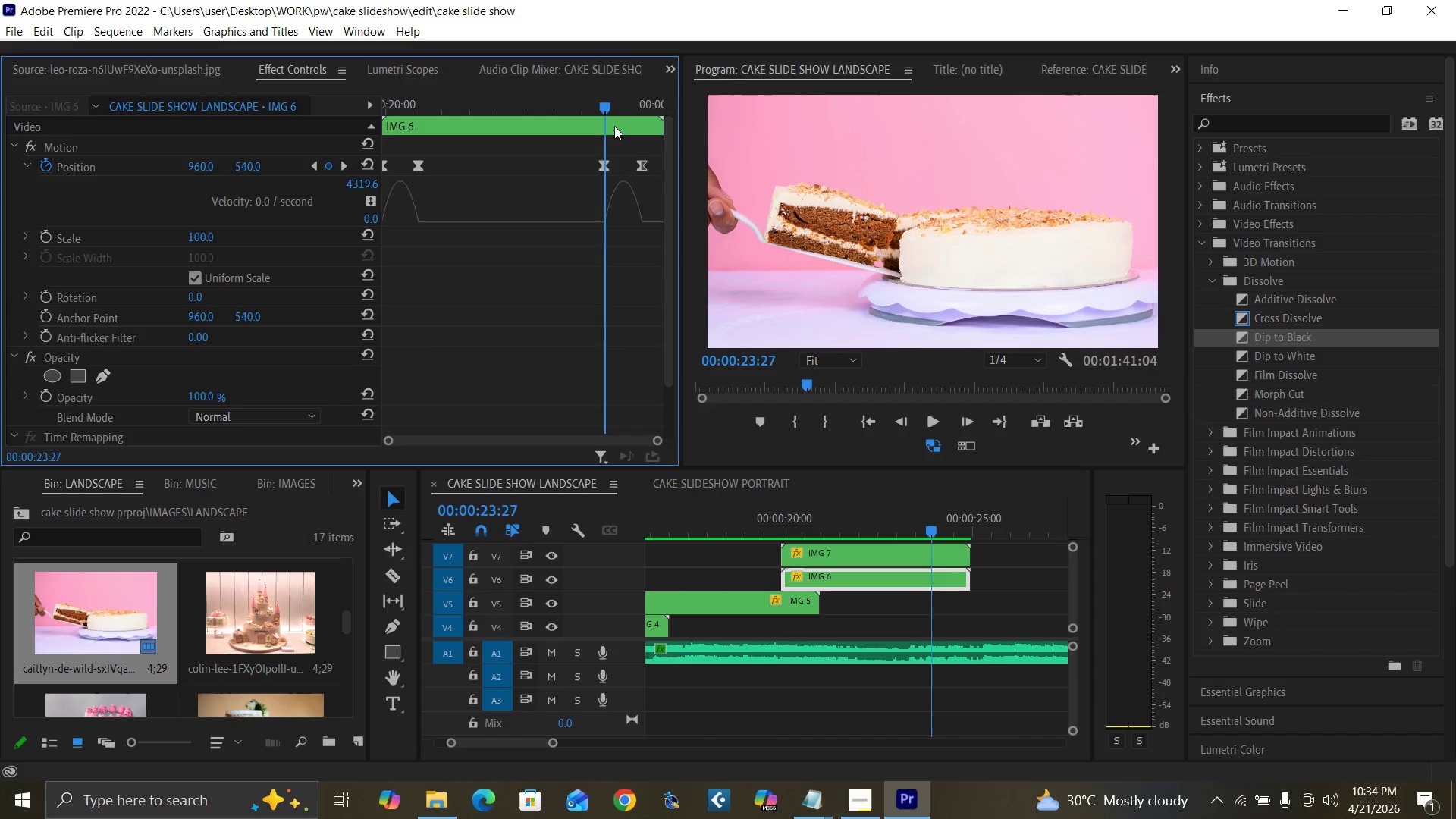 
key(Equal)
 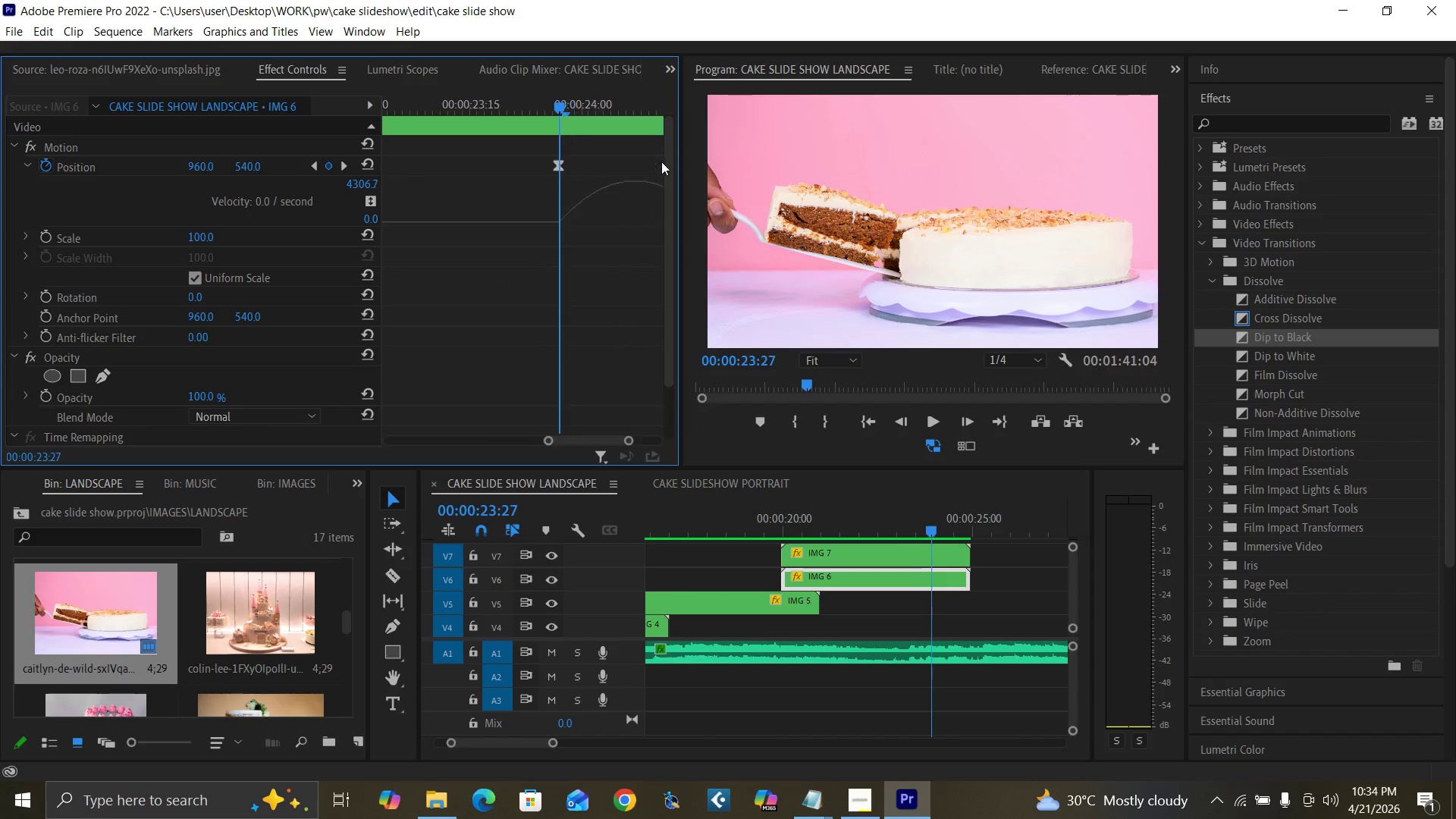 
key(Equal)
 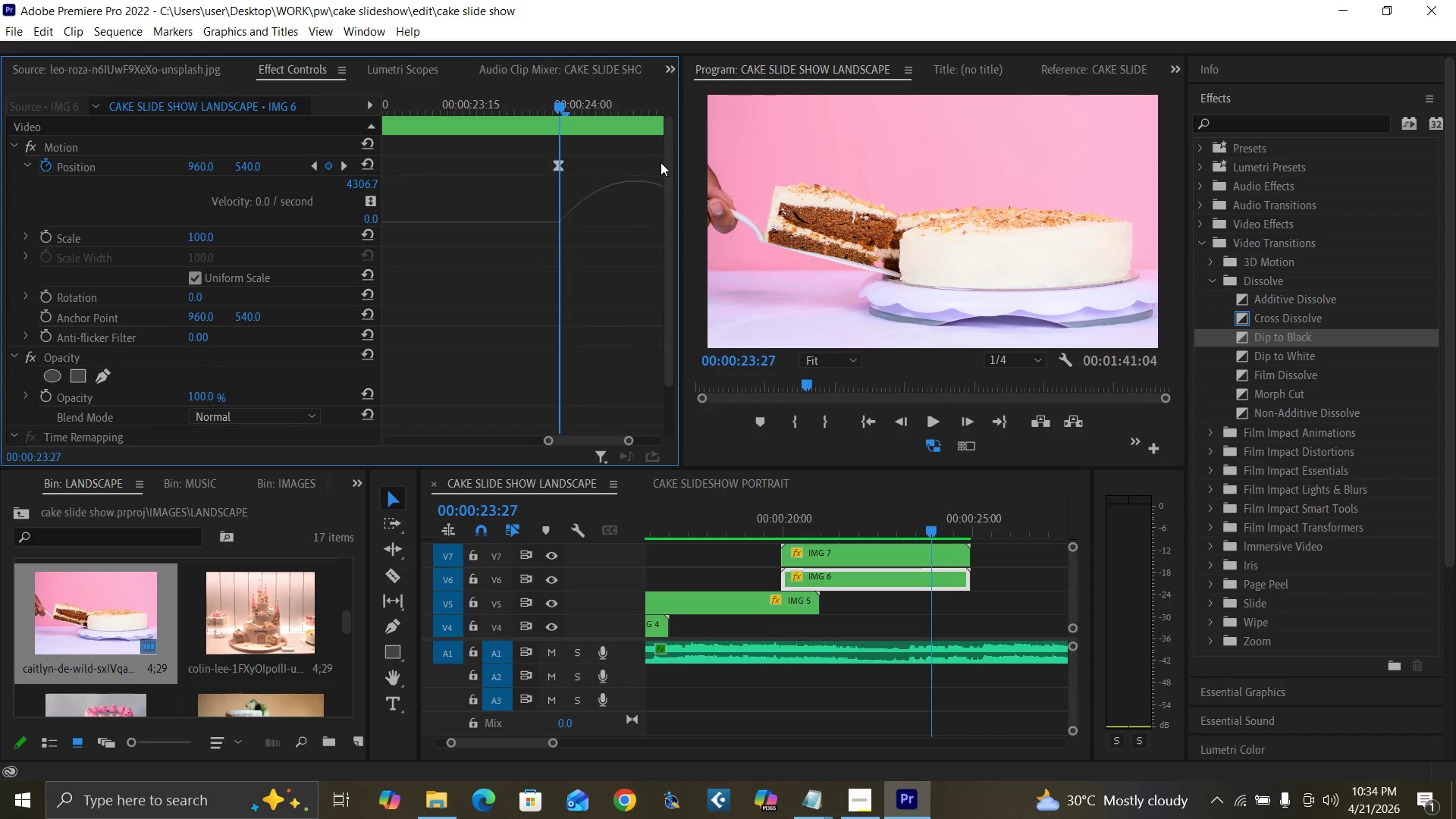 
key(Equal)
 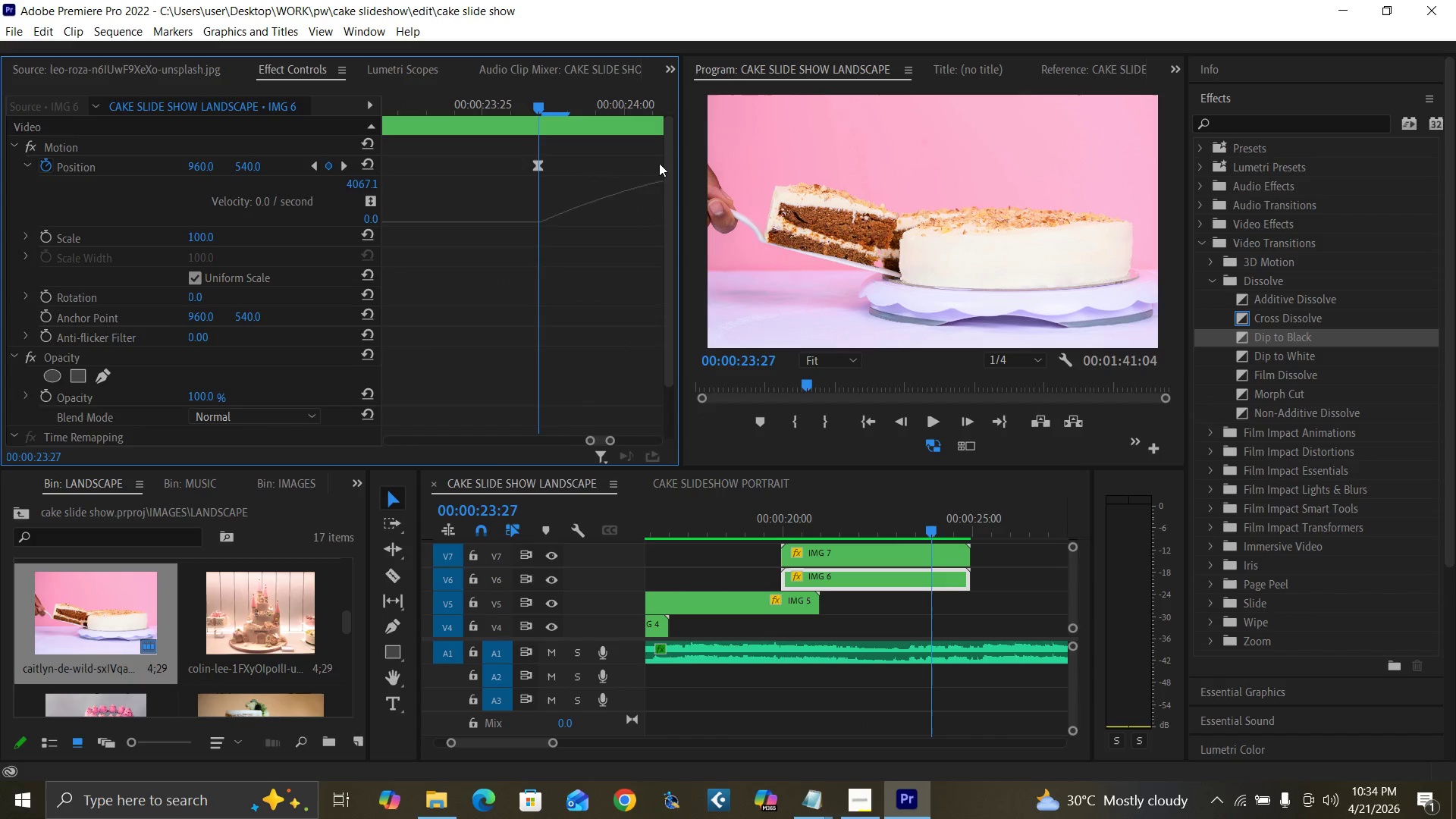 
key(Equal)
 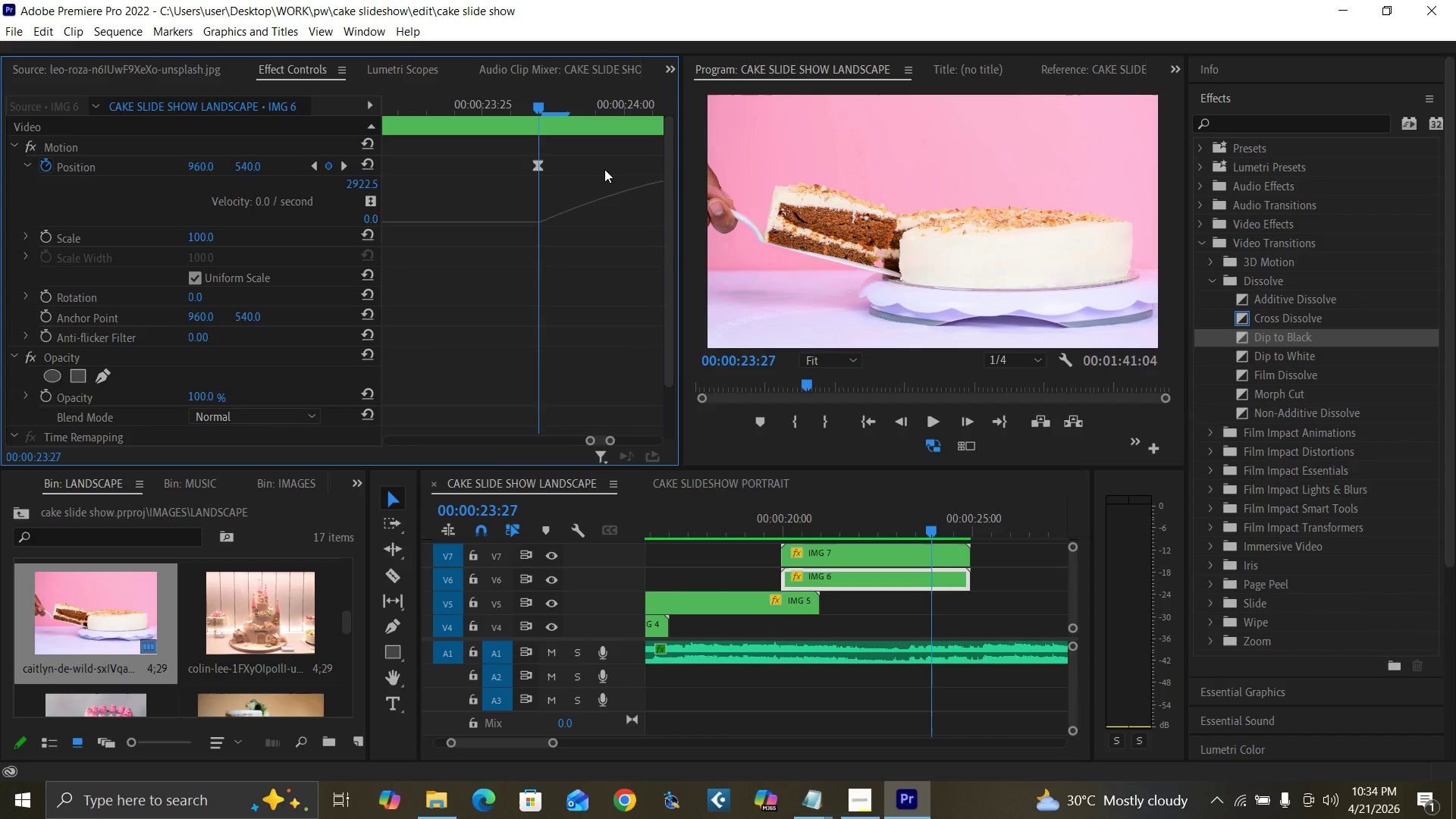 
key(ArrowLeft)
 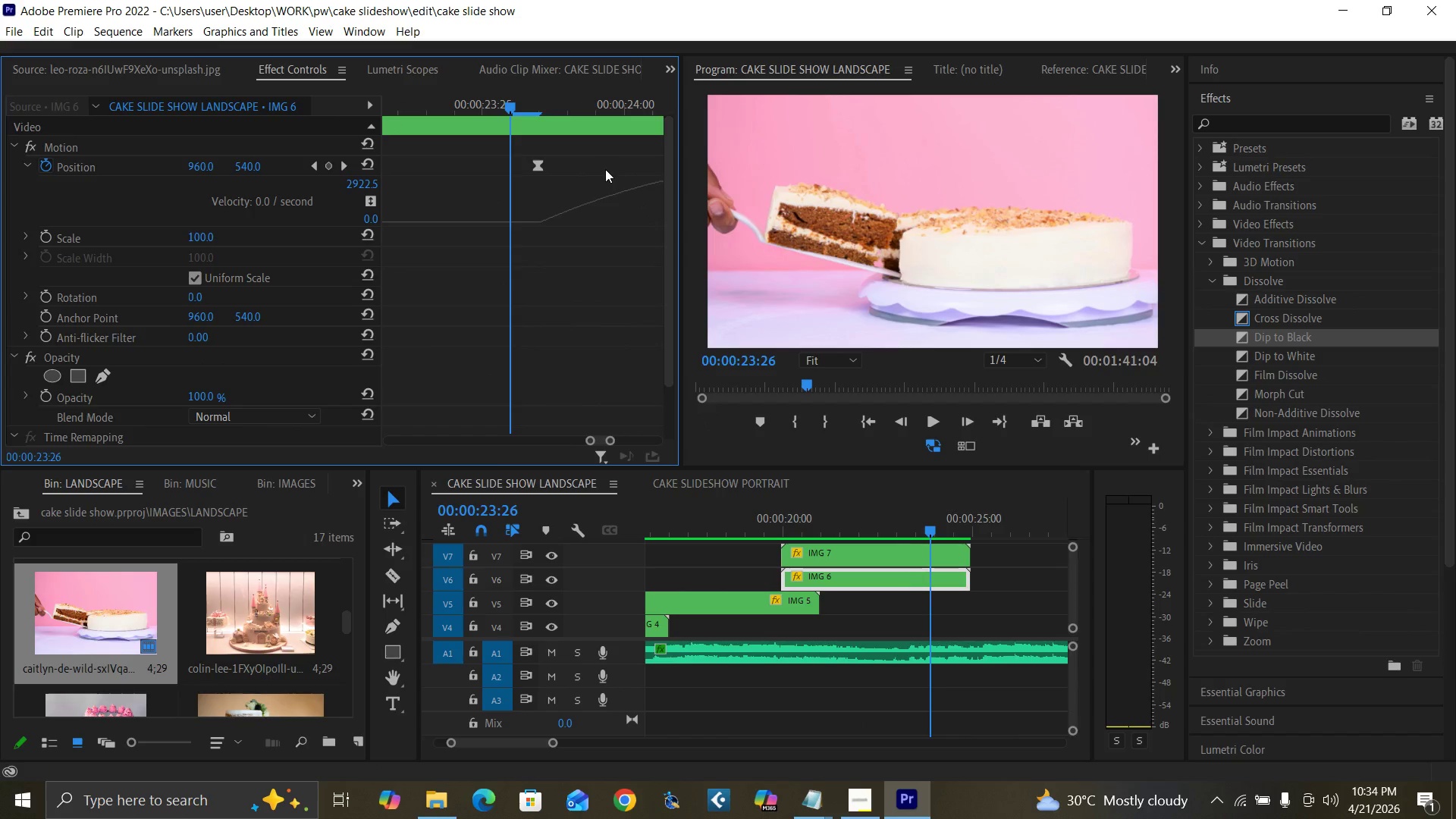 
key(ArrowRight)
 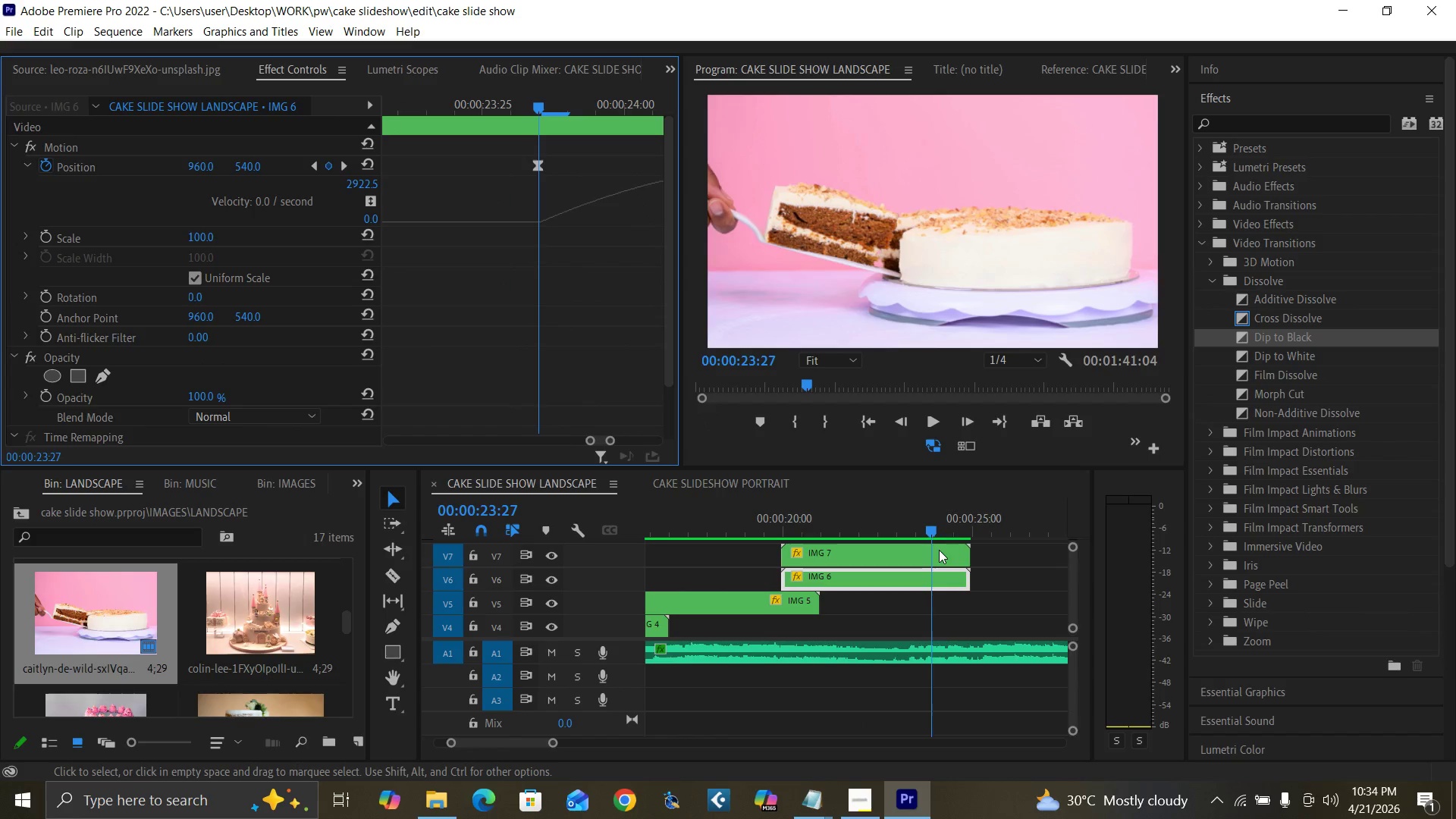 
left_click([938, 552])
 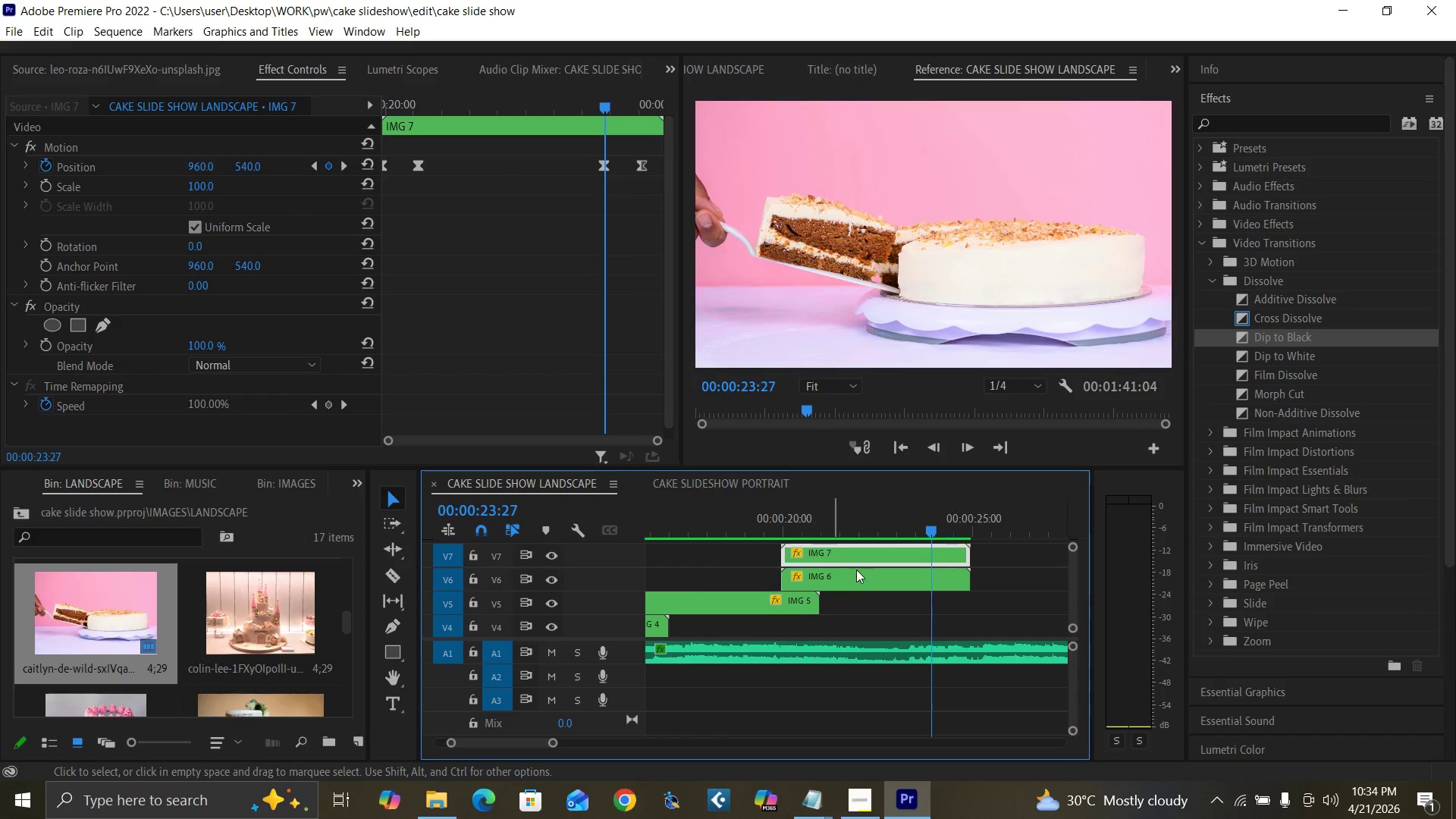 
left_click([907, 582])
 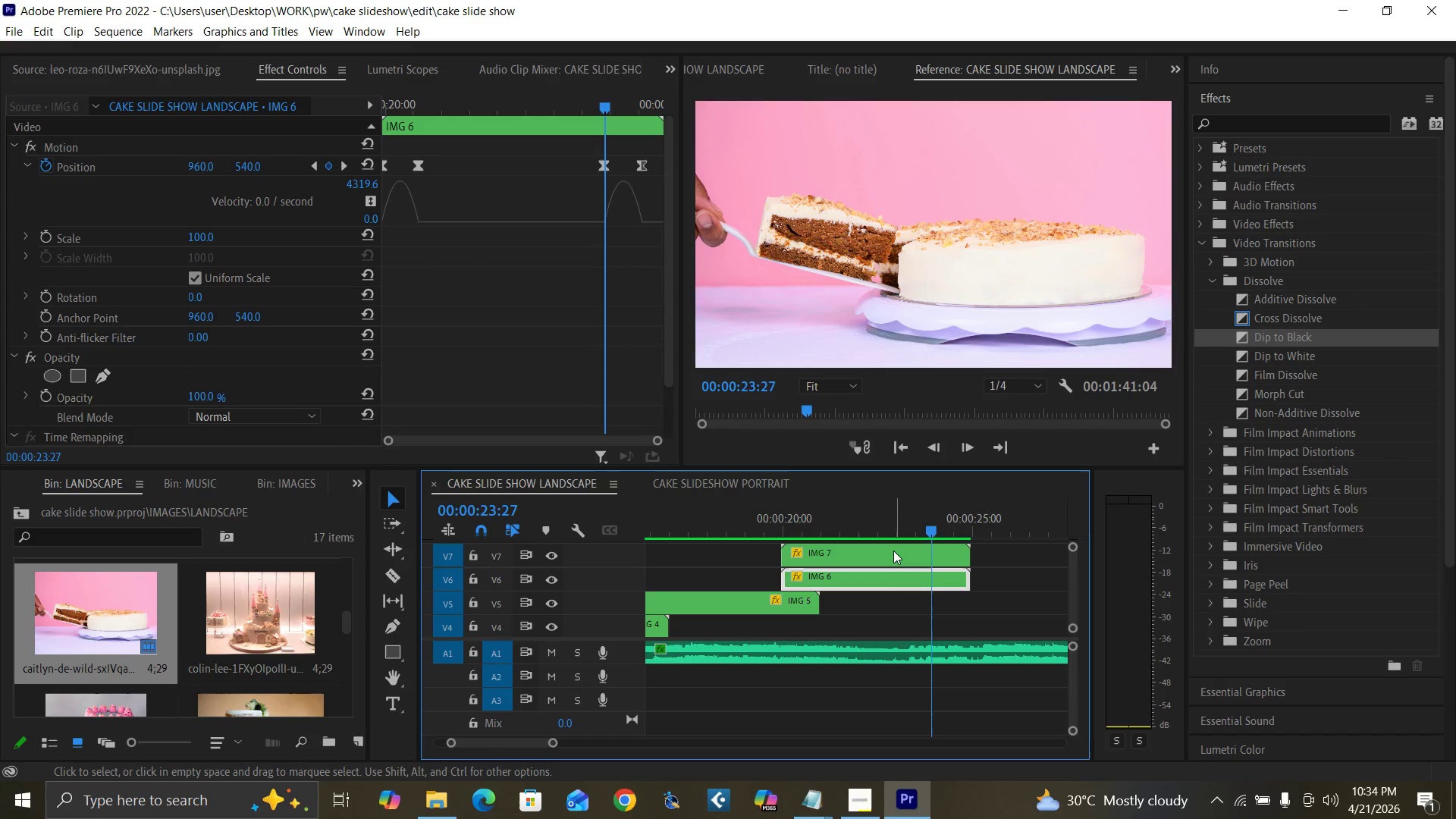 
left_click([893, 551])
 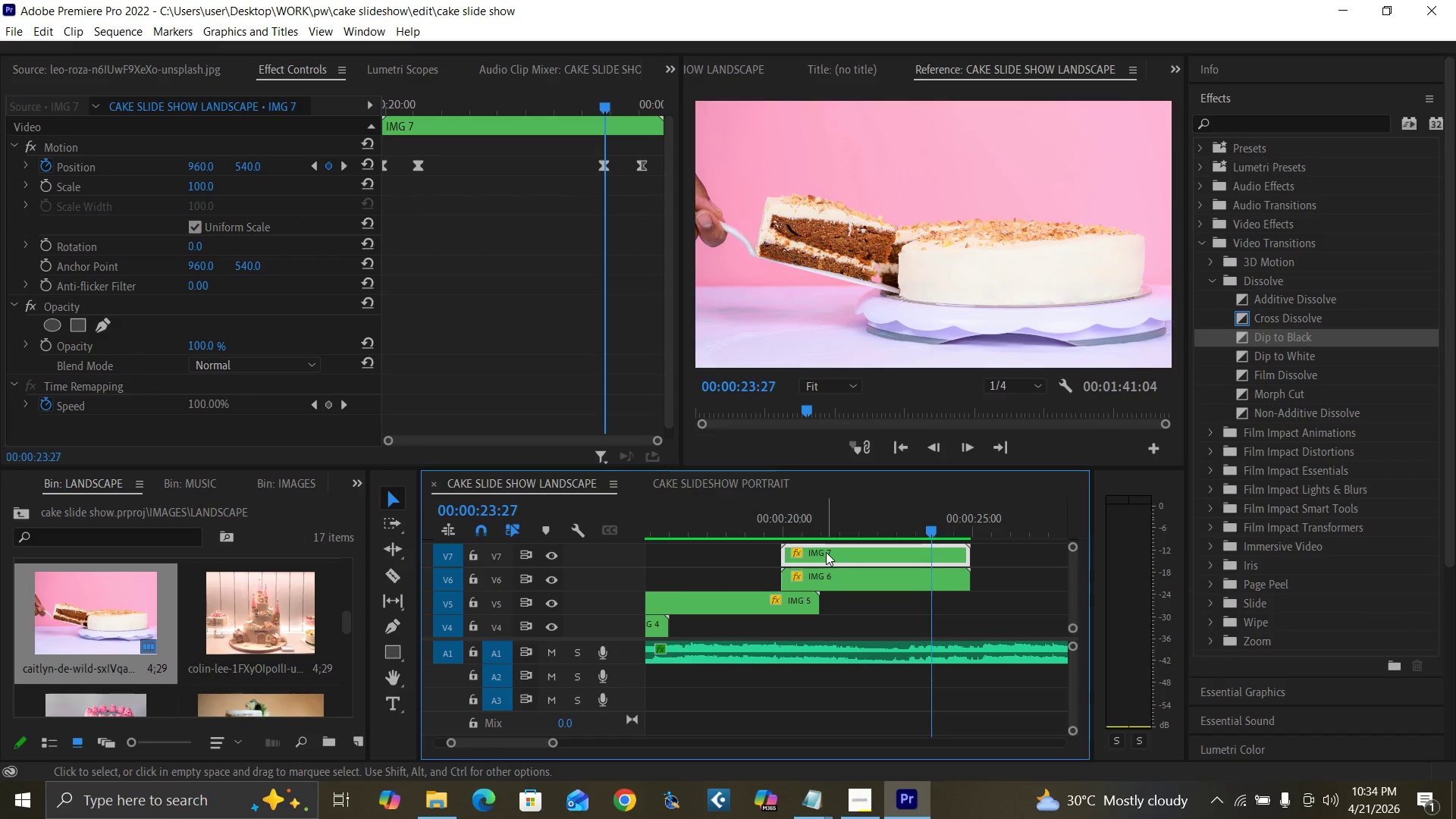 
left_click_drag(start_coordinate=[826, 552], to_coordinate=[968, 555])
 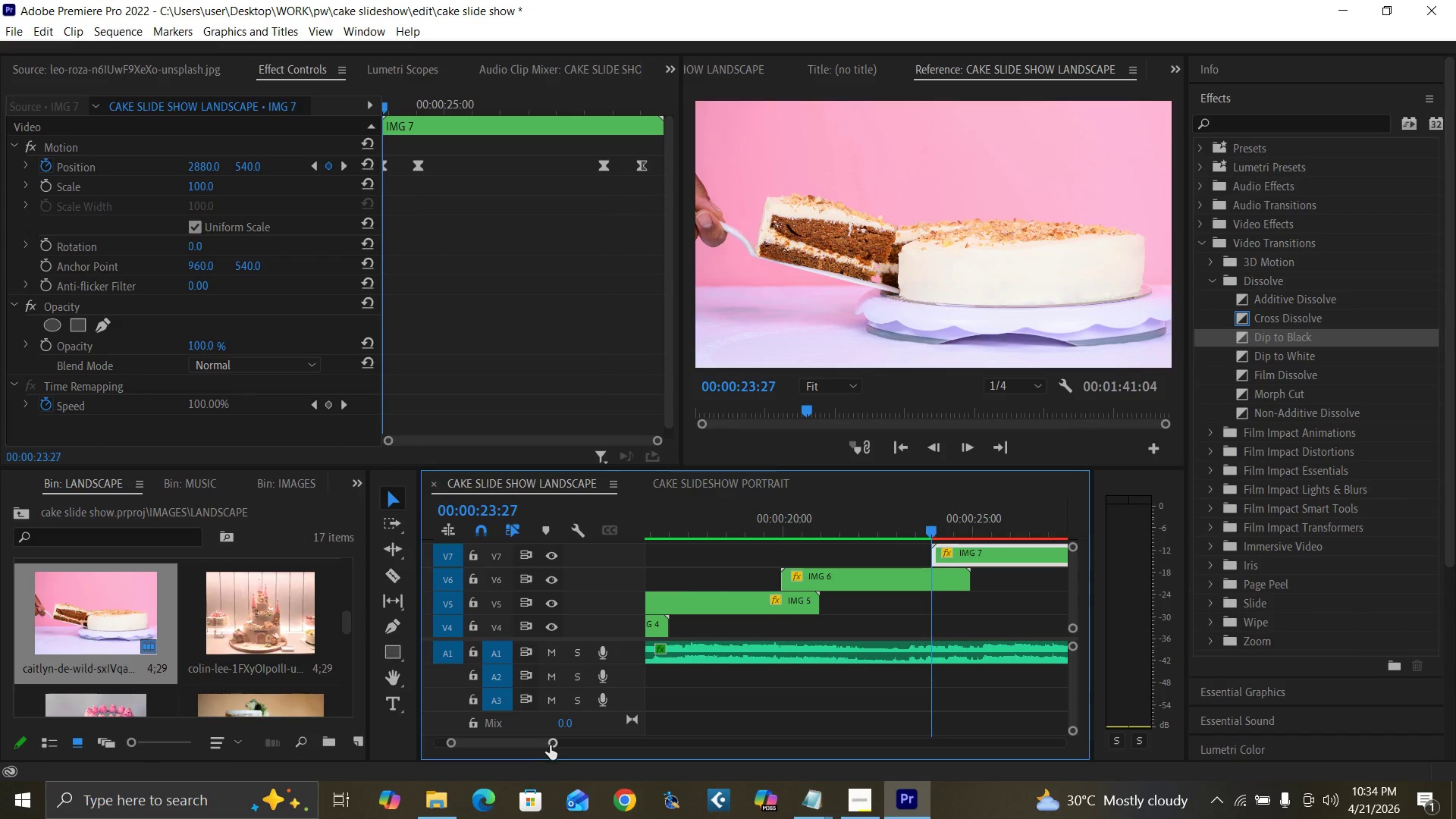 
left_click_drag(start_coordinate=[551, 745], to_coordinate=[591, 760])
 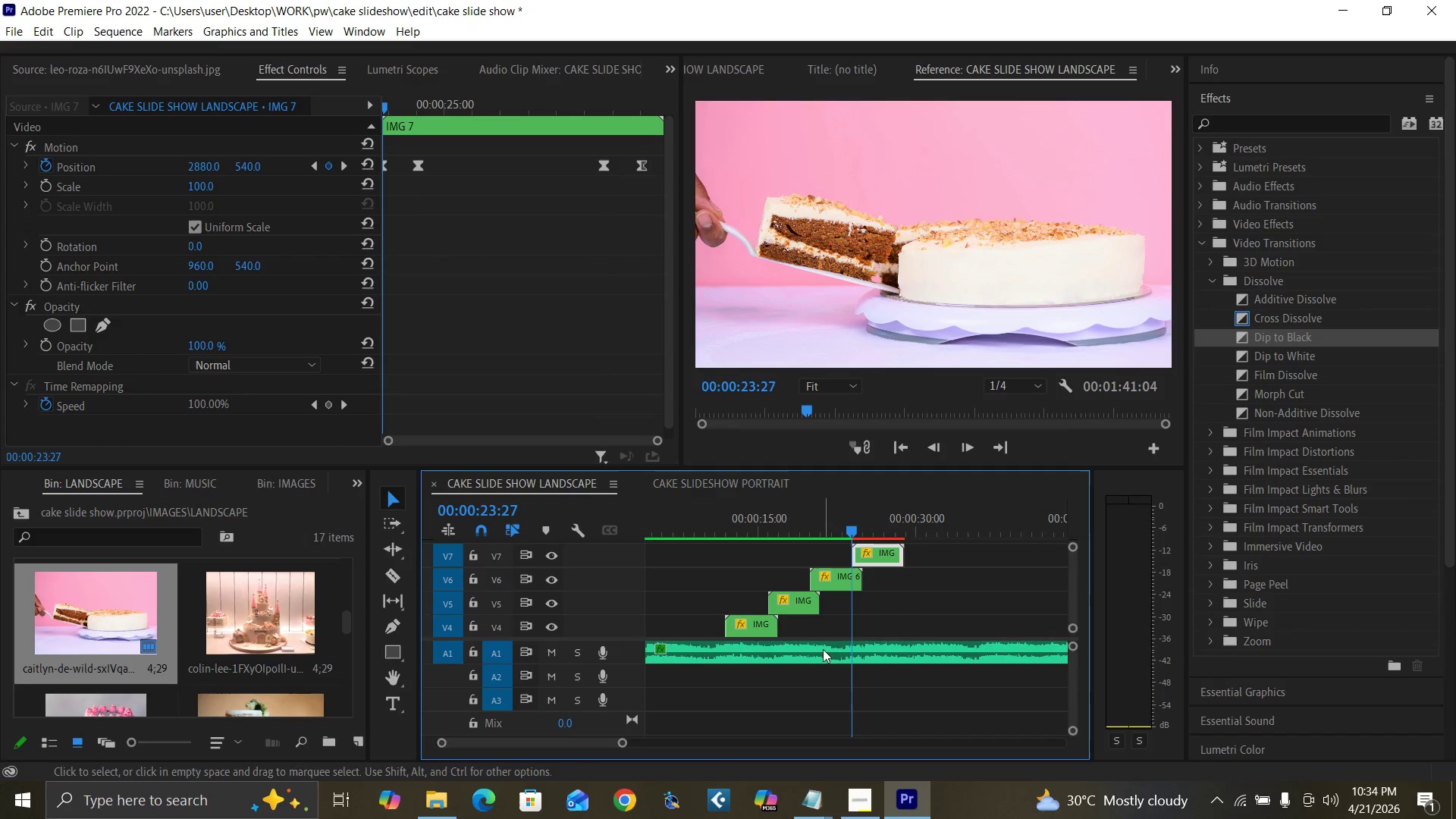 
key(Control+S)
 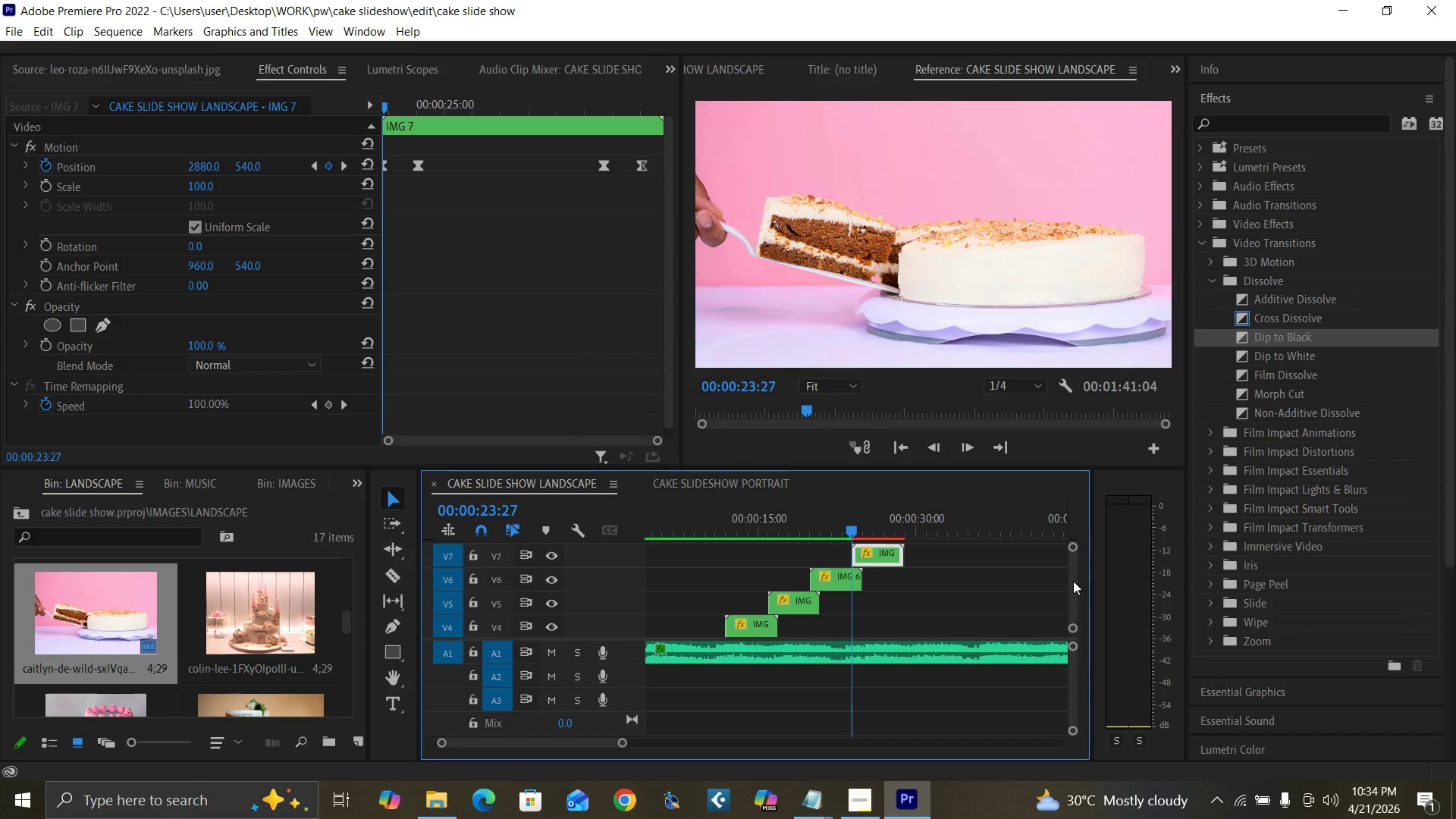 
left_click_drag(start_coordinate=[1073, 582], to_coordinate=[1081, 576])
 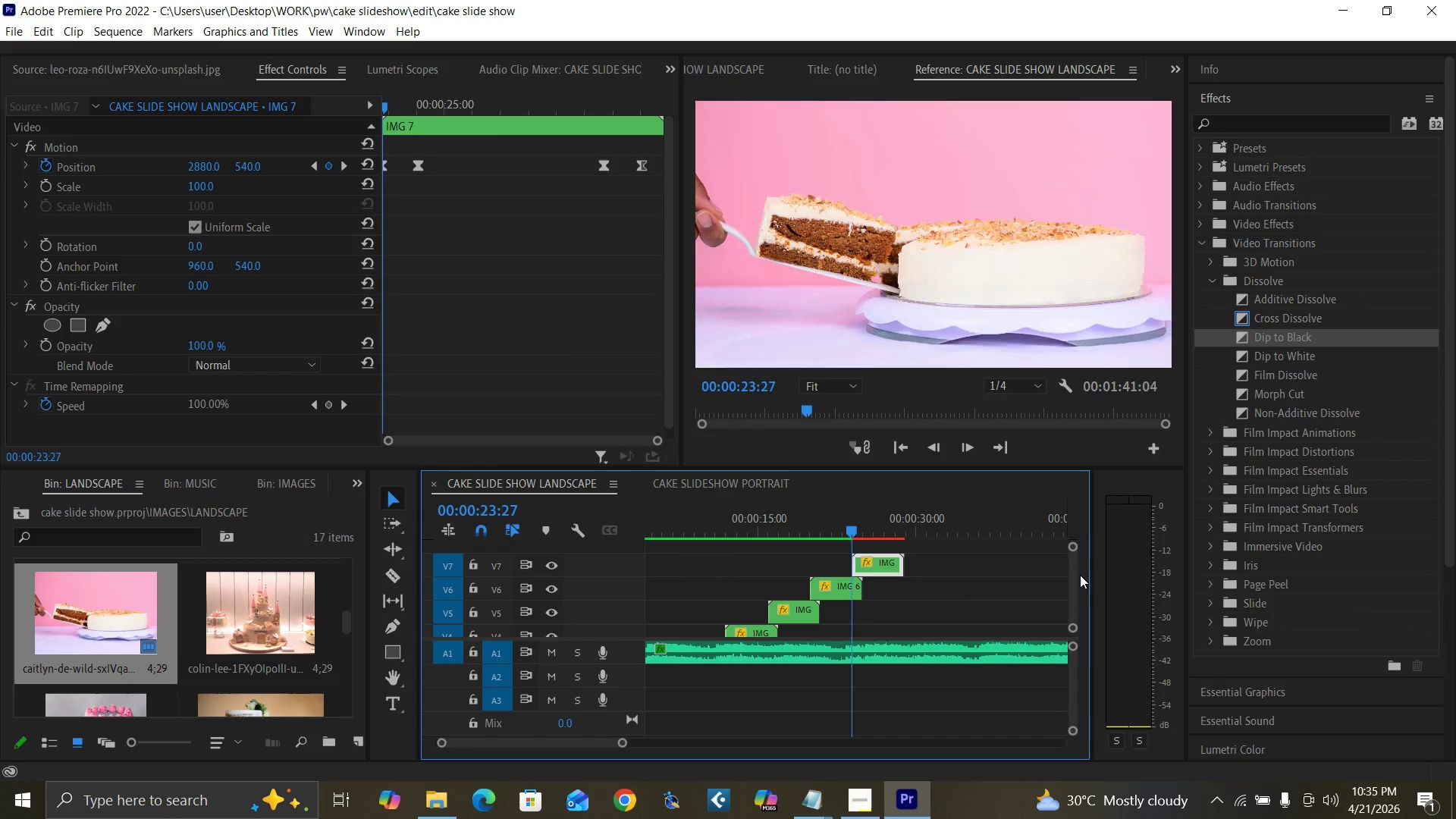 
key(Control+S)
 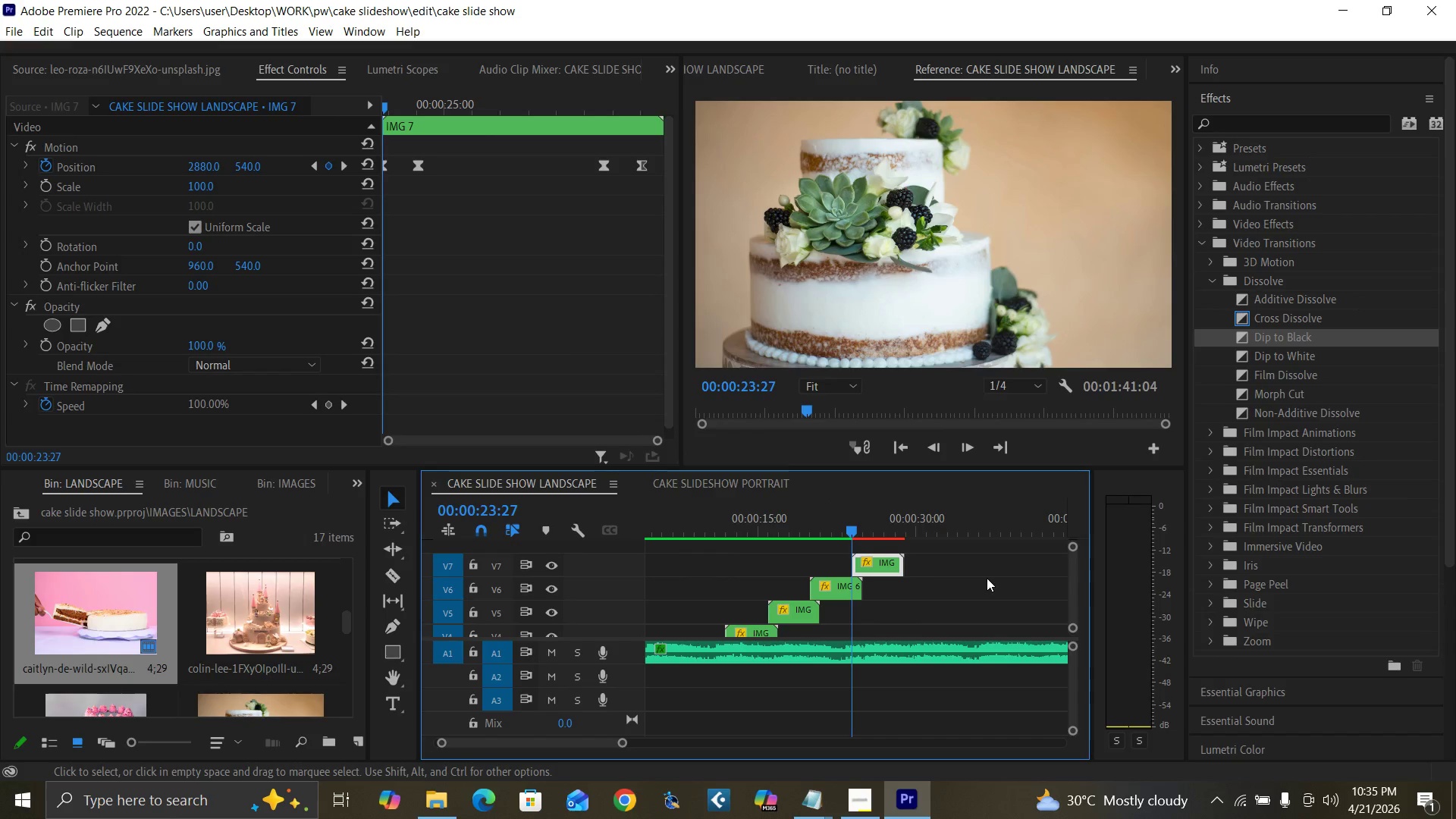 
key(Enter)
 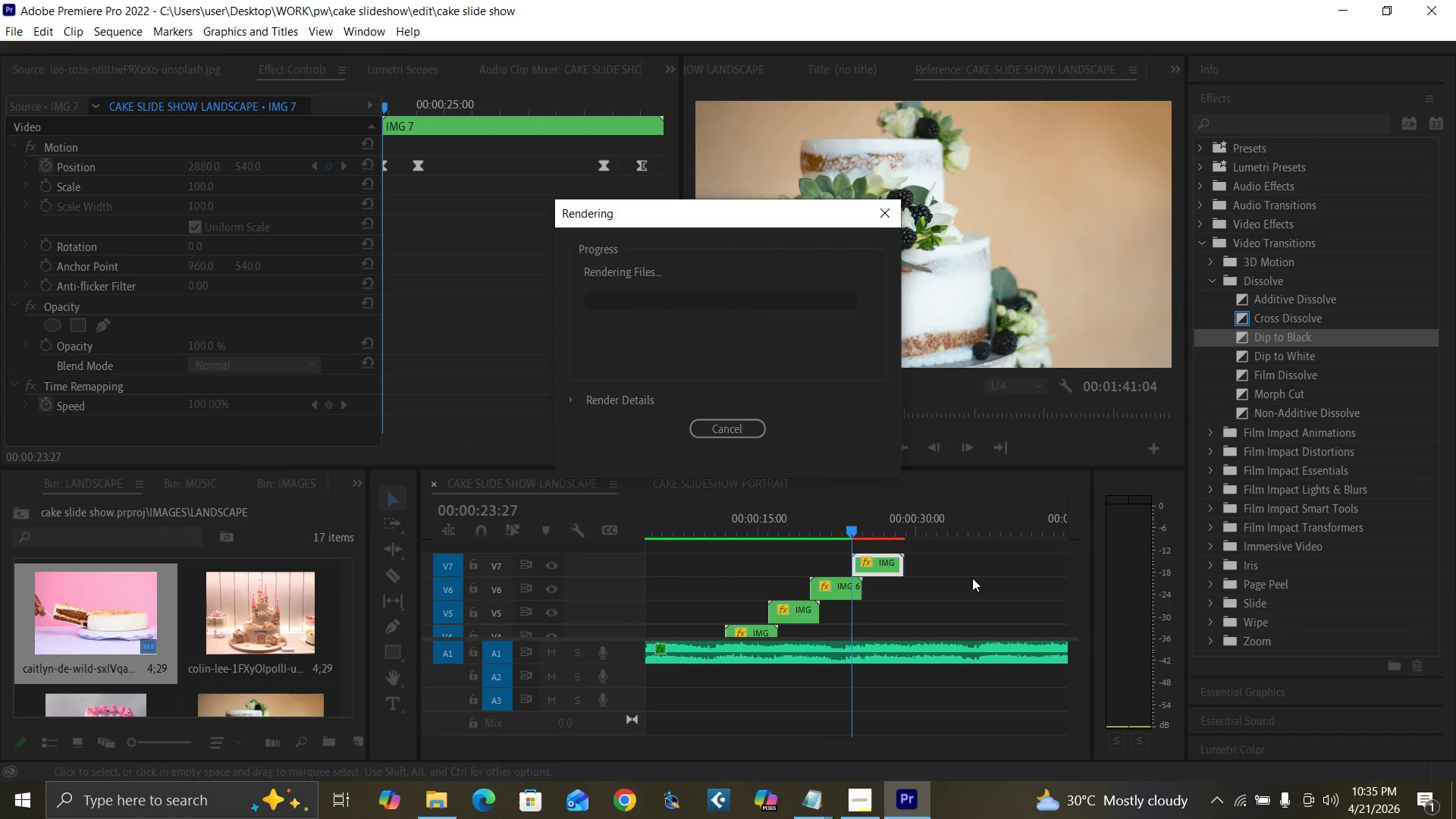 
left_click([972, 578])
 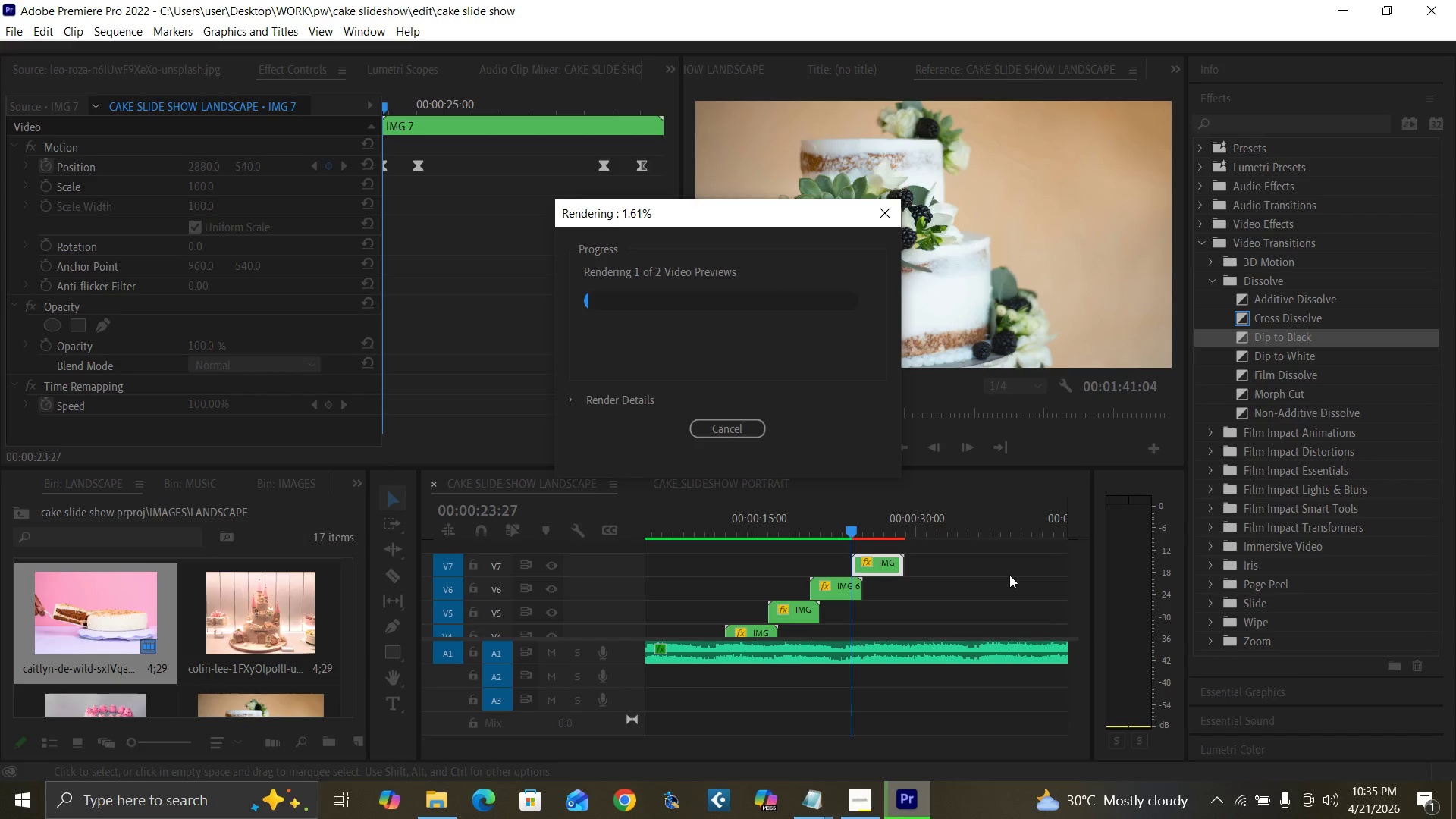 
wait(28.39)
 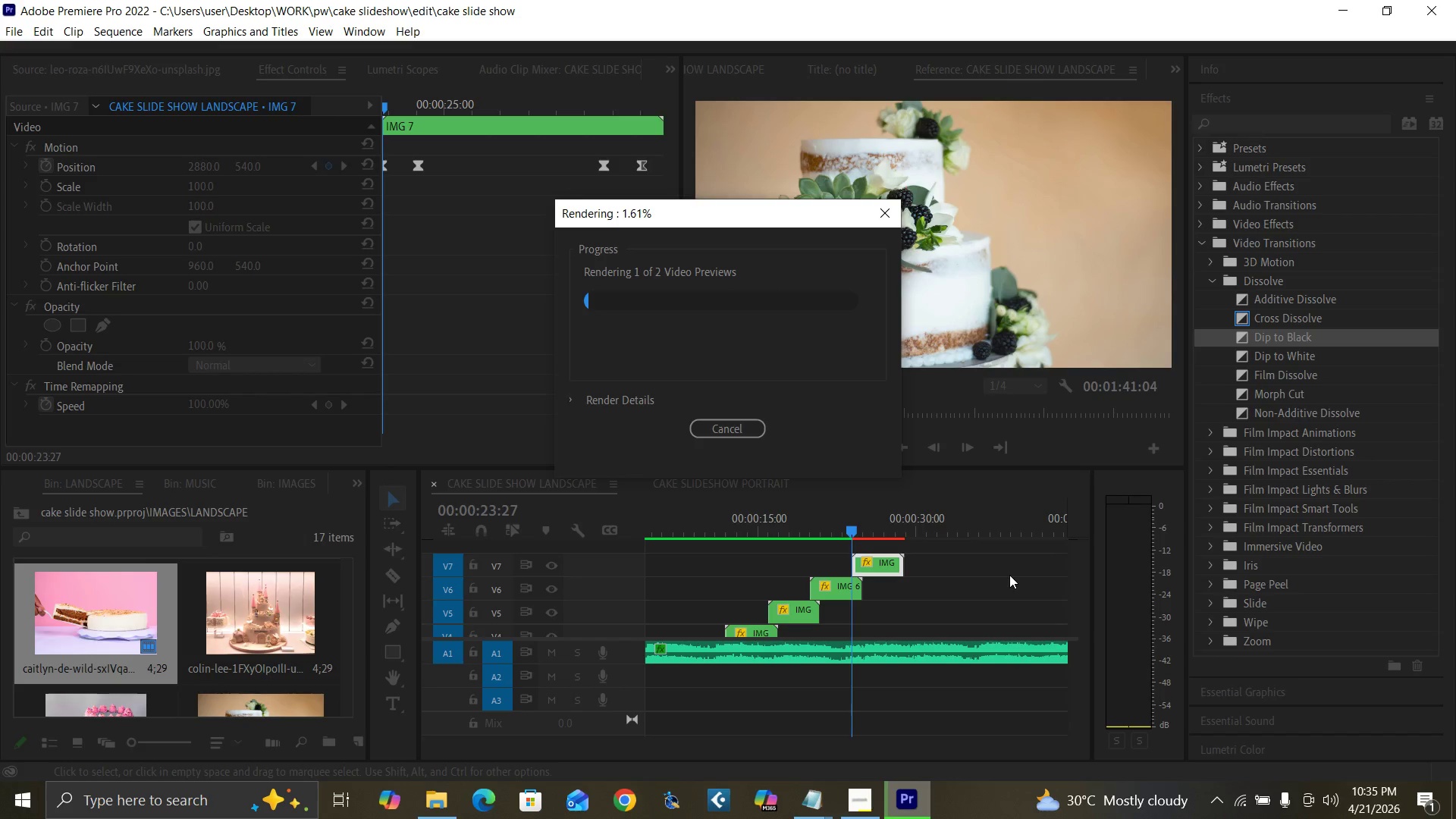 
left_click([984, 508])
 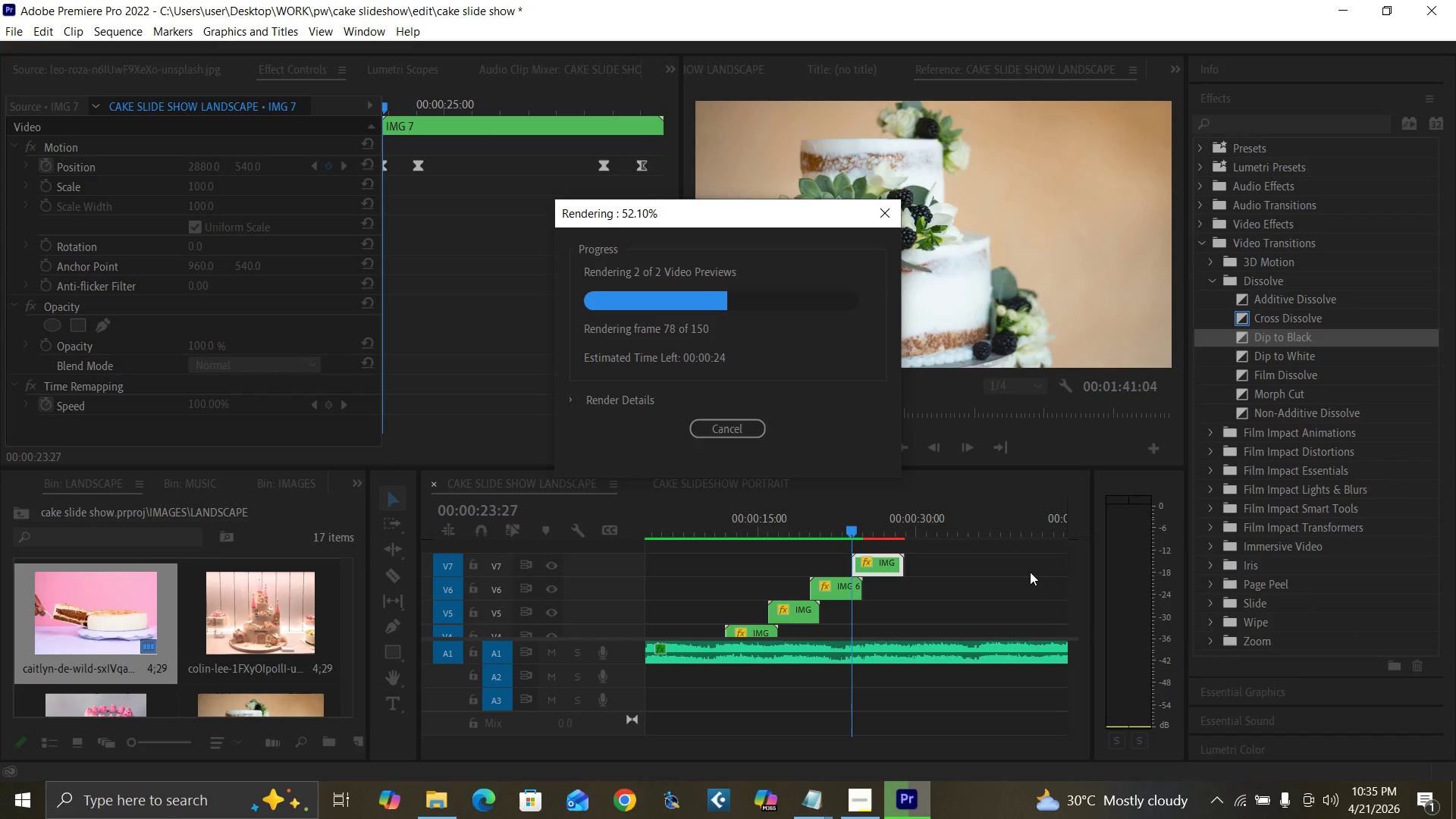 
wait(15.94)
 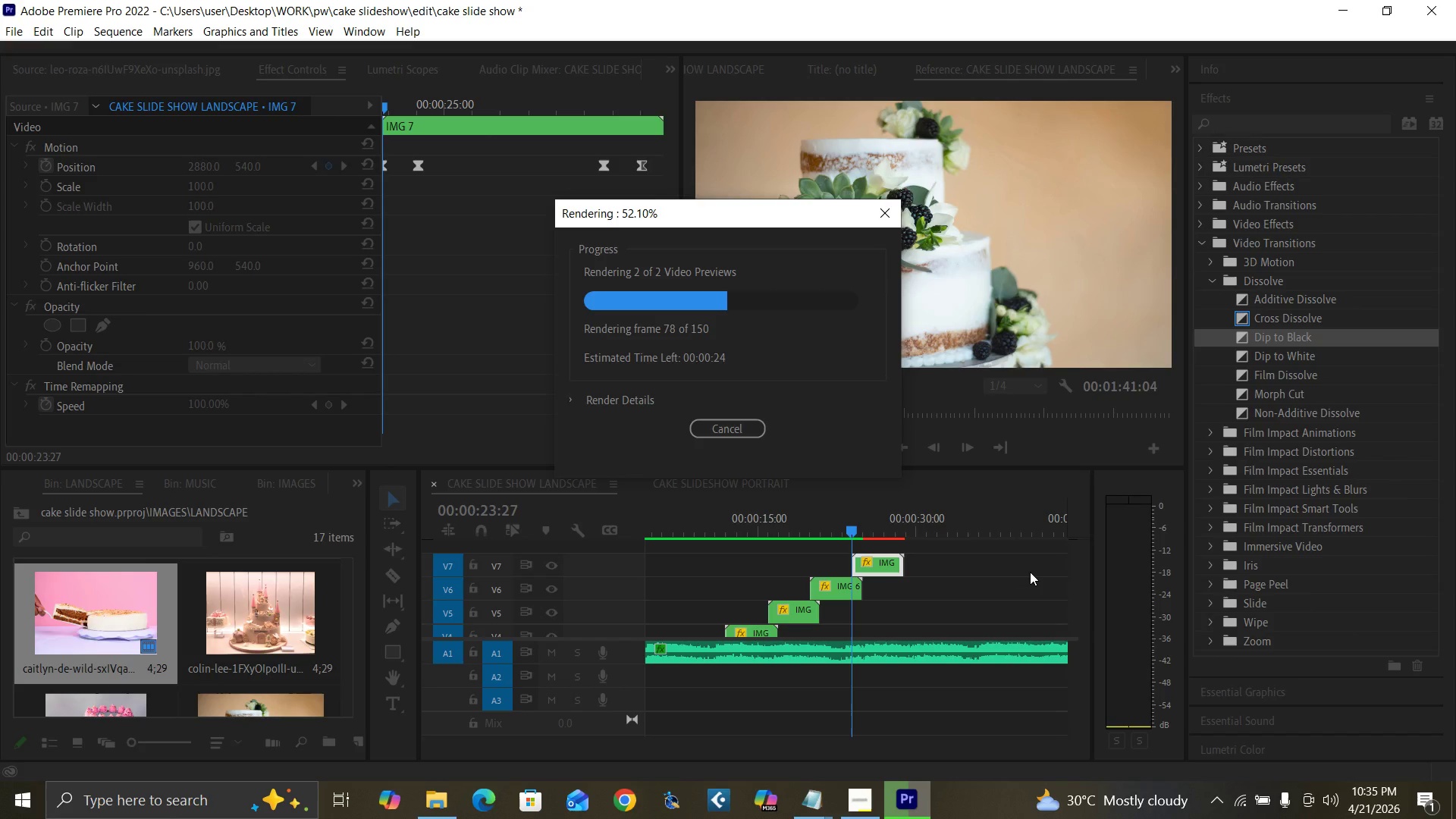 
left_click([989, 582])
 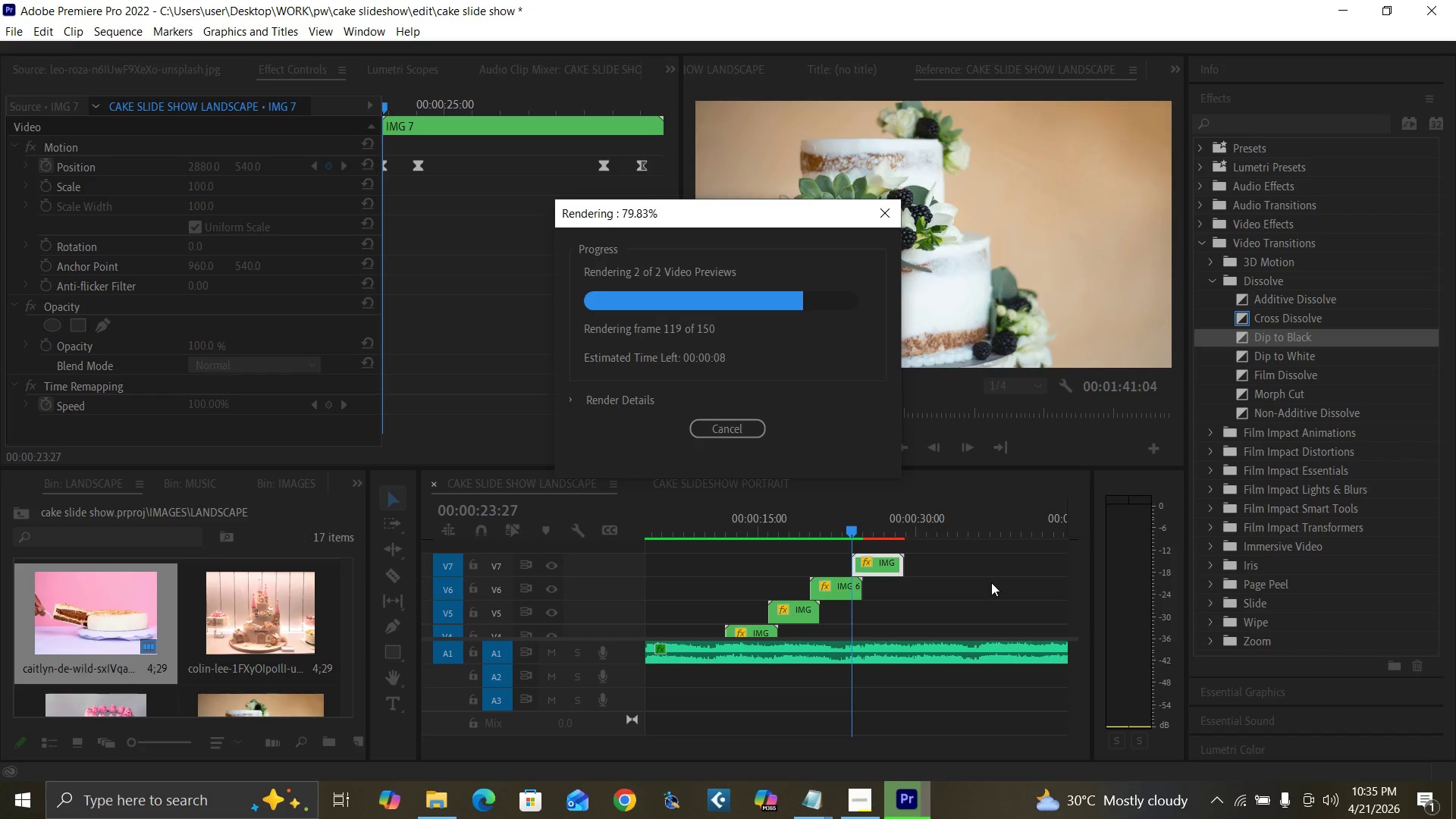 
wait(9.88)
 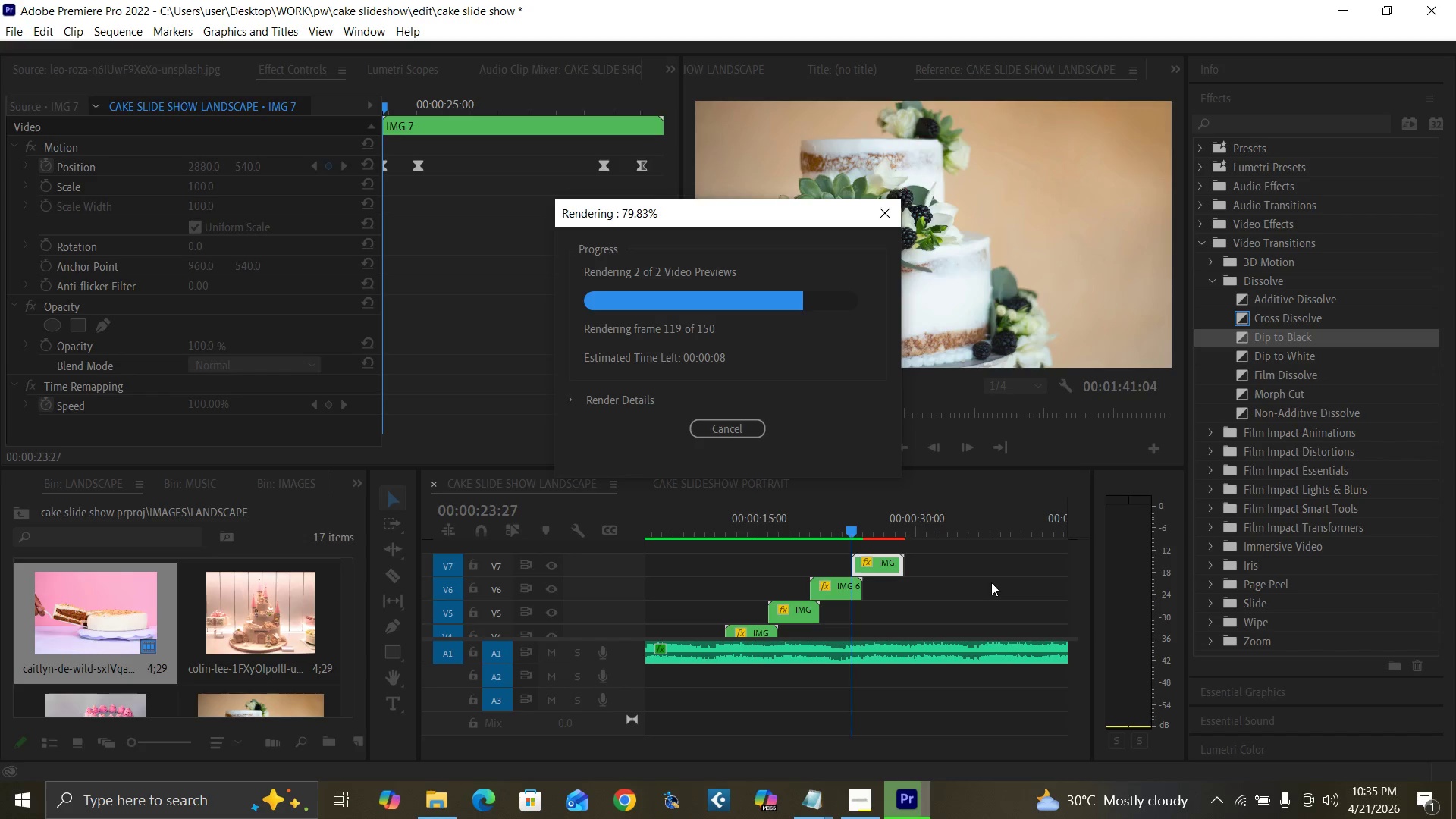 
key(Space)
 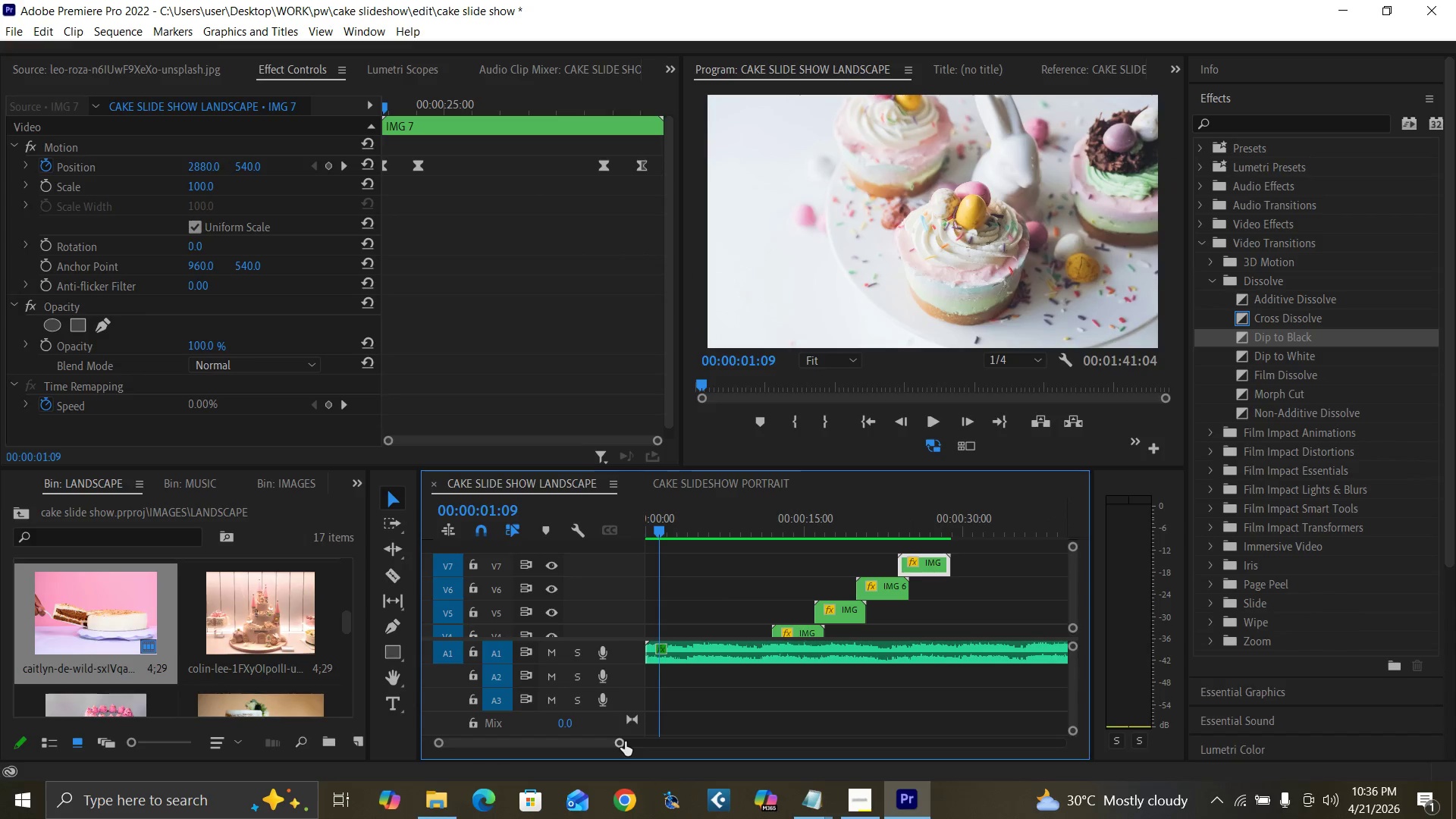 
left_click_drag(start_coordinate=[623, 742], to_coordinate=[659, 754])
 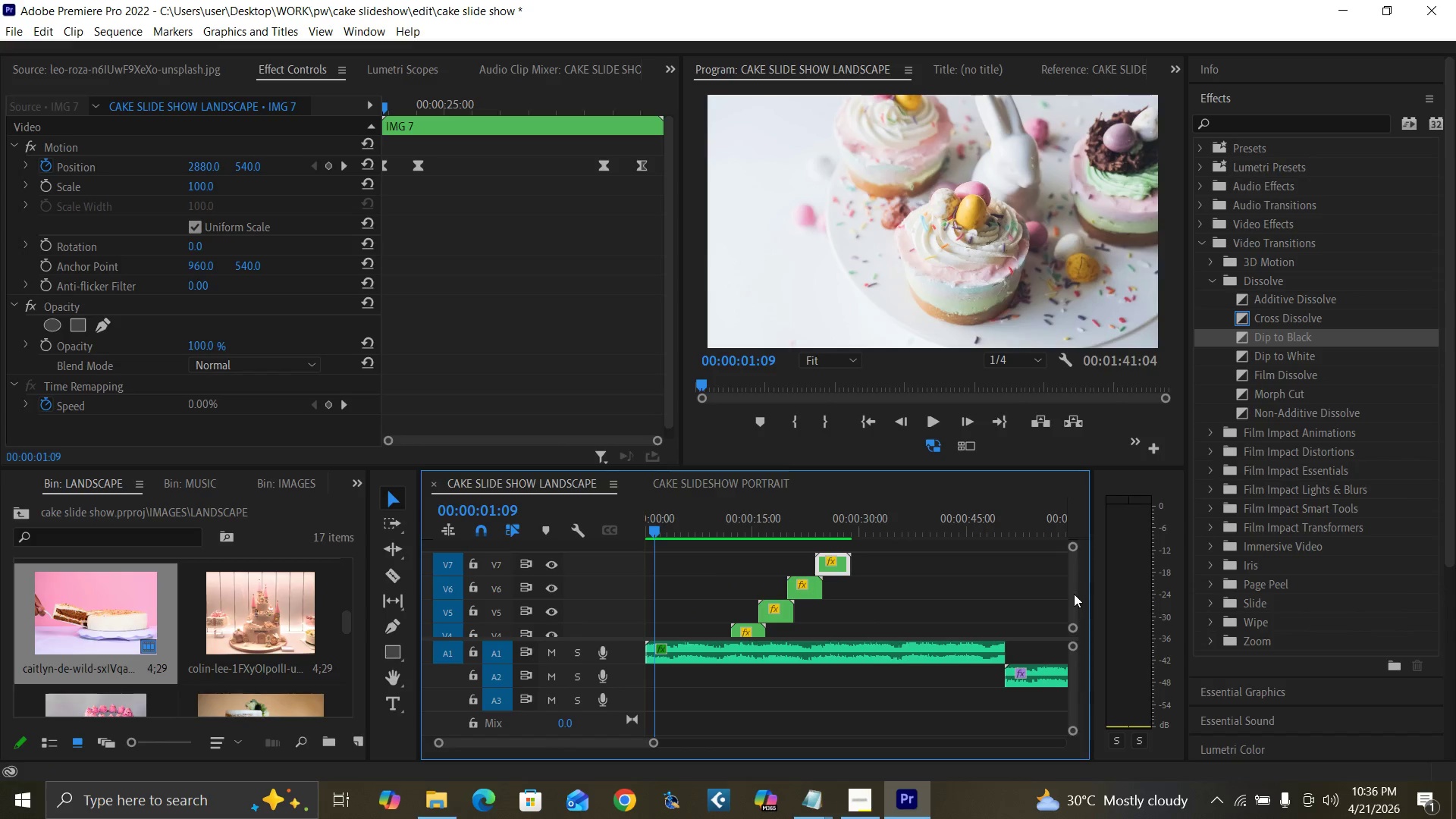 
key(Control+S)
 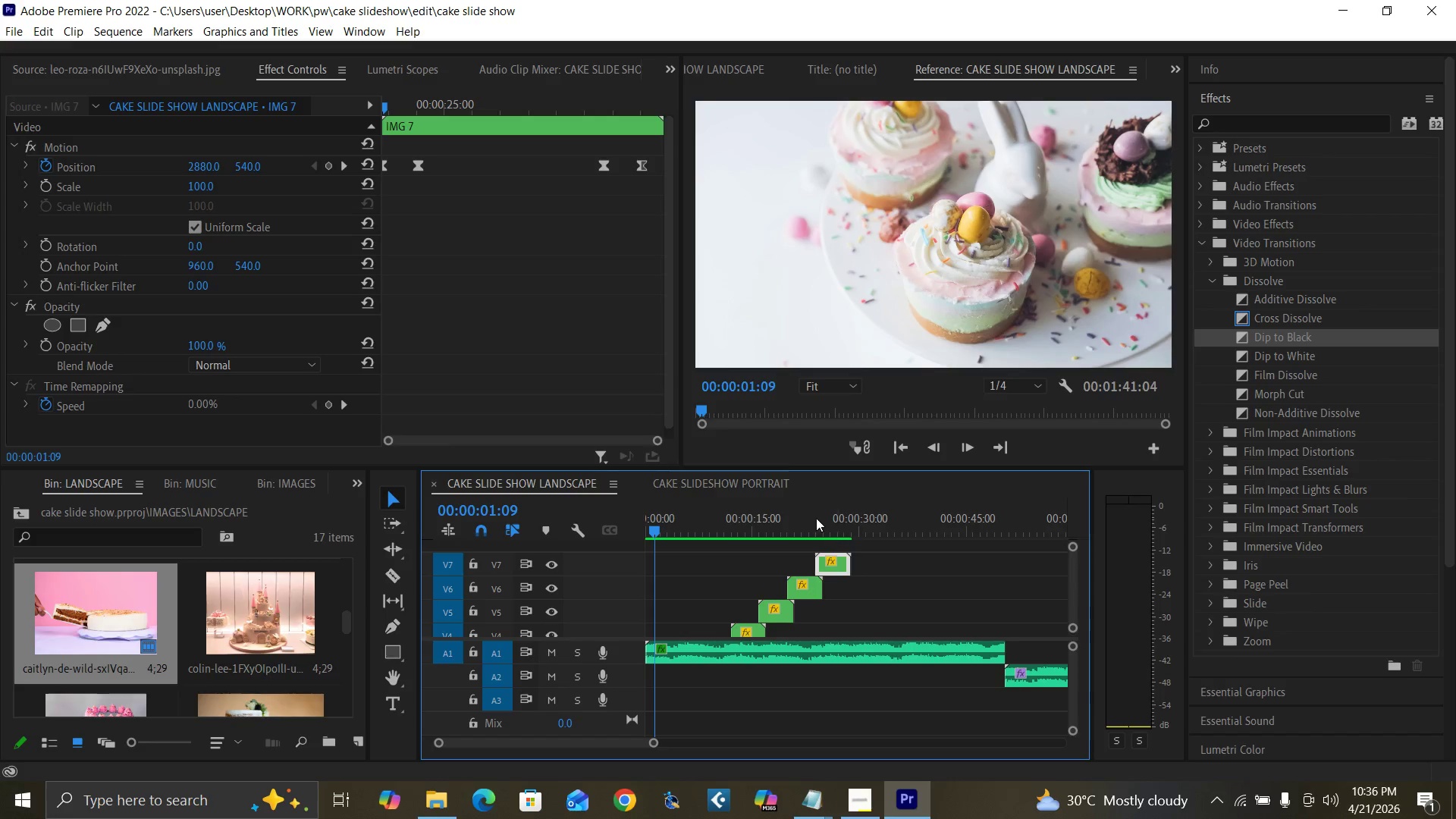 
left_click_drag(start_coordinate=[669, 522], to_coordinate=[626, 548])
 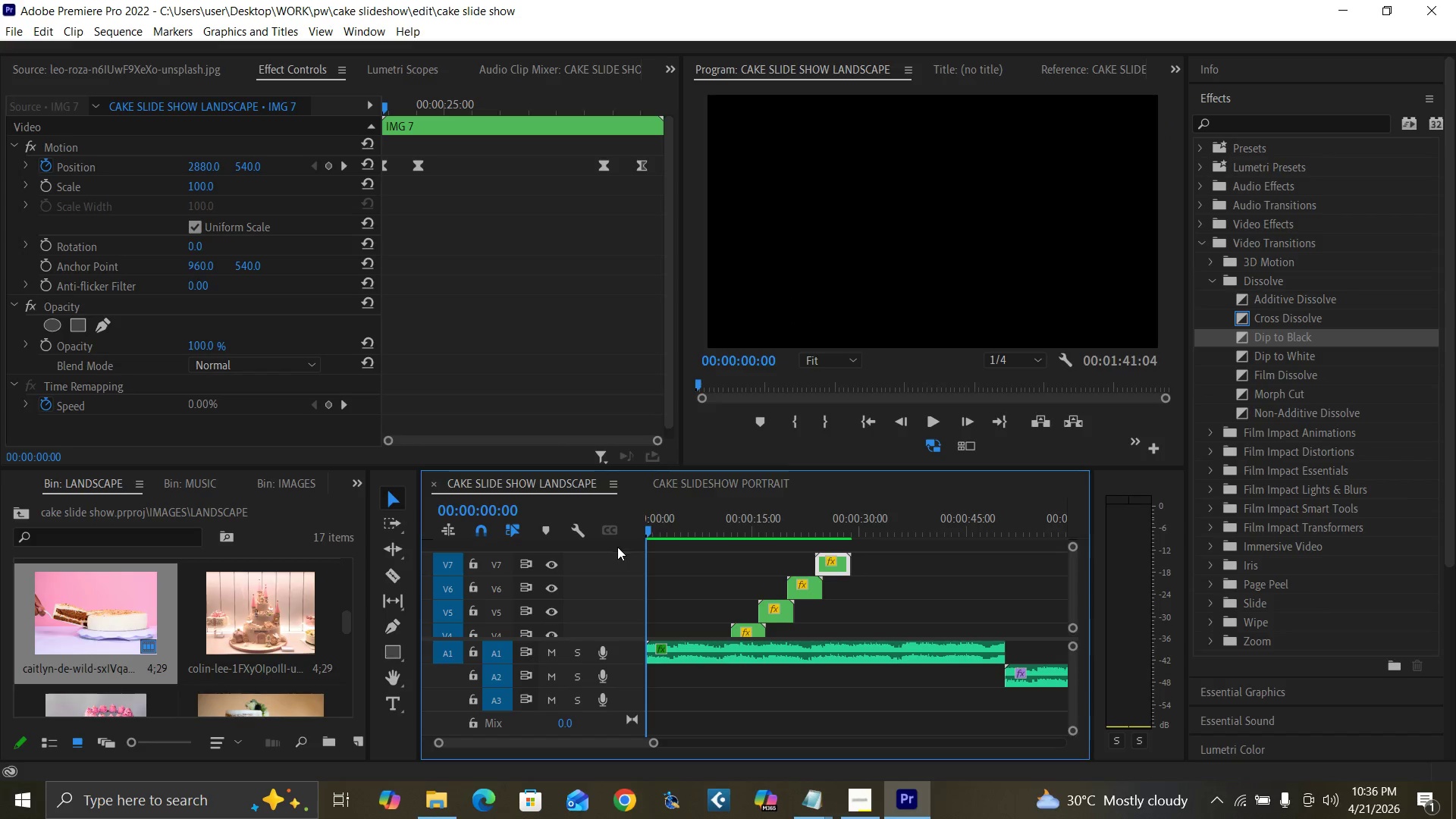 
key(Control+S)
 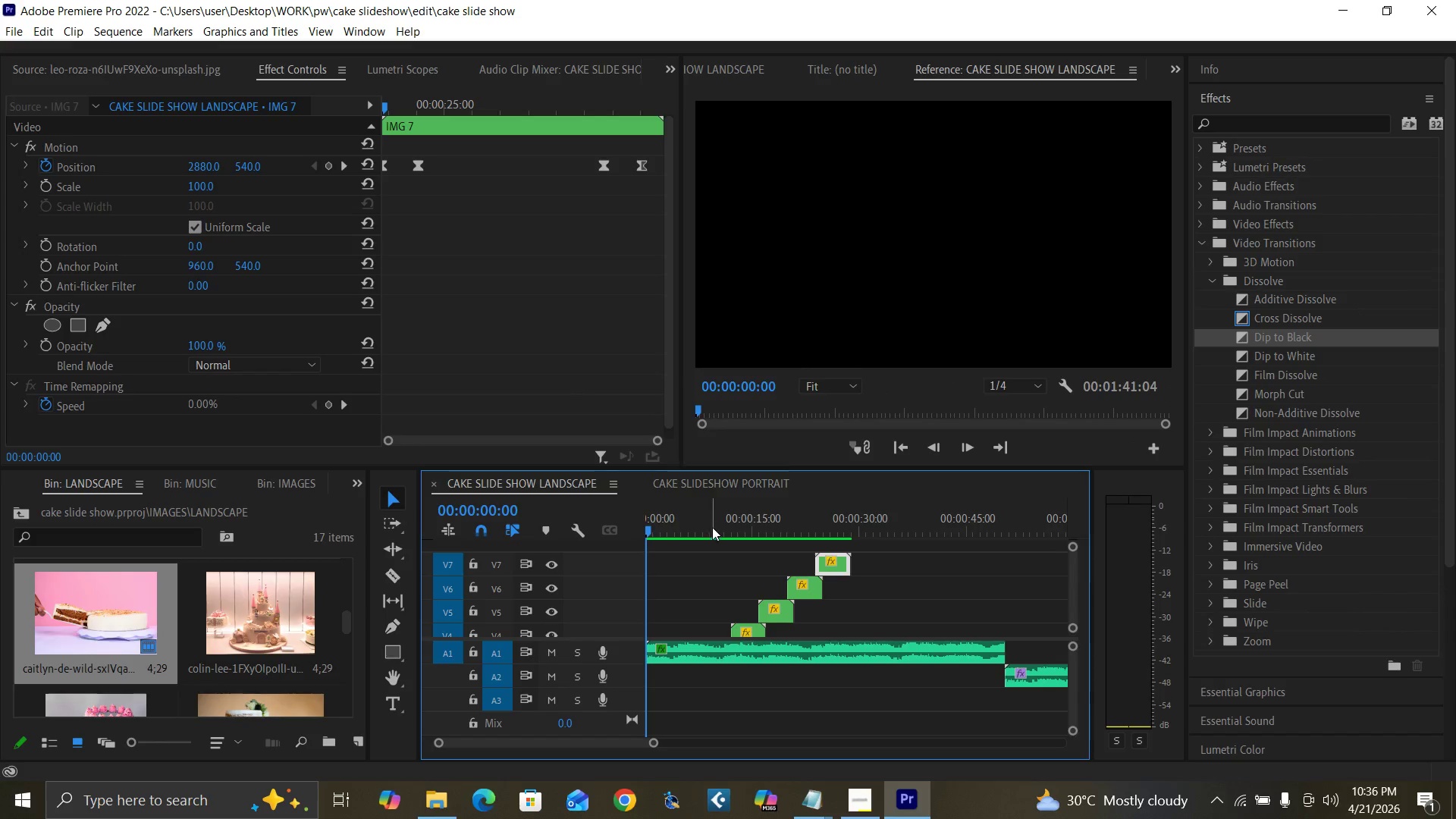 
key(Space)
 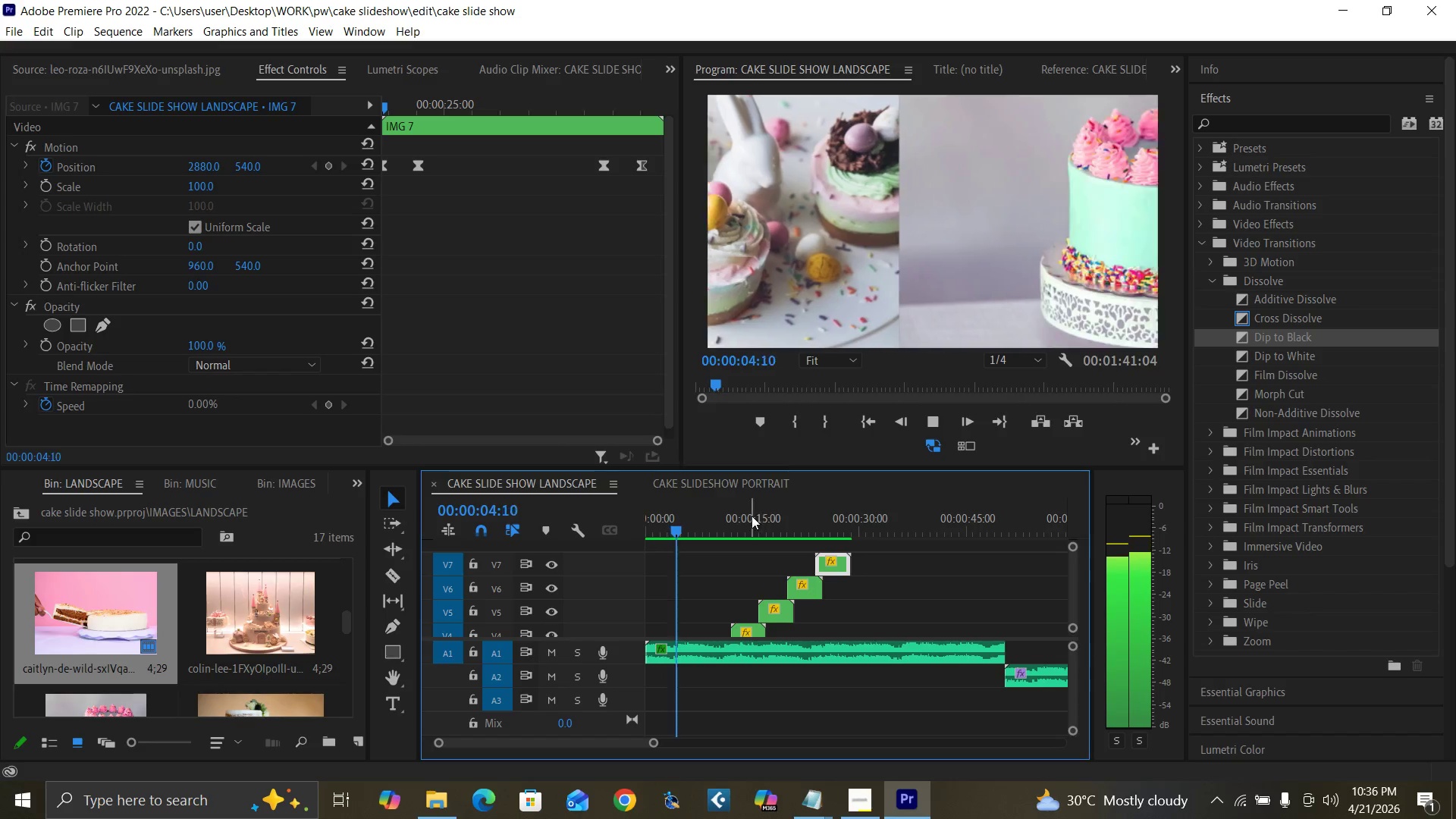 
wait(5.83)
 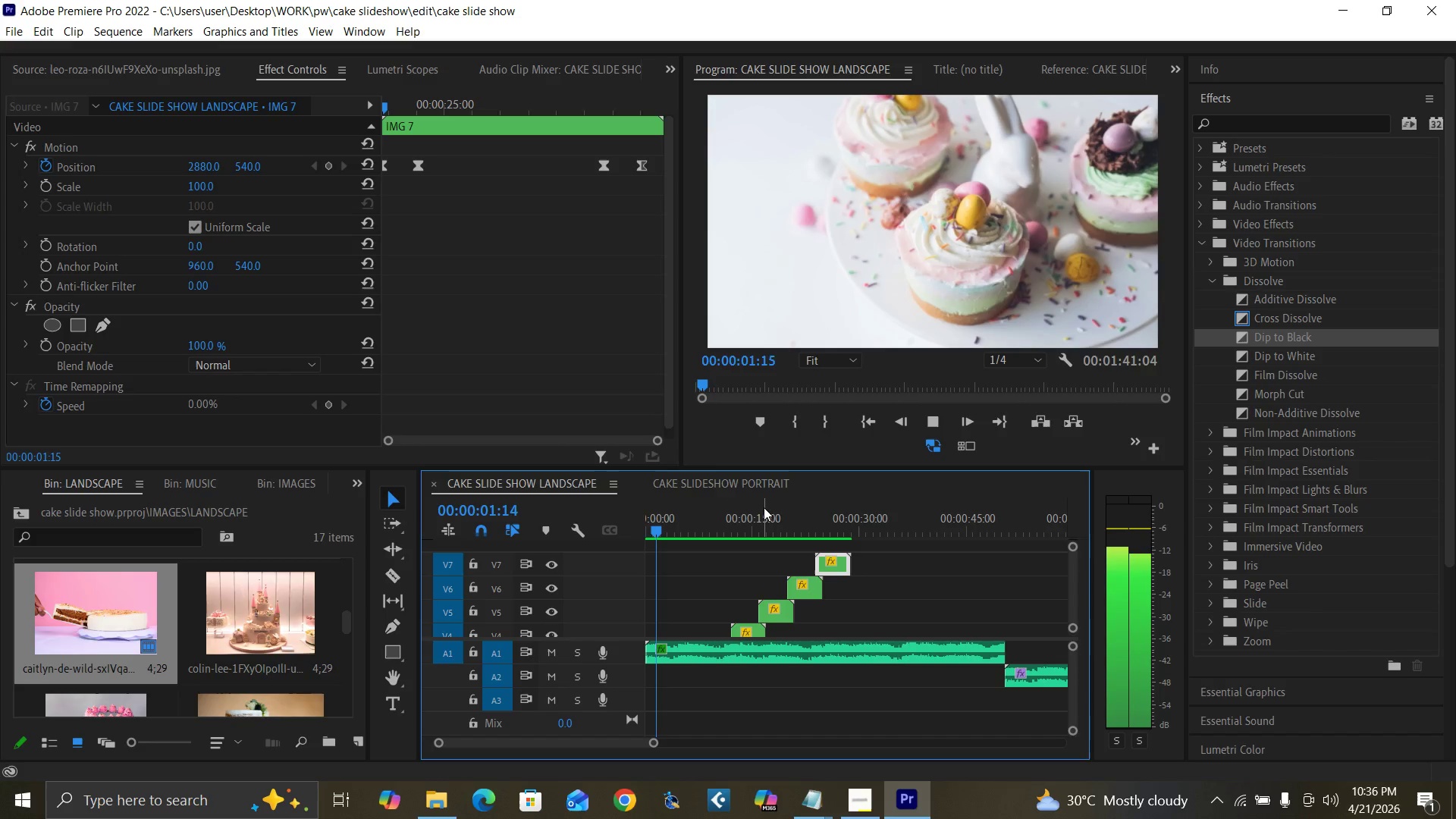 
left_click_drag(start_coordinate=[1072, 580], to_coordinate=[1075, 588])
 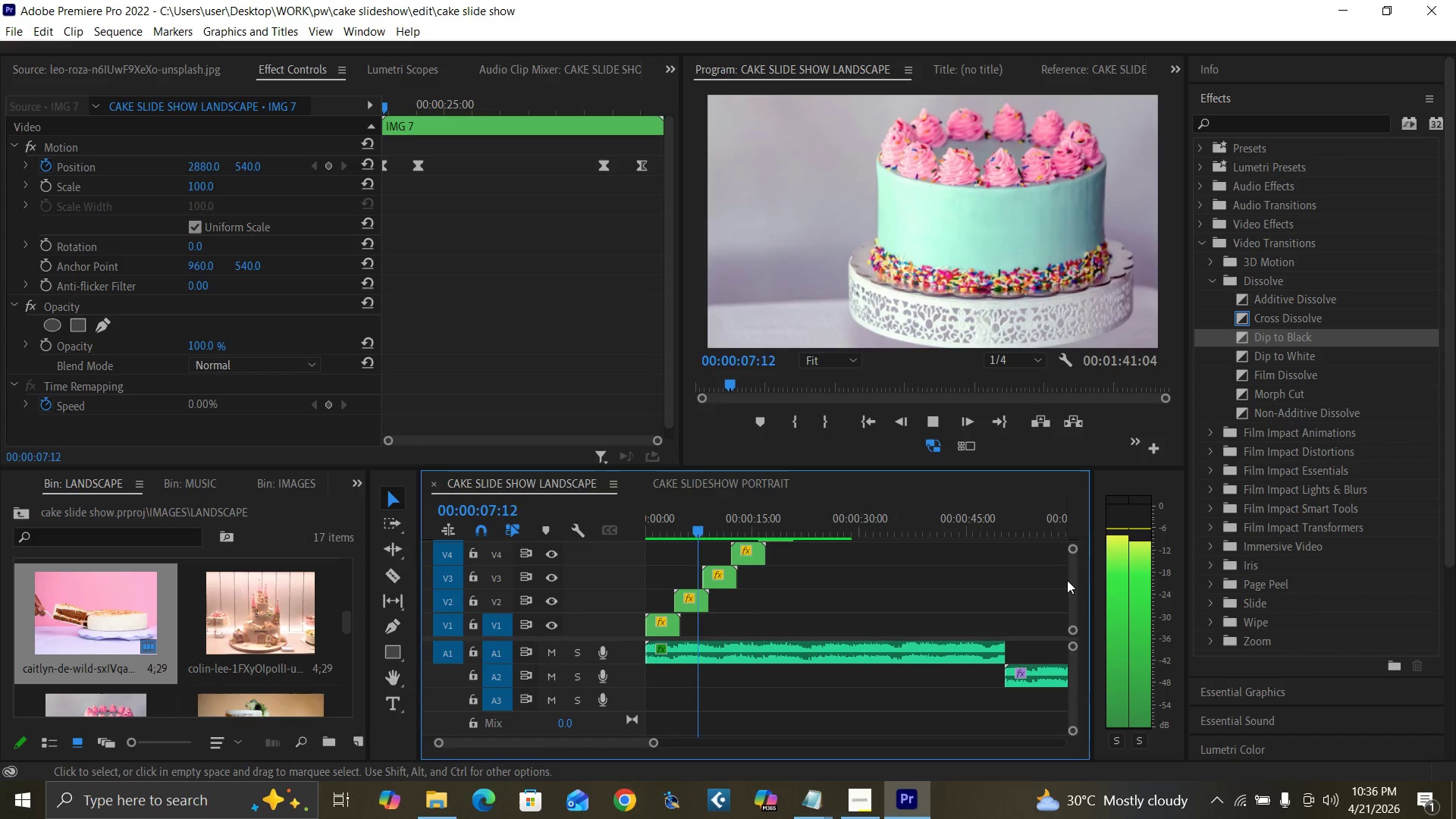 
key(Space)
 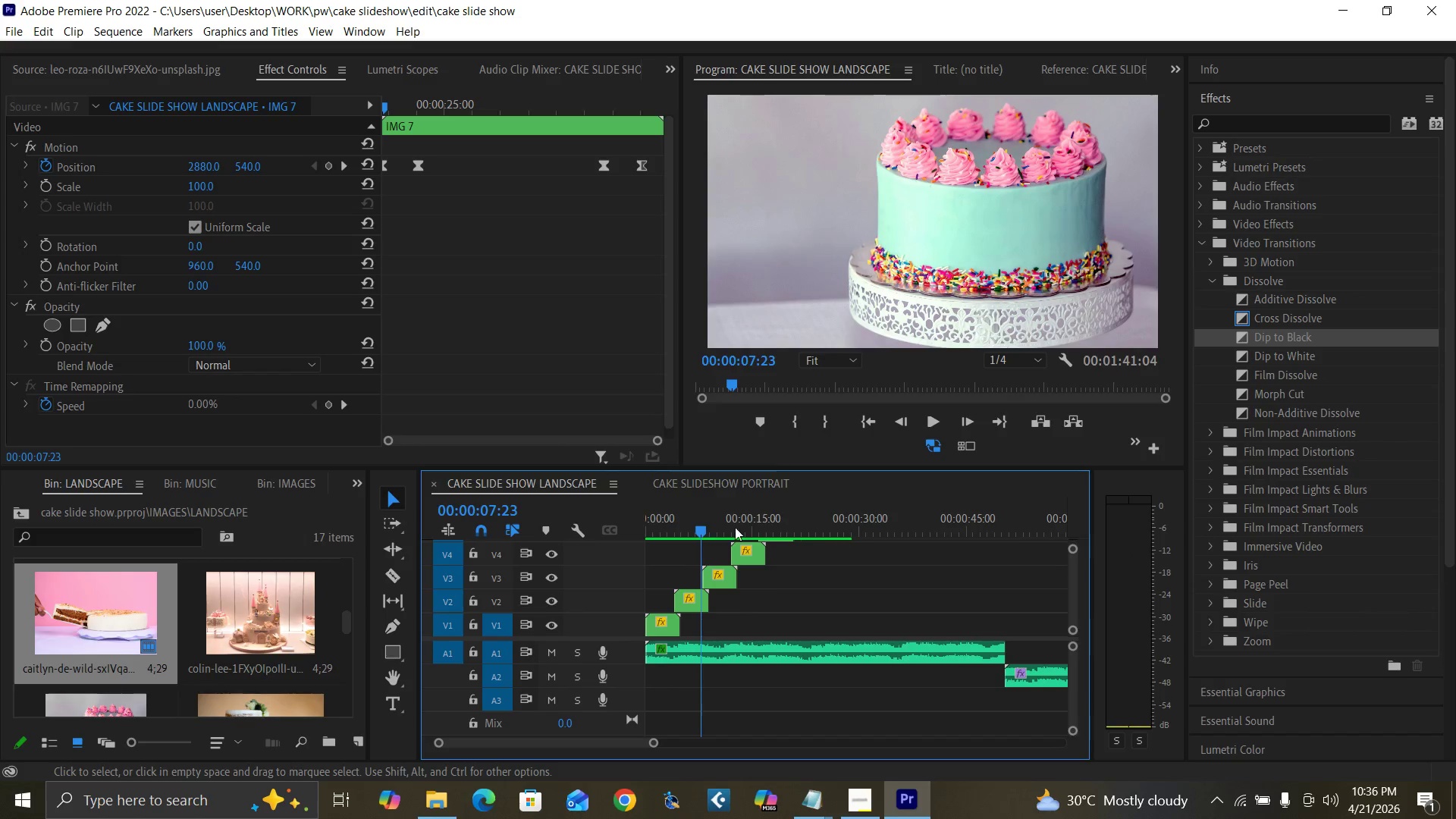 
left_click_drag(start_coordinate=[664, 530], to_coordinate=[628, 554])
 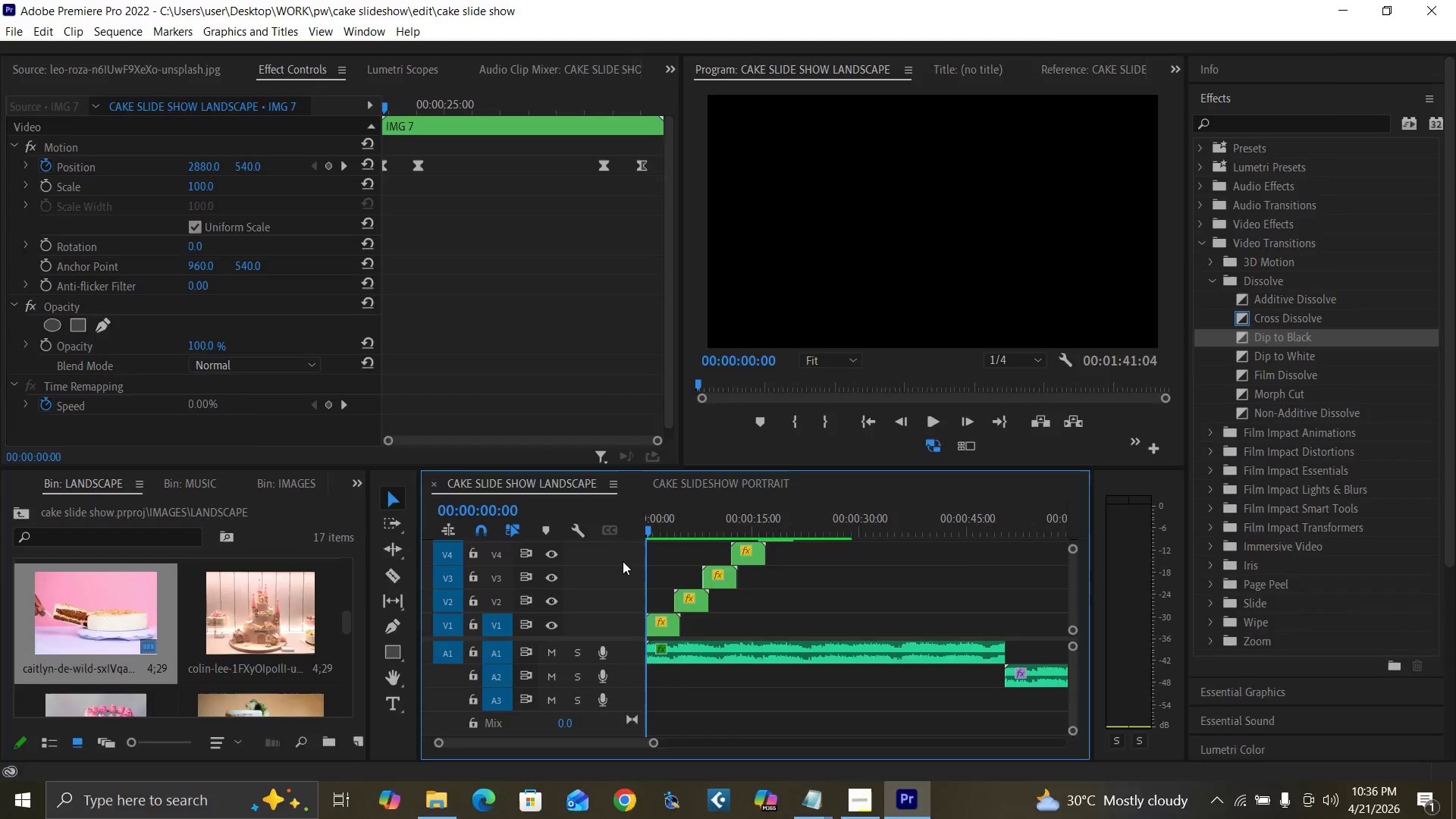 
key(Control+Backquote)
 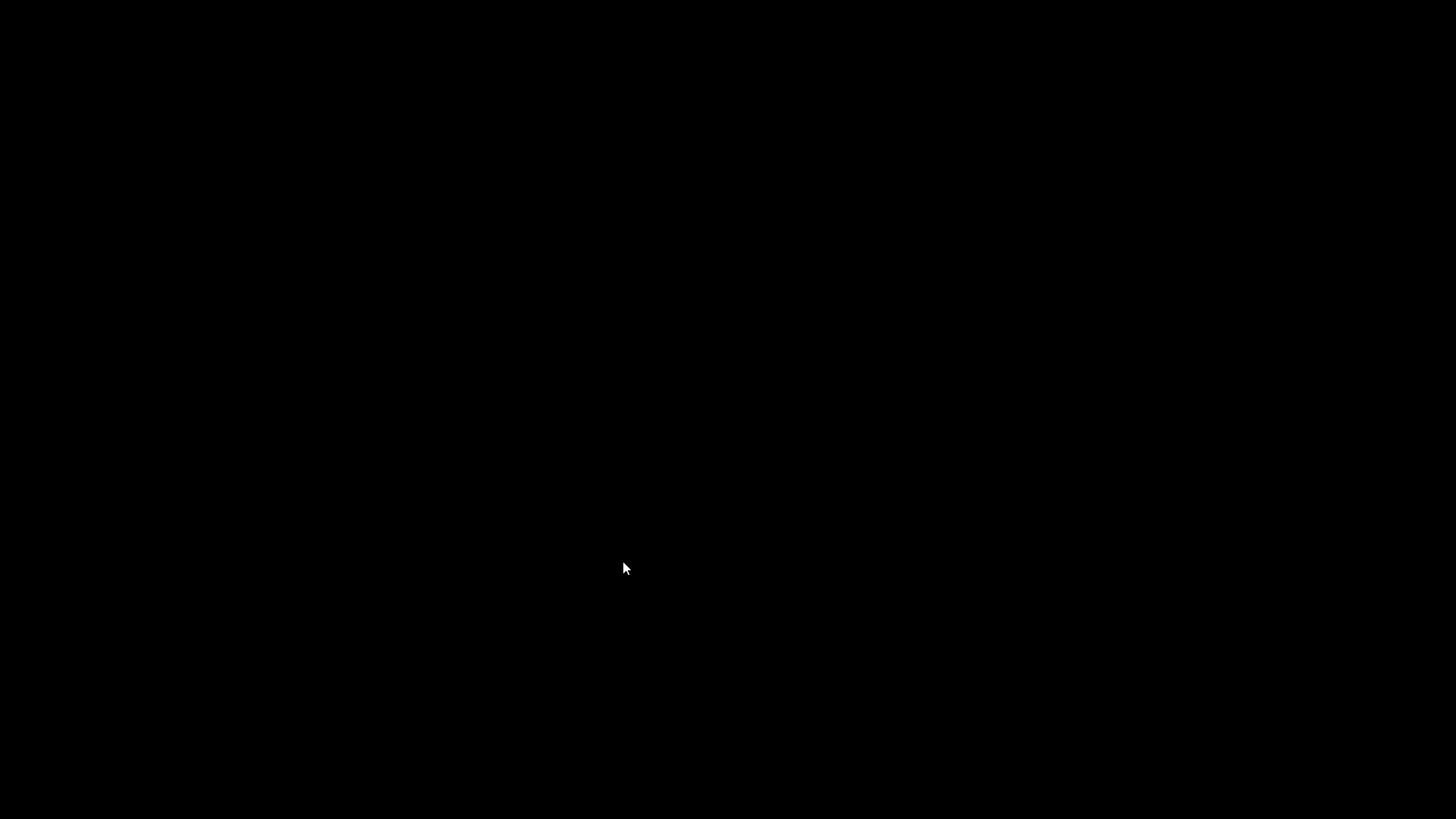 
key(Space)
 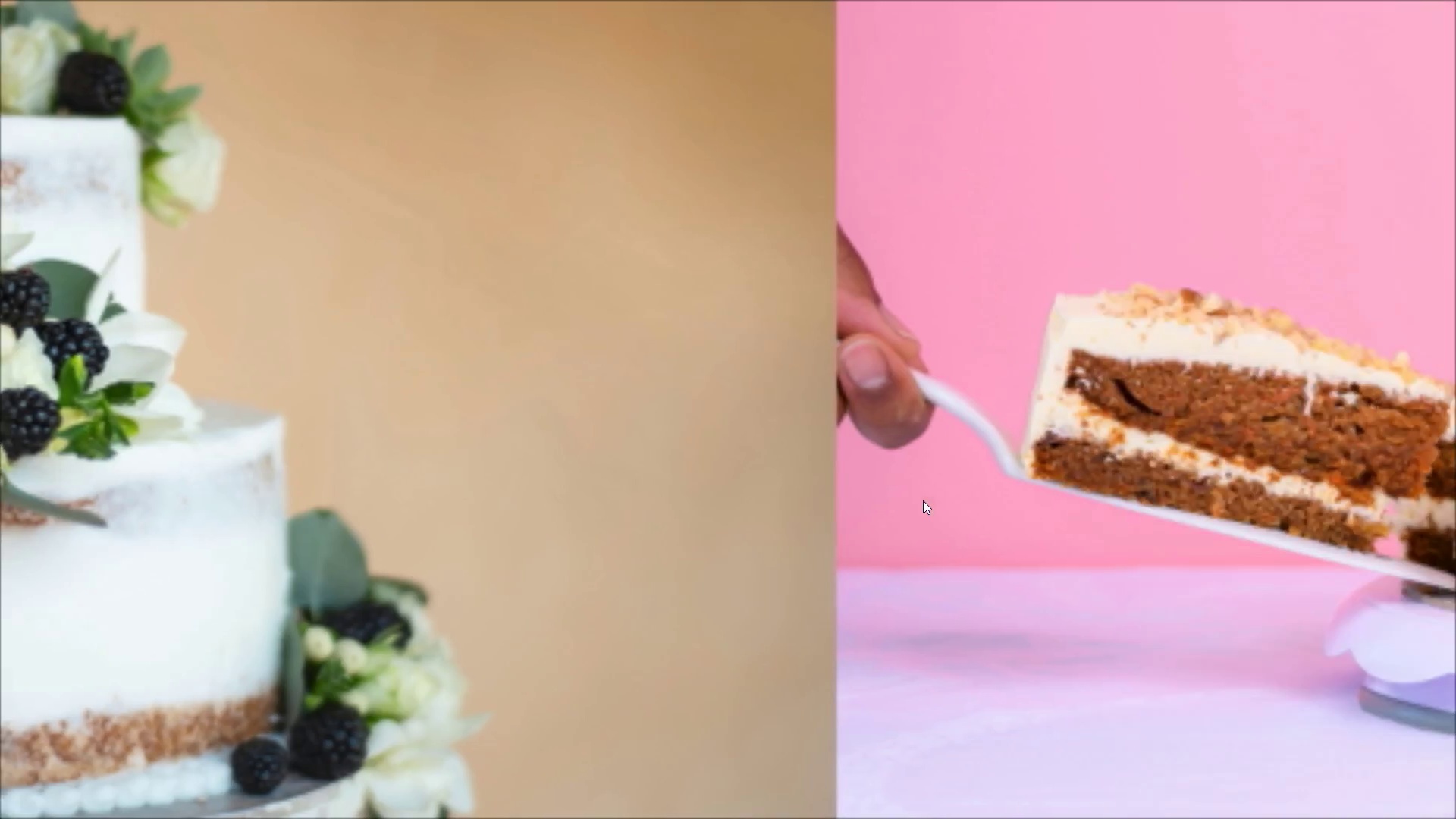 
wait(29.22)
 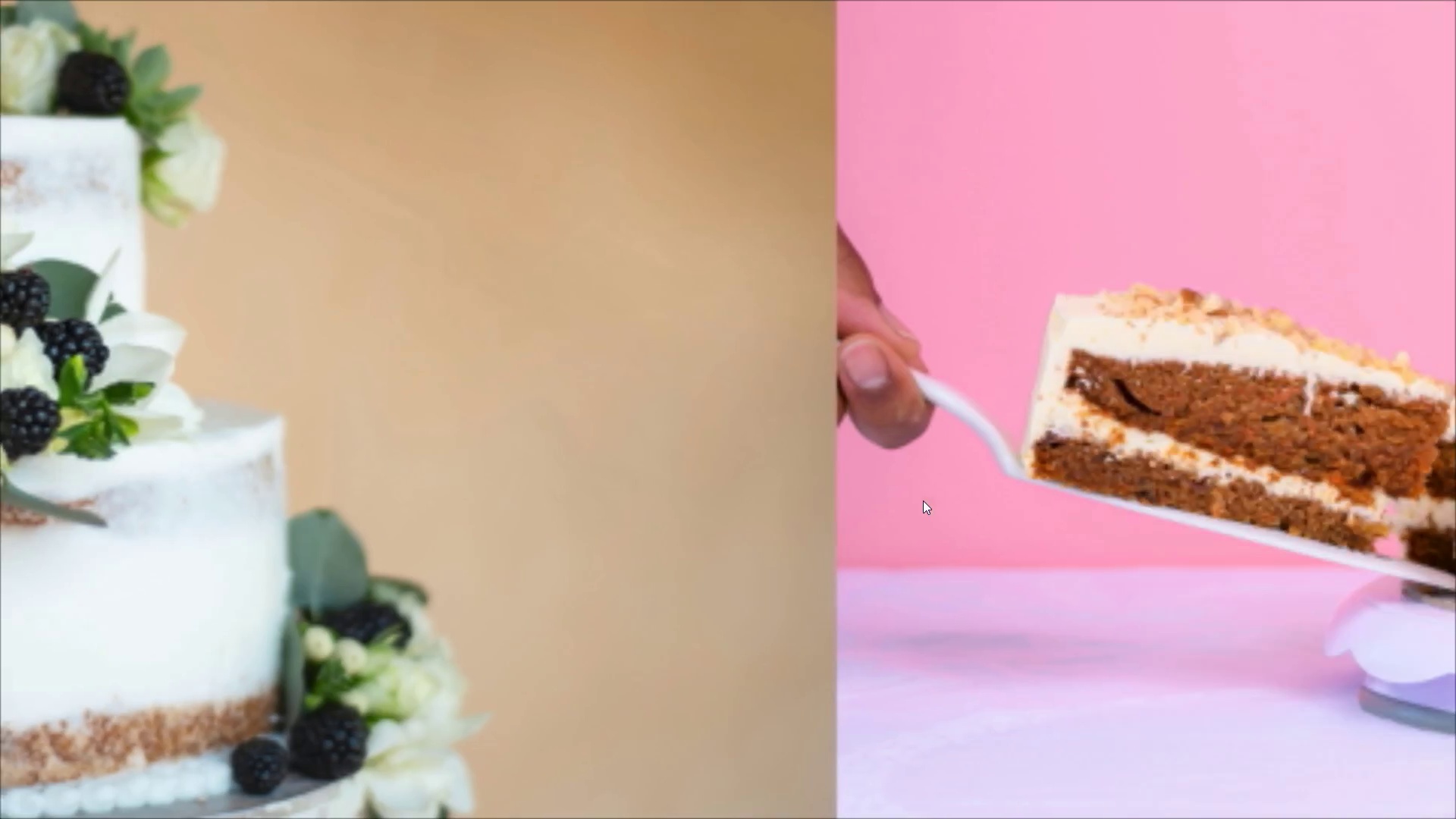 
key(Space)
 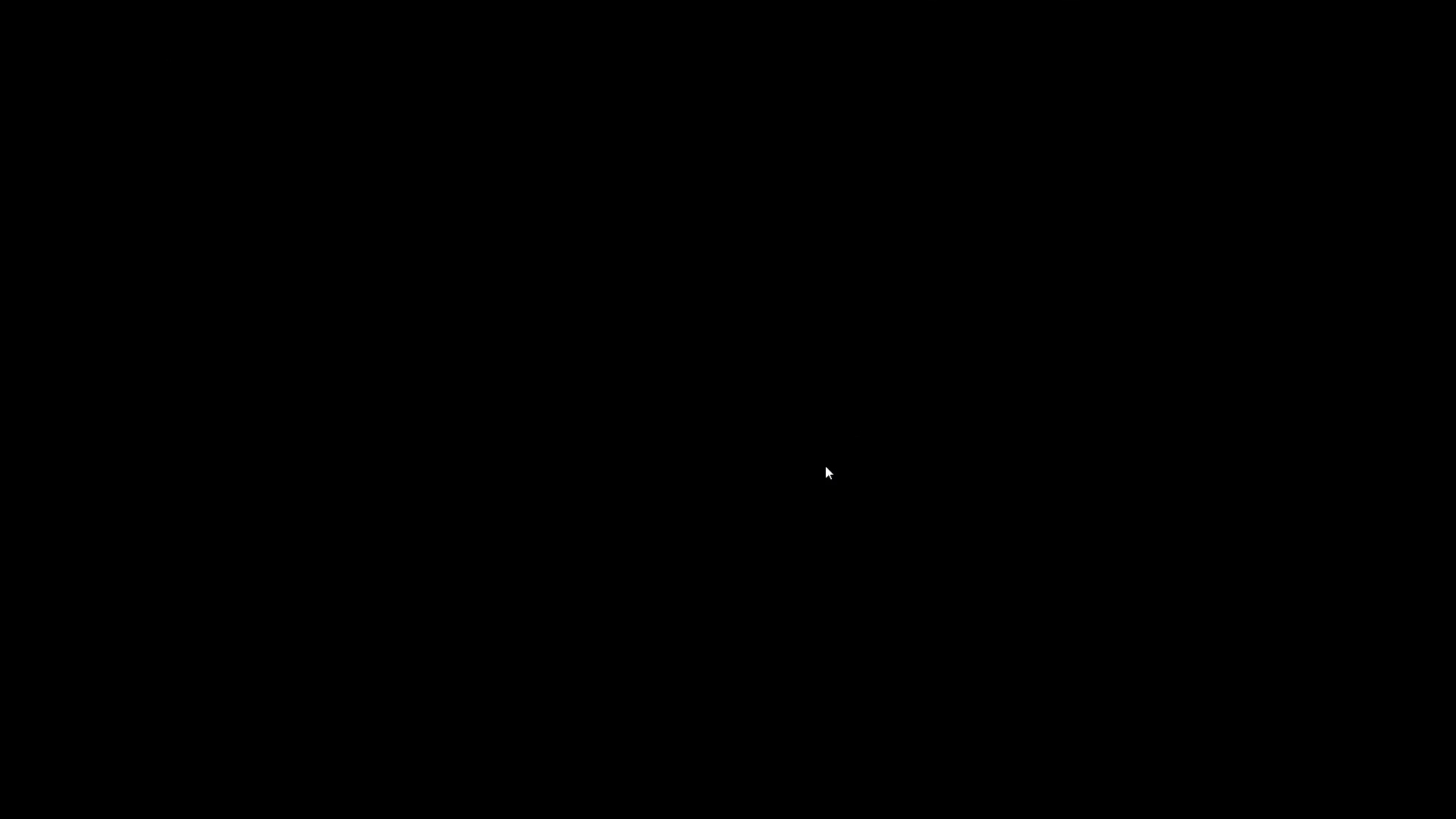 
key(Control+Backquote)
 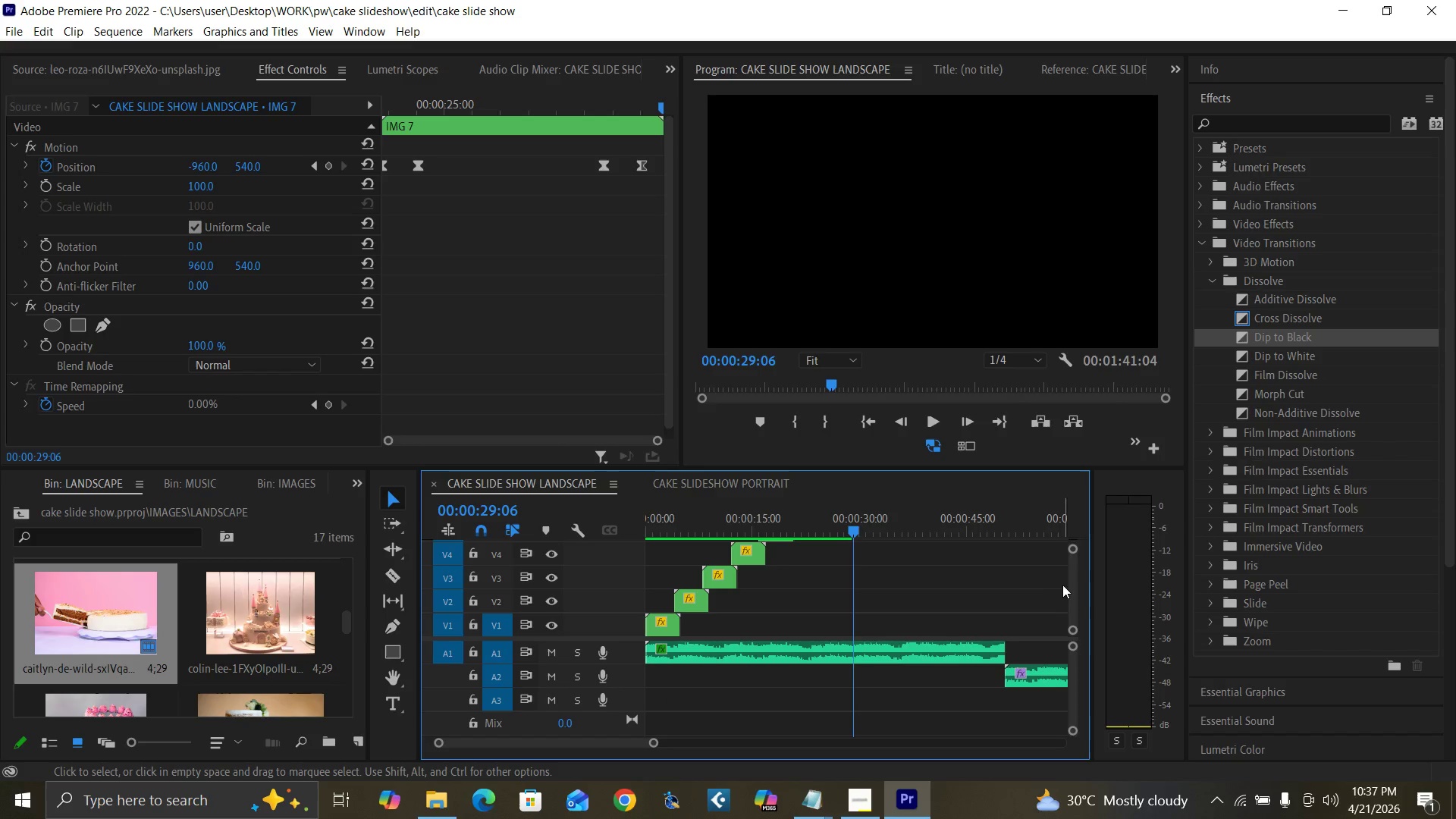 
left_click_drag(start_coordinate=[1072, 593], to_coordinate=[1070, 589])
 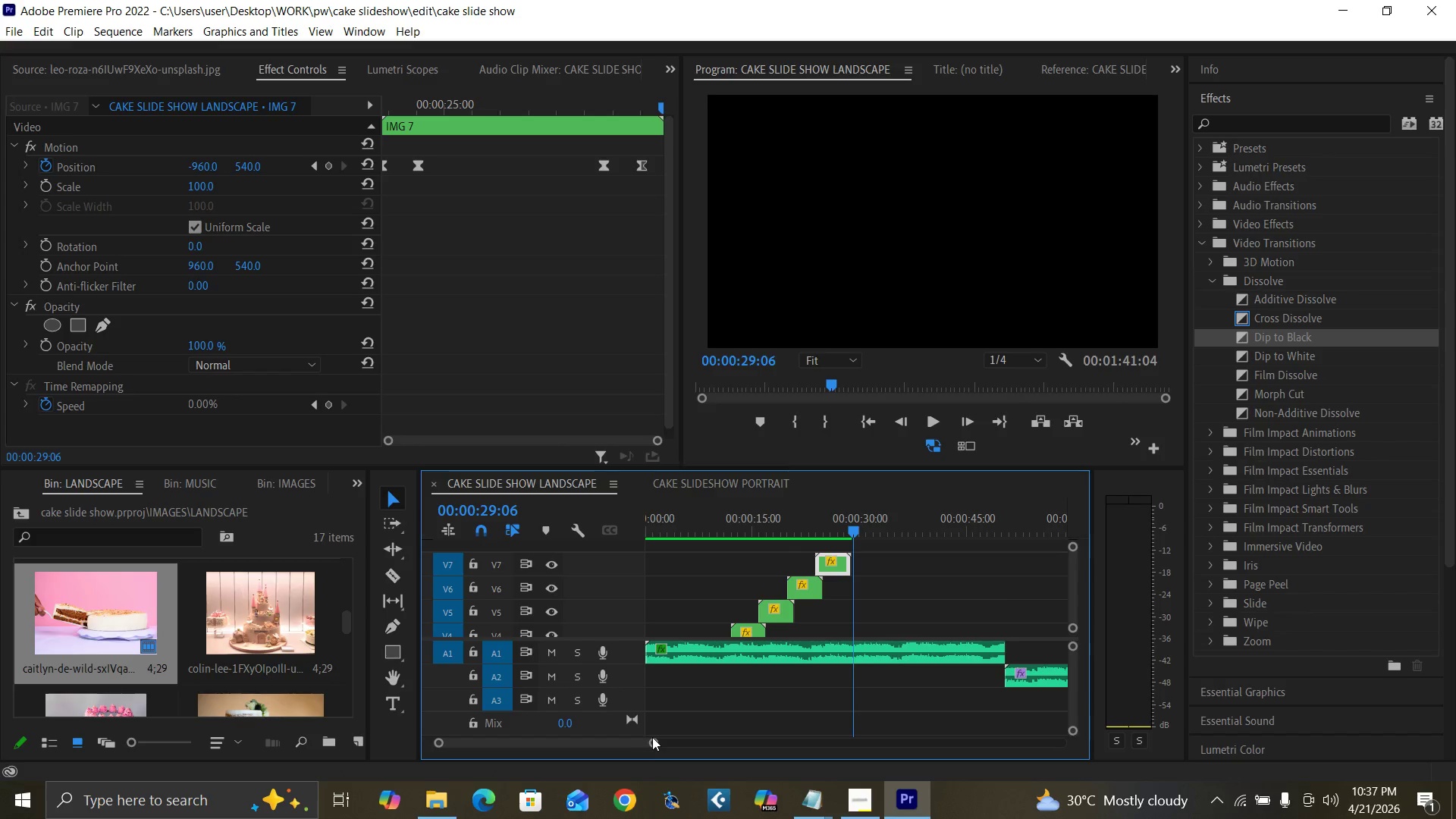 
left_click_drag(start_coordinate=[654, 742], to_coordinate=[595, 771])
 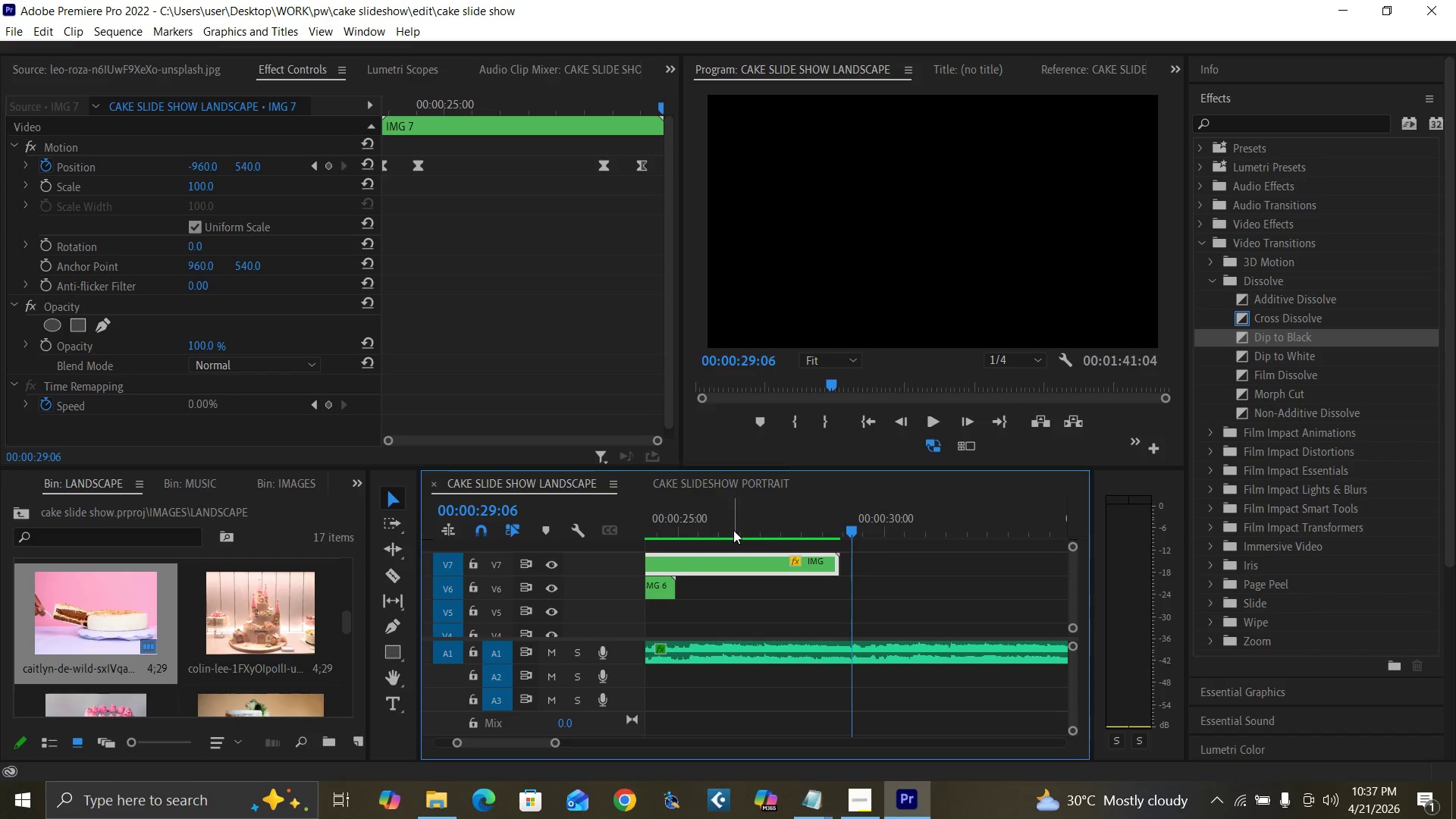 
left_click([737, 530])
 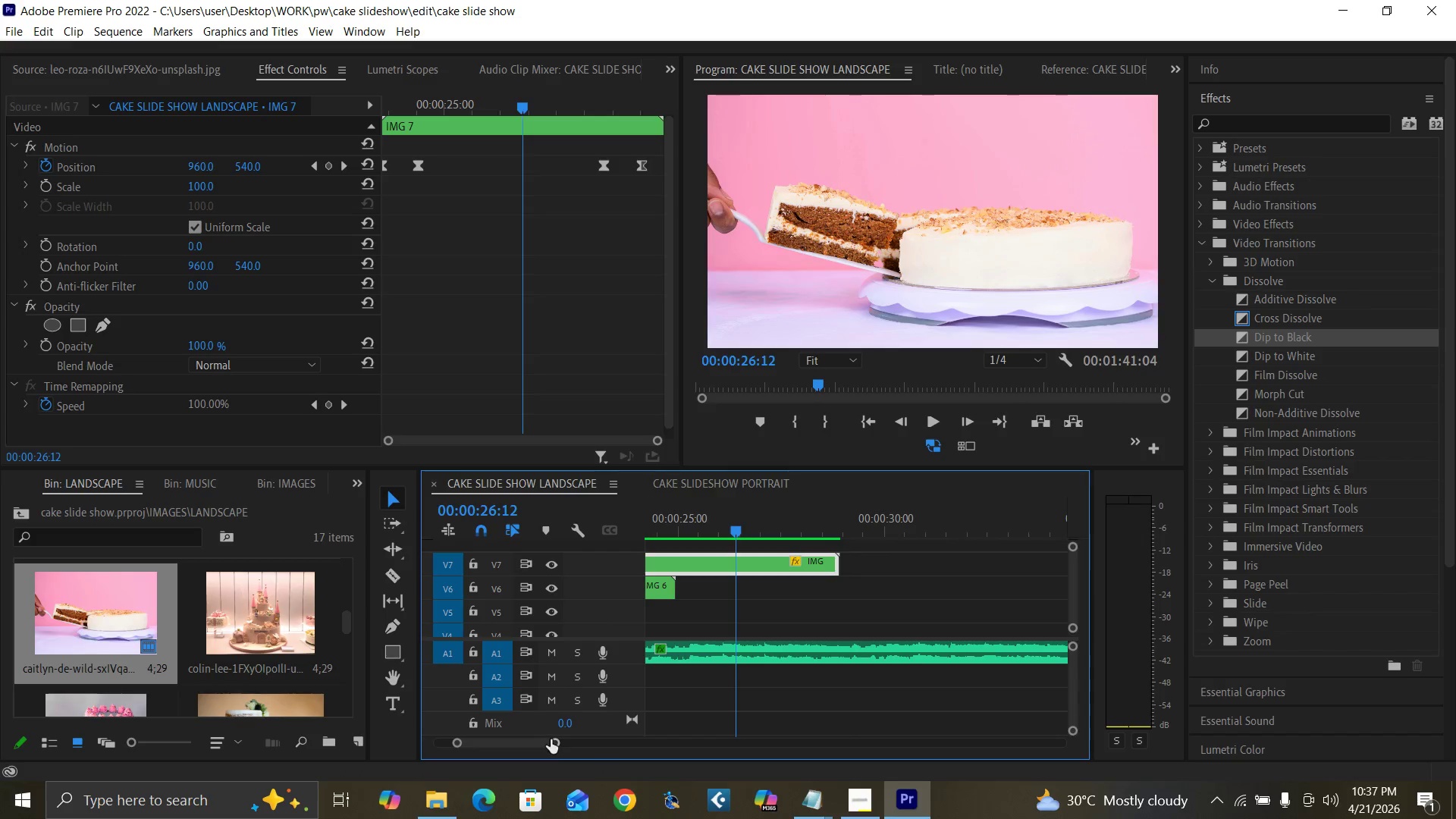 
left_click_drag(start_coordinate=[553, 741], to_coordinate=[579, 755])
 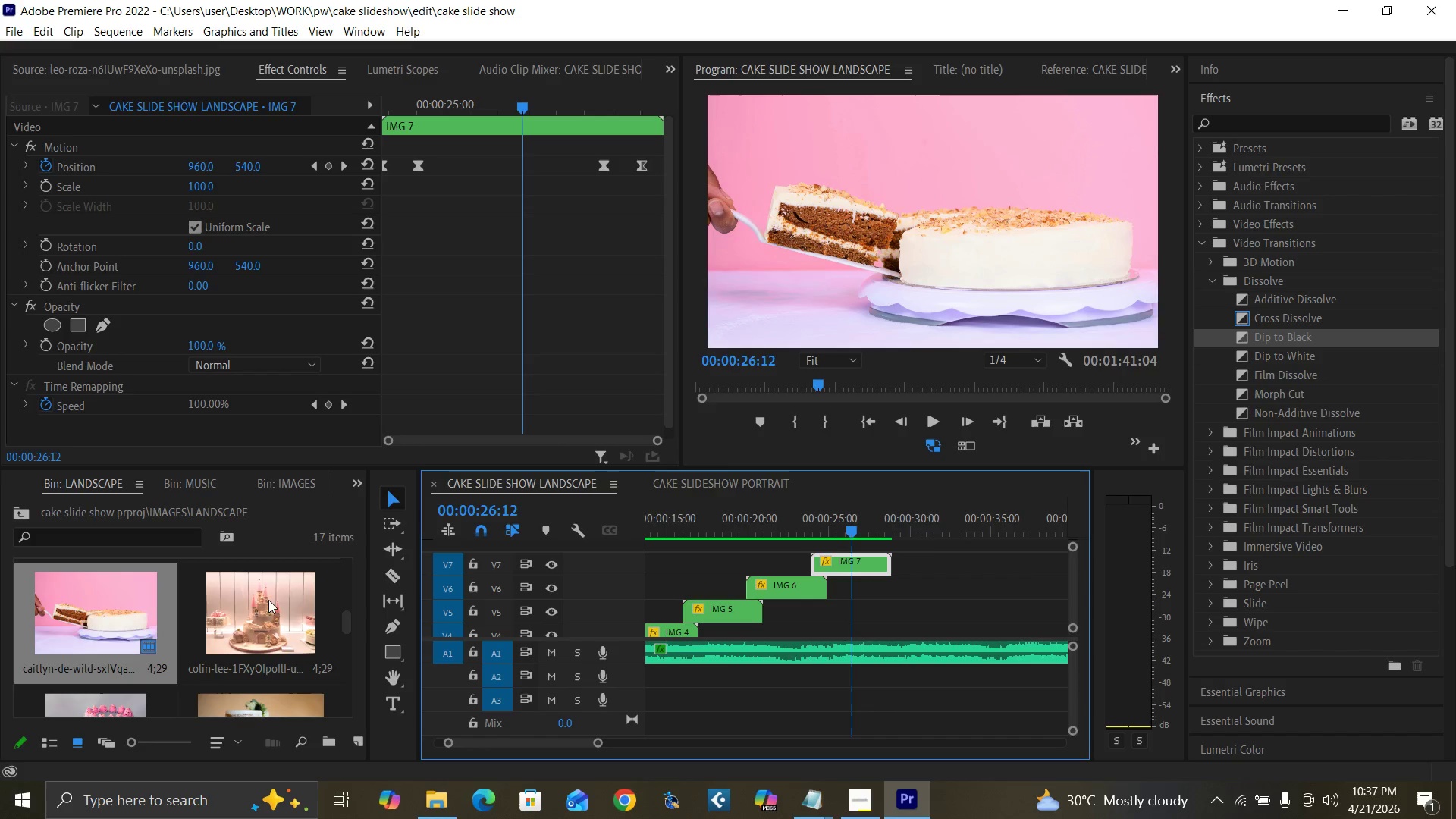 
double_click([242, 612])
 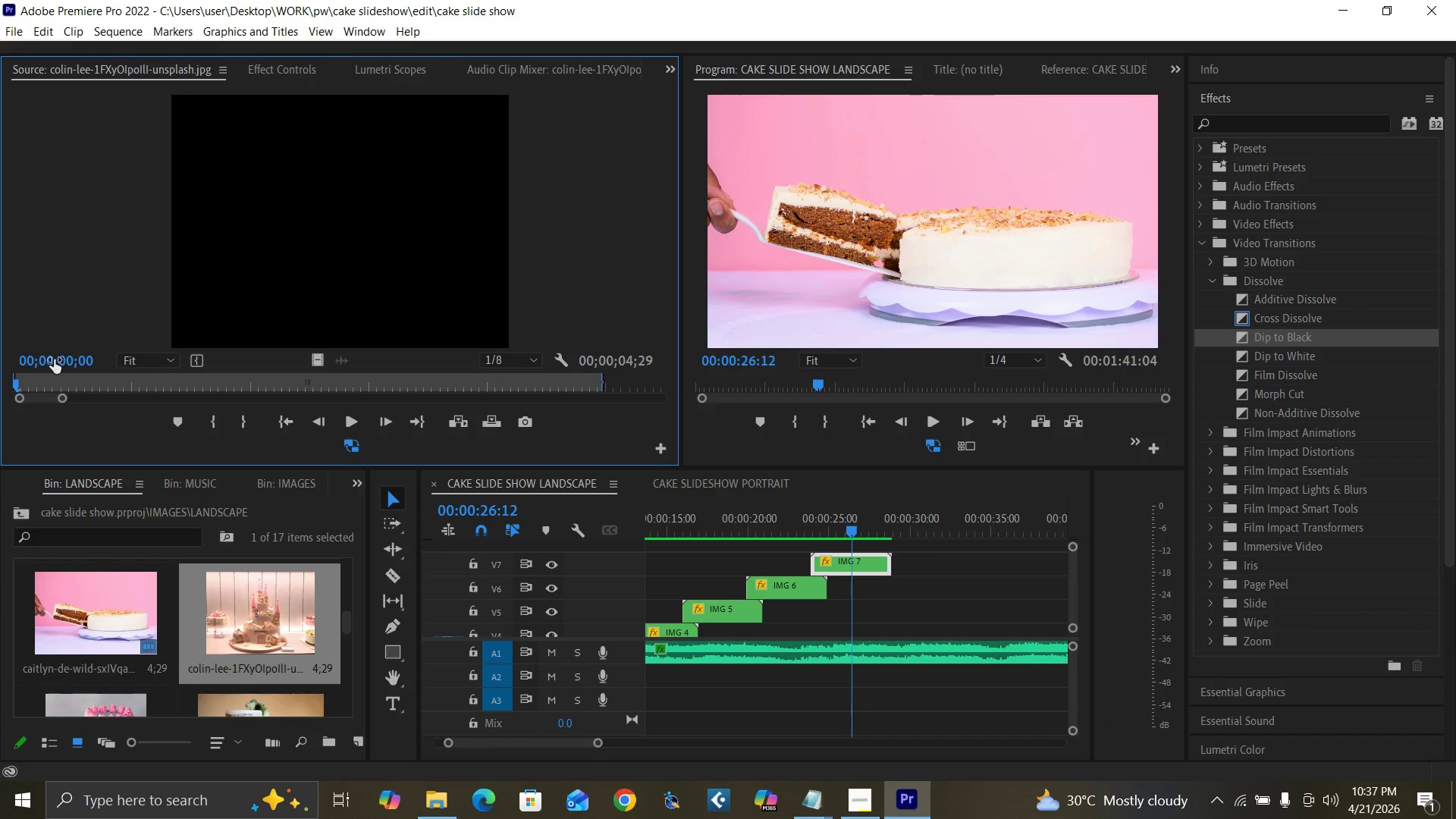 
left_click_drag(start_coordinate=[66, 381], to_coordinate=[141, 391])
 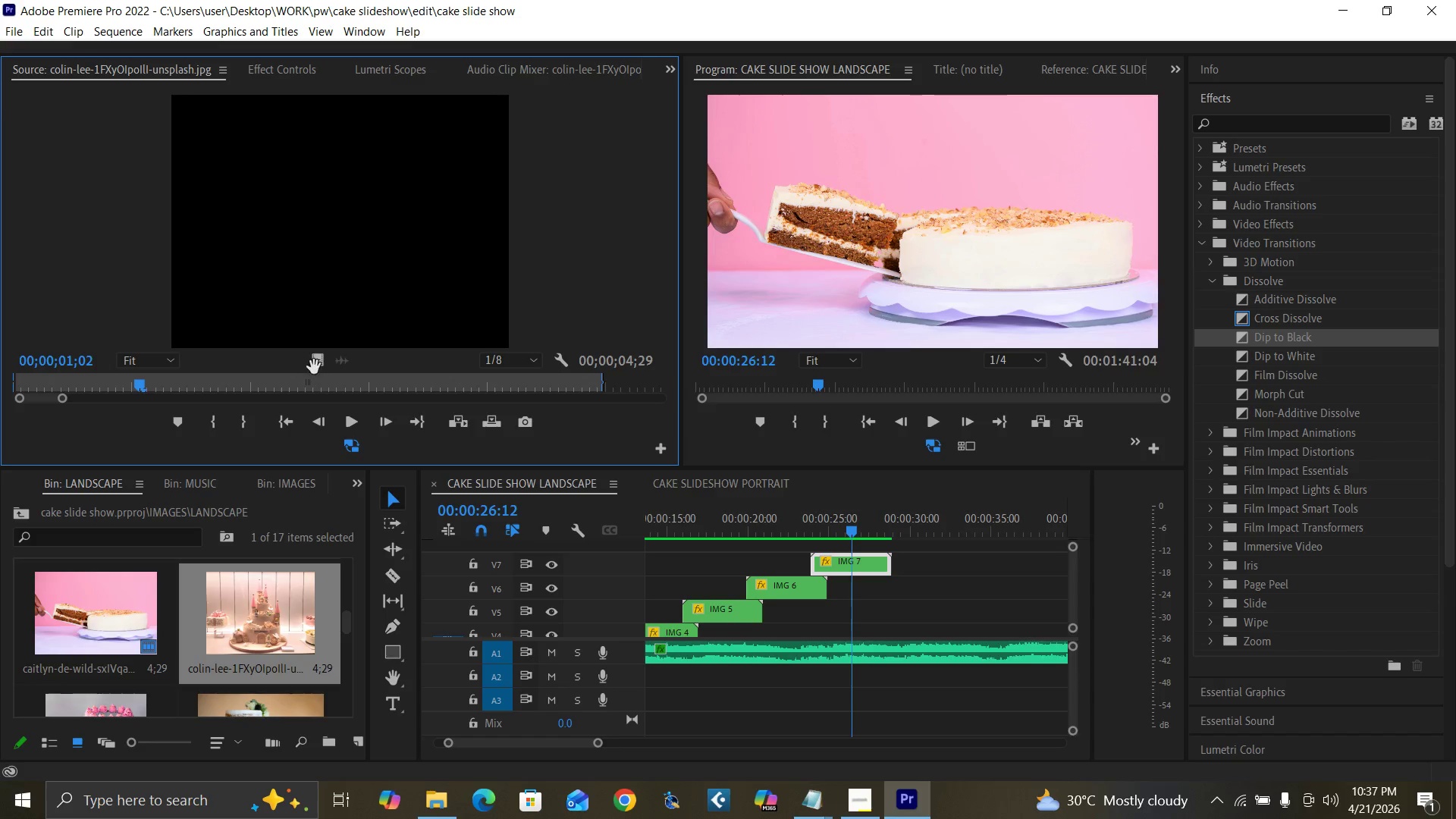 
left_click_drag(start_coordinate=[315, 362], to_coordinate=[814, 545])
 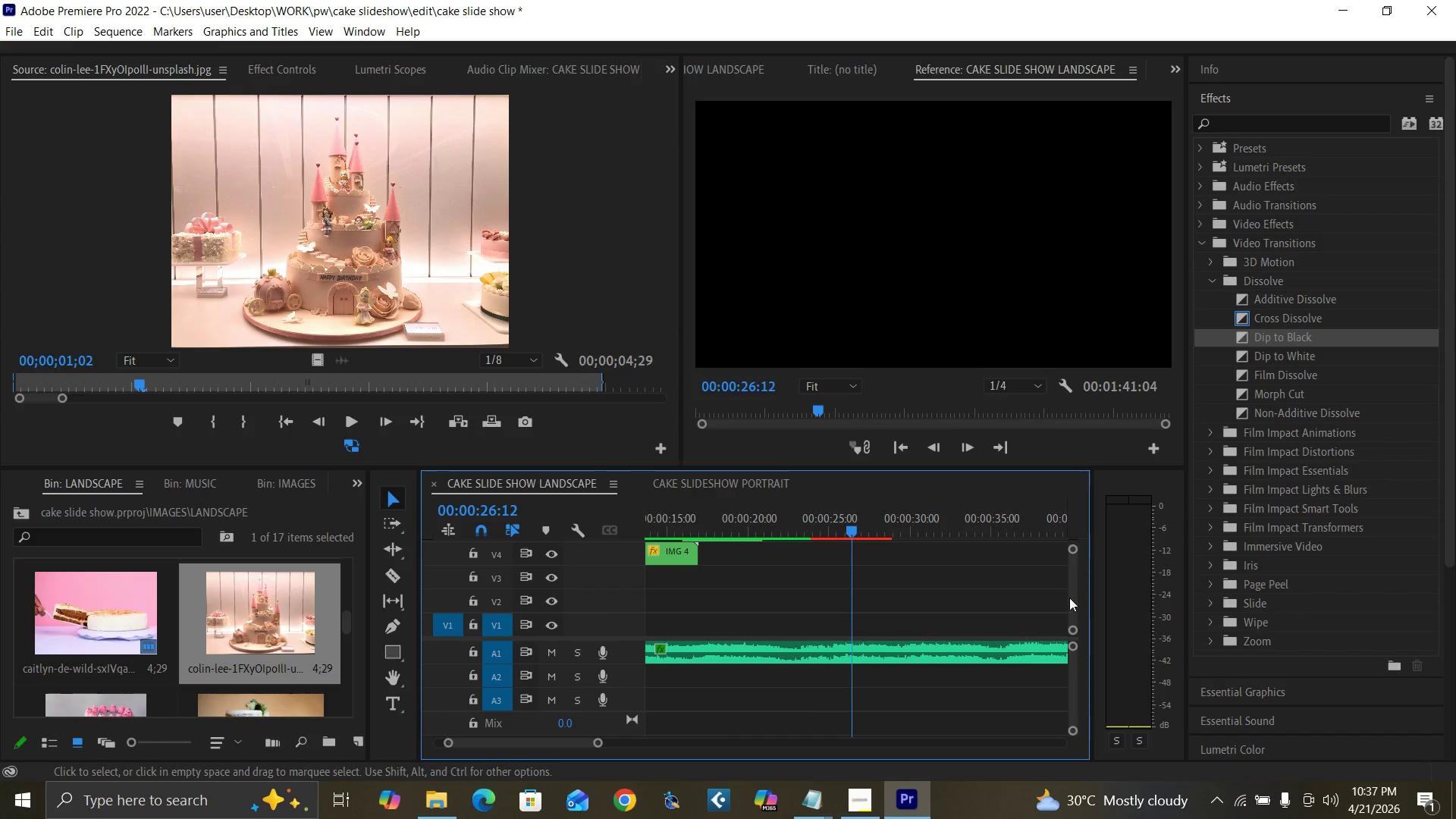 
left_click_drag(start_coordinate=[1074, 601], to_coordinate=[1074, 595])
 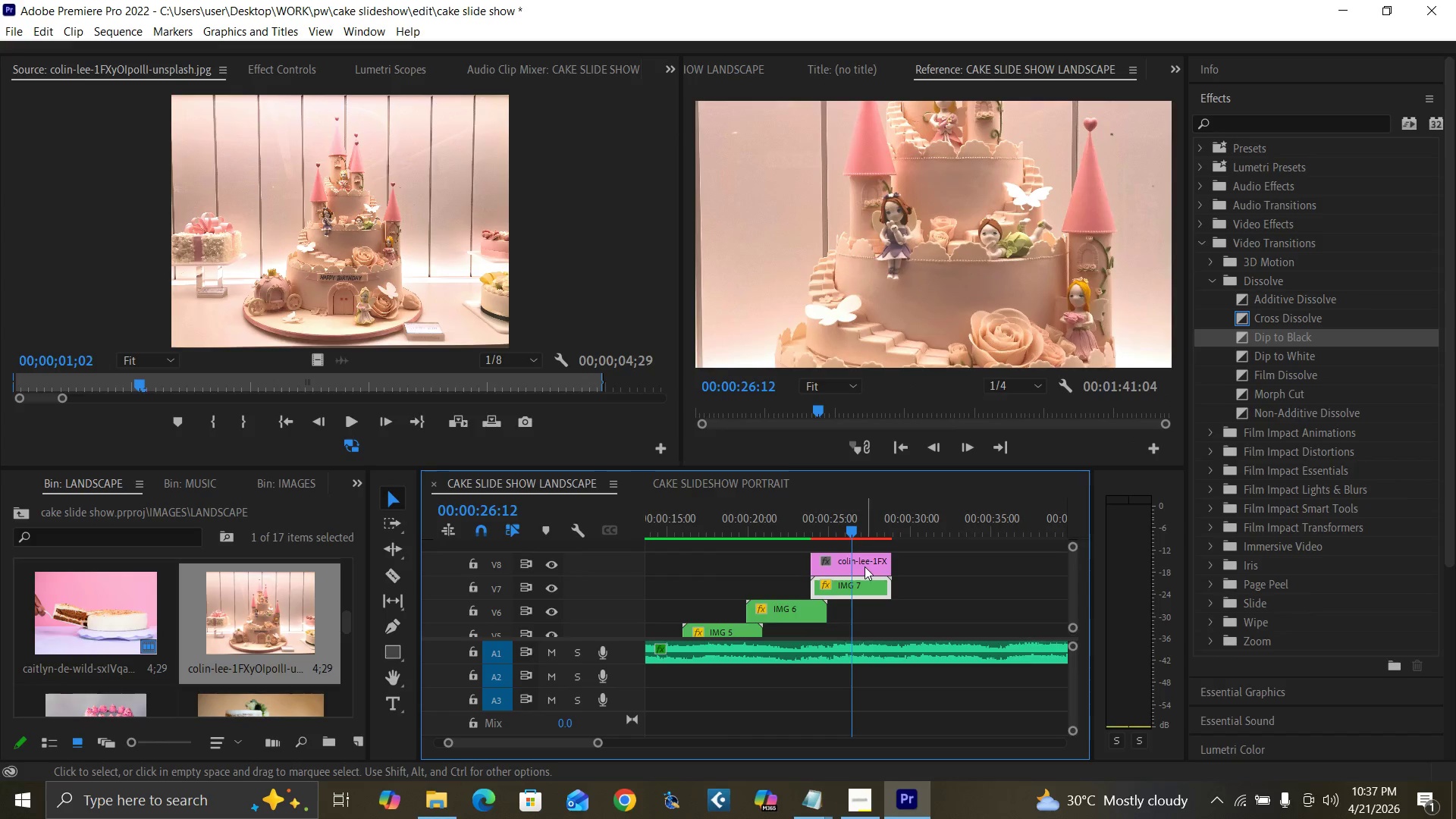 
left_click([856, 564])
 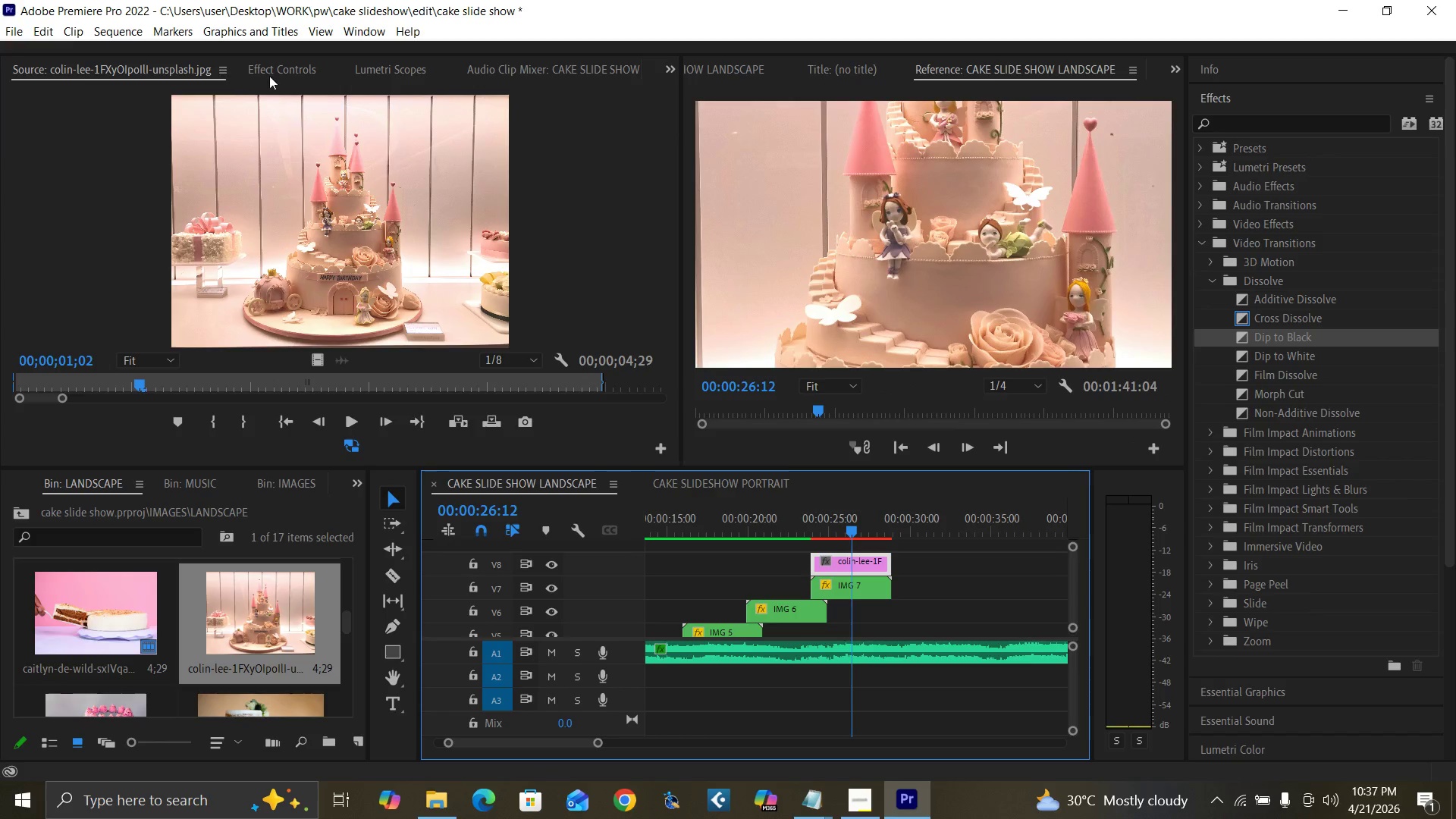 
left_click([296, 74])
 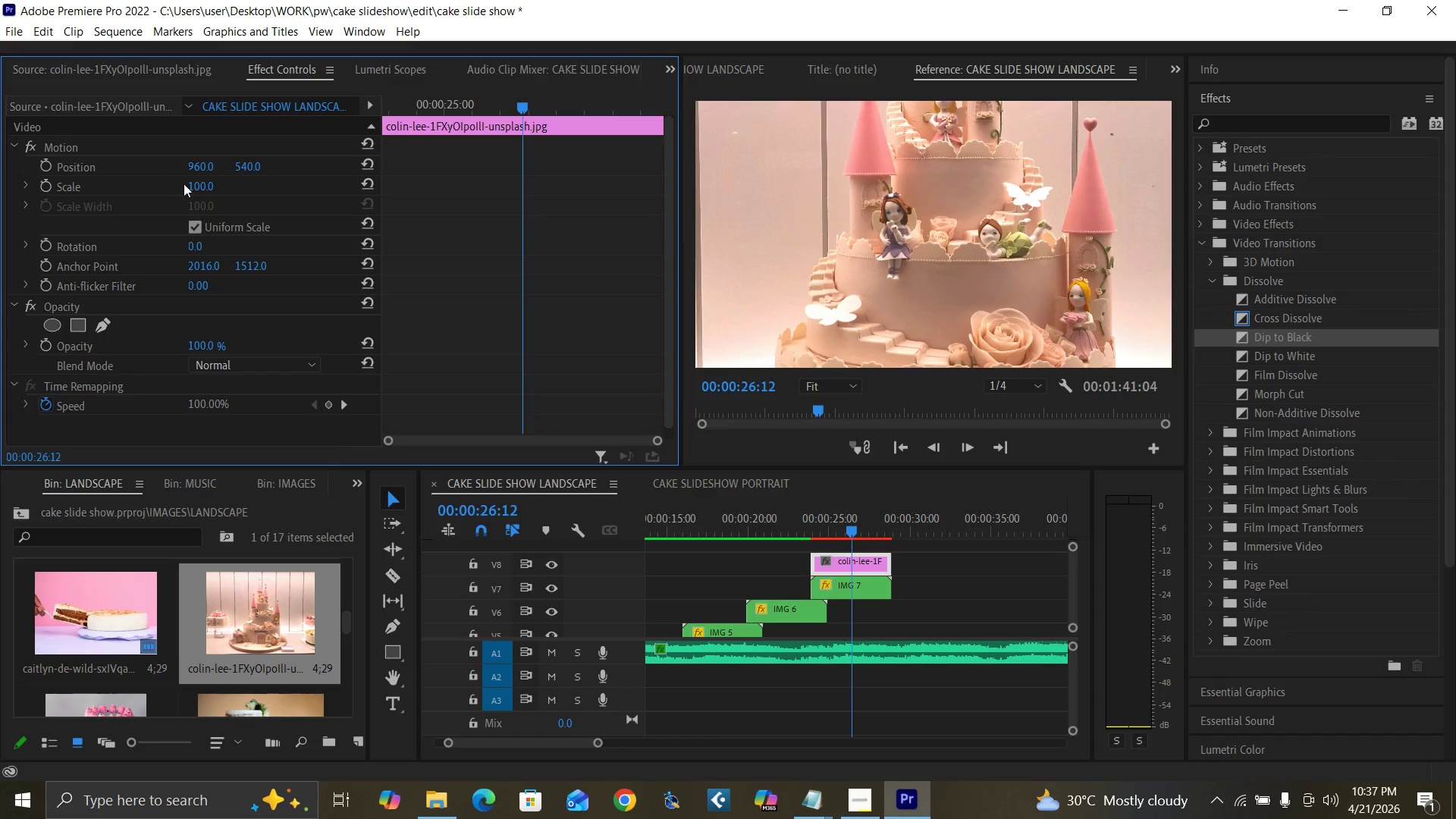 
left_click([199, 185])
 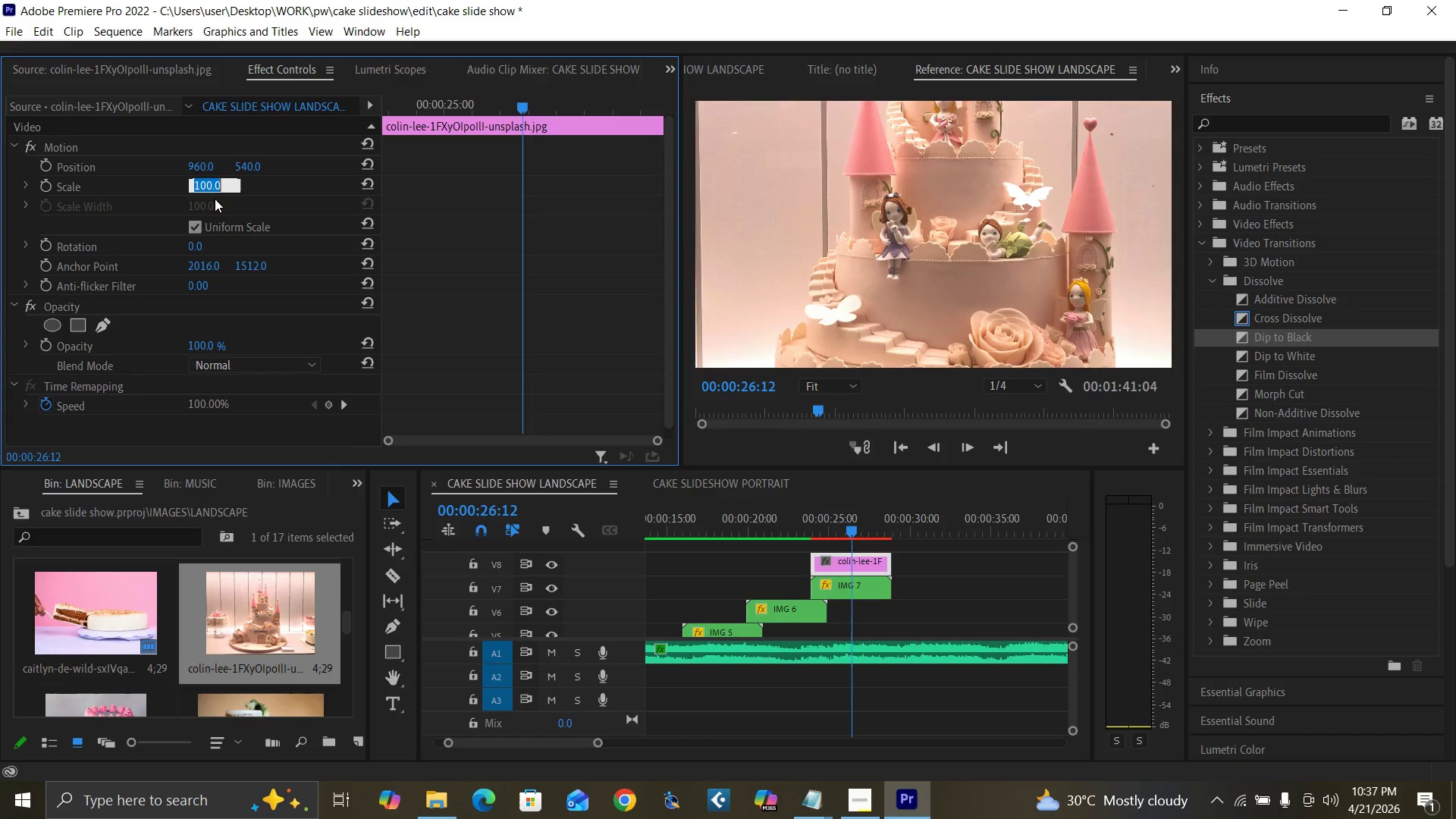 
type(50)
 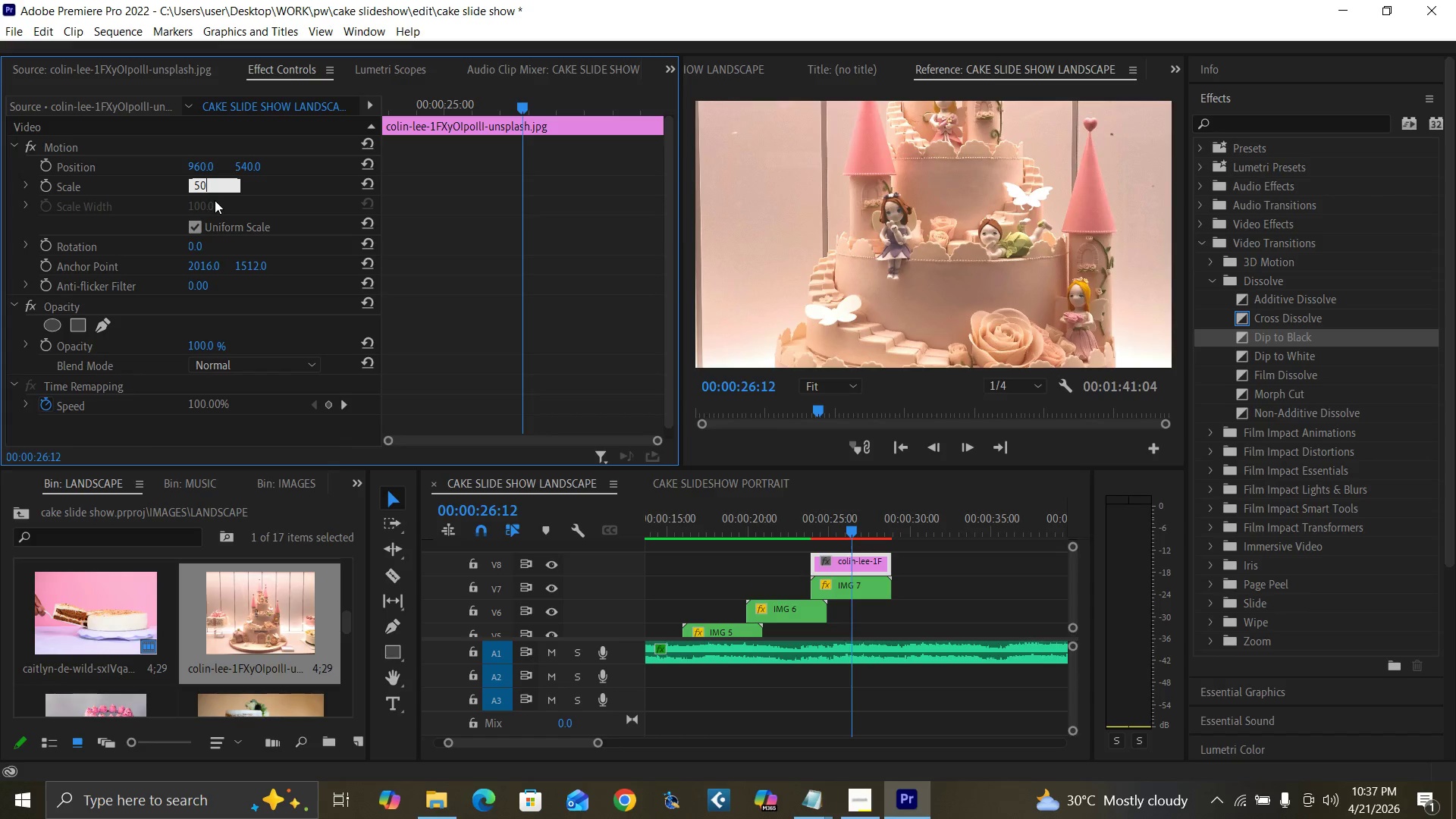 
key(Enter)
 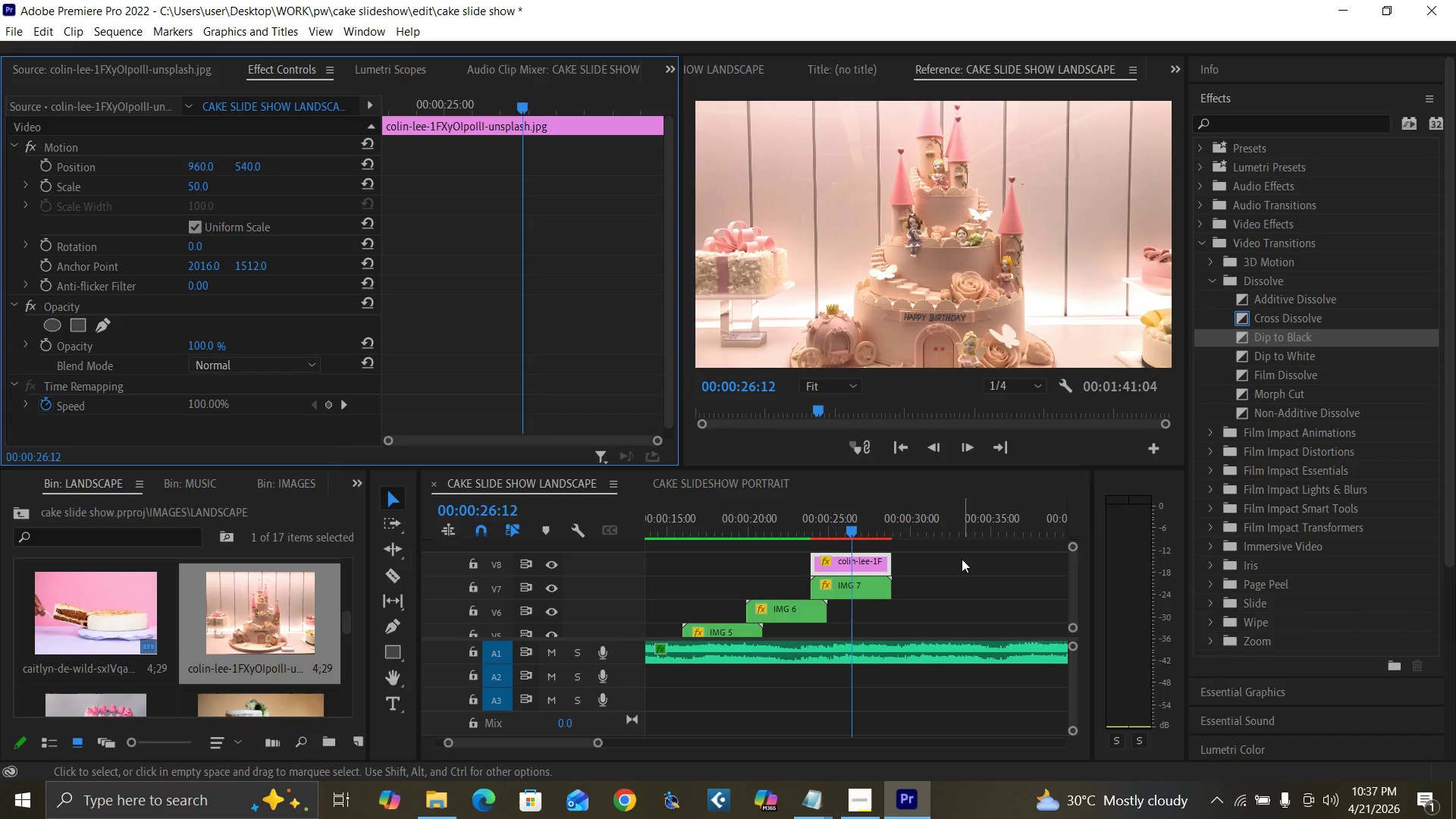 
wait(6.45)
 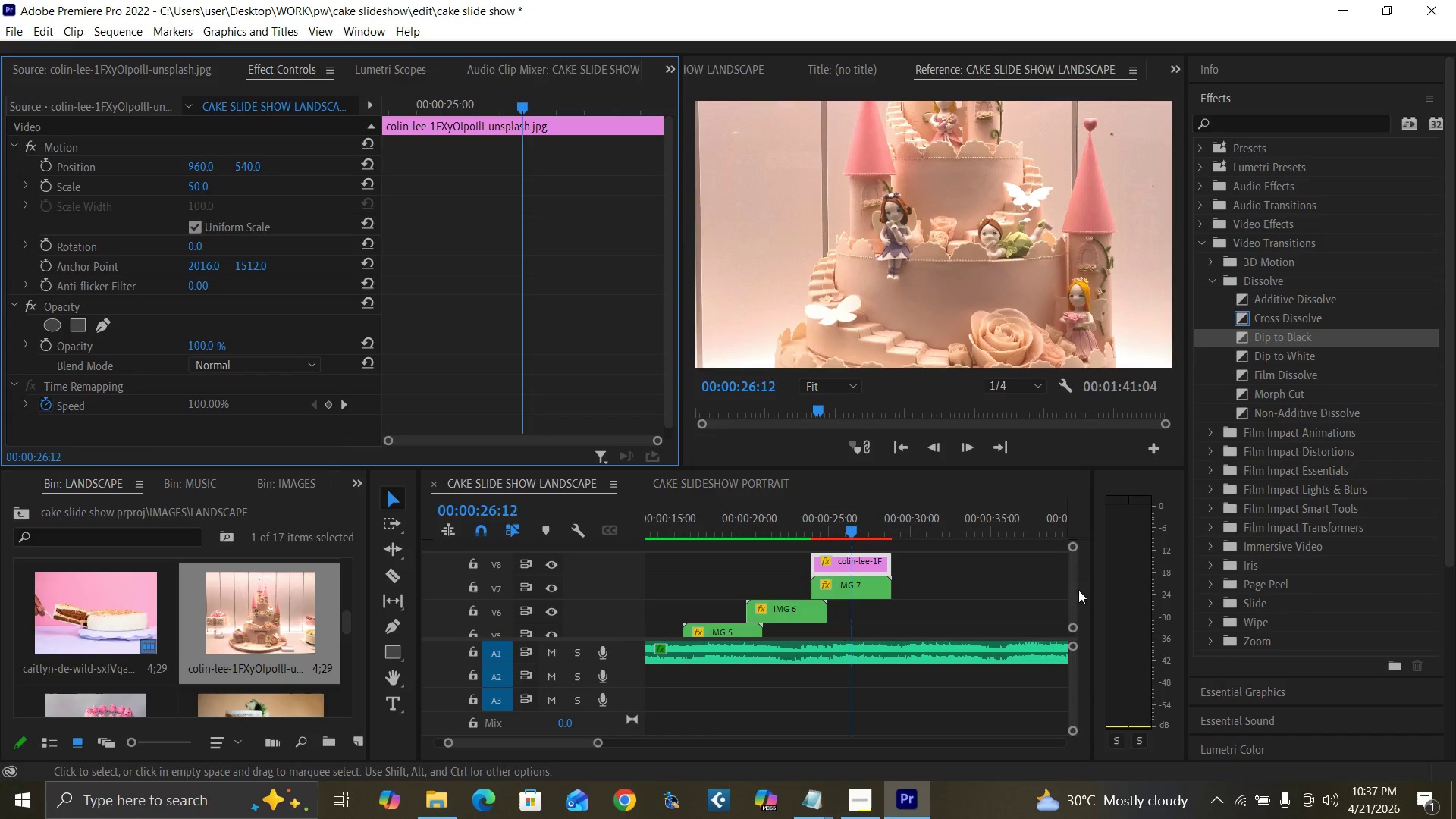 
left_click([196, 181])
 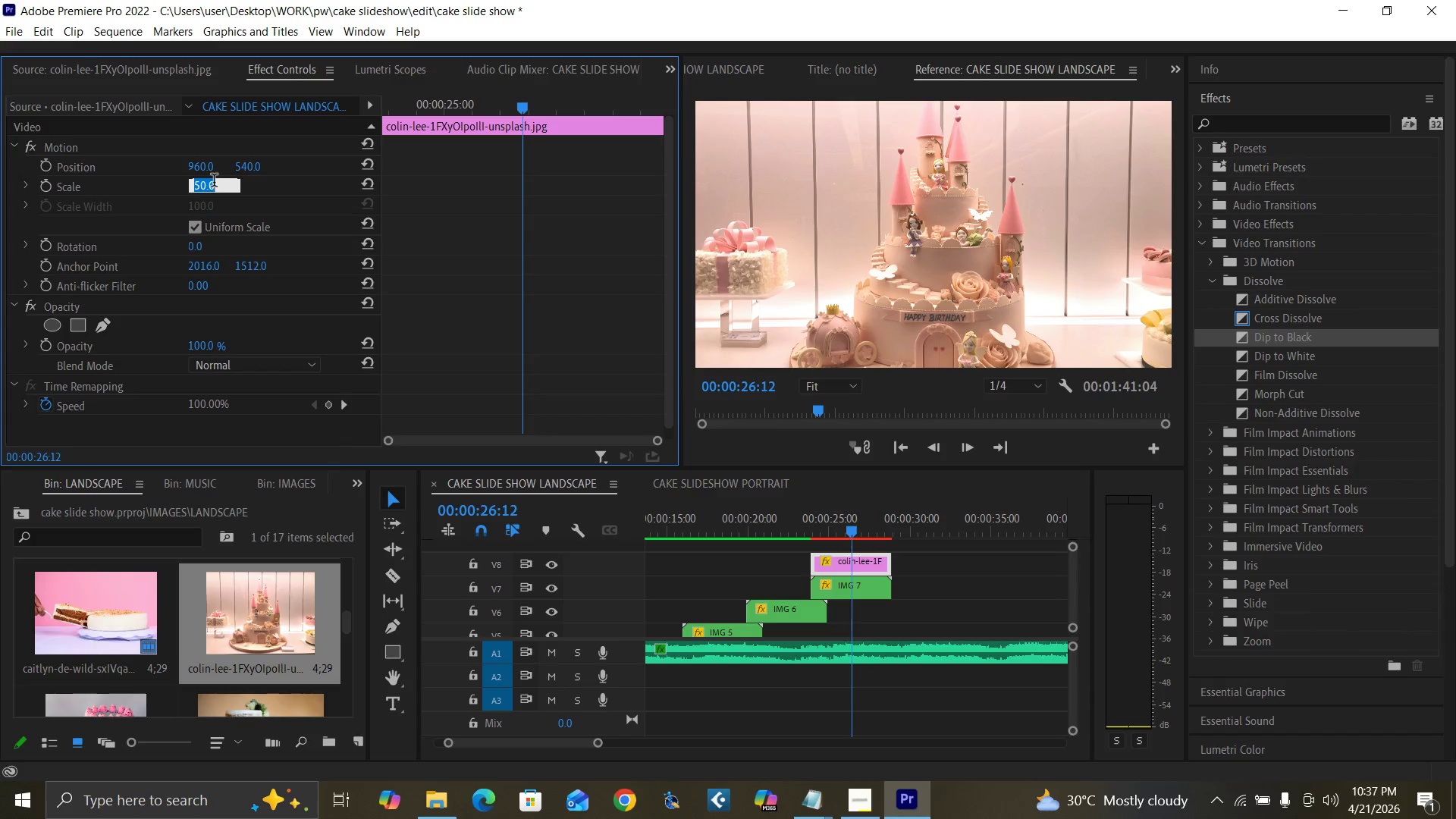 
key(3)
 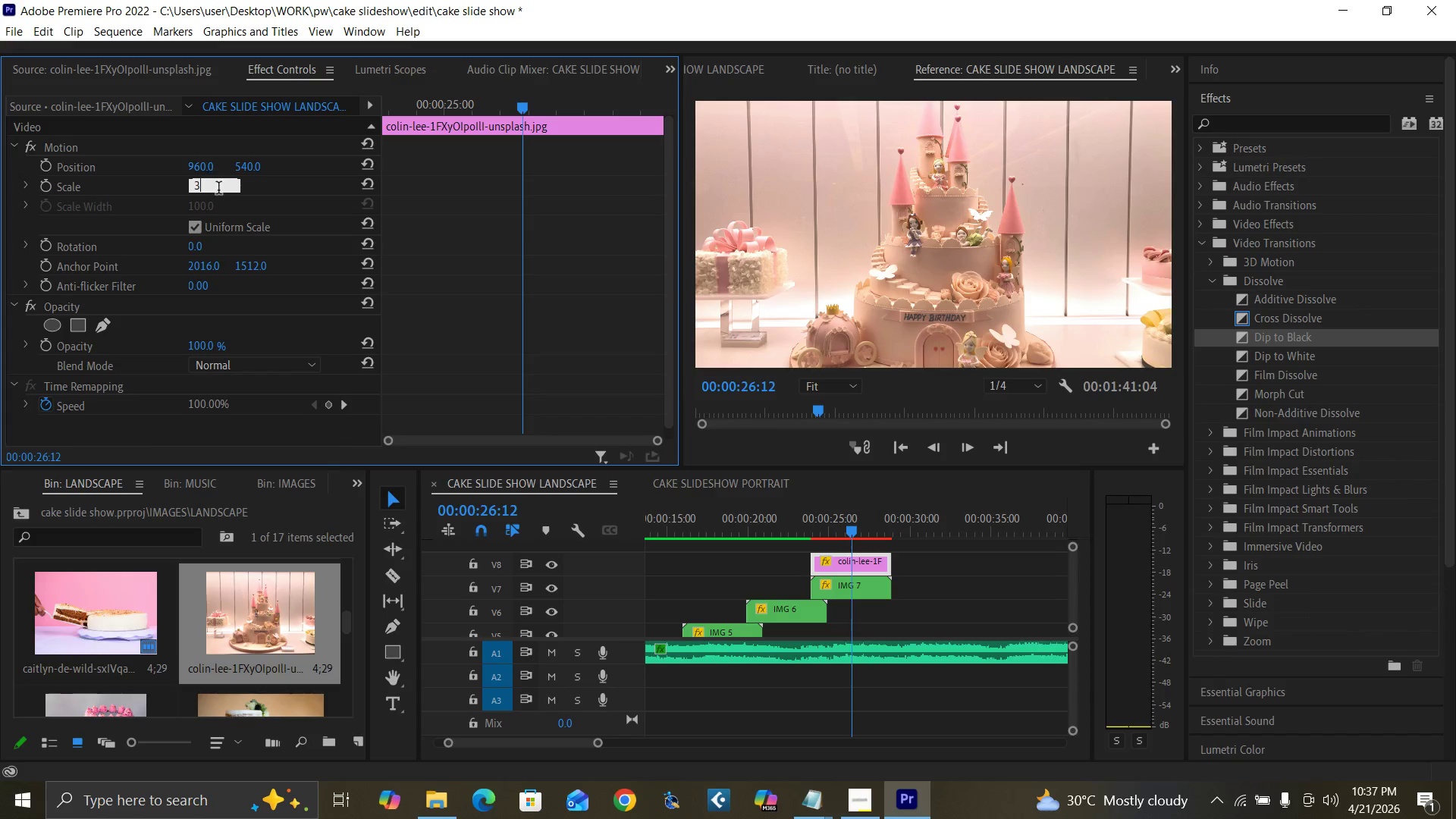 
key(0)
 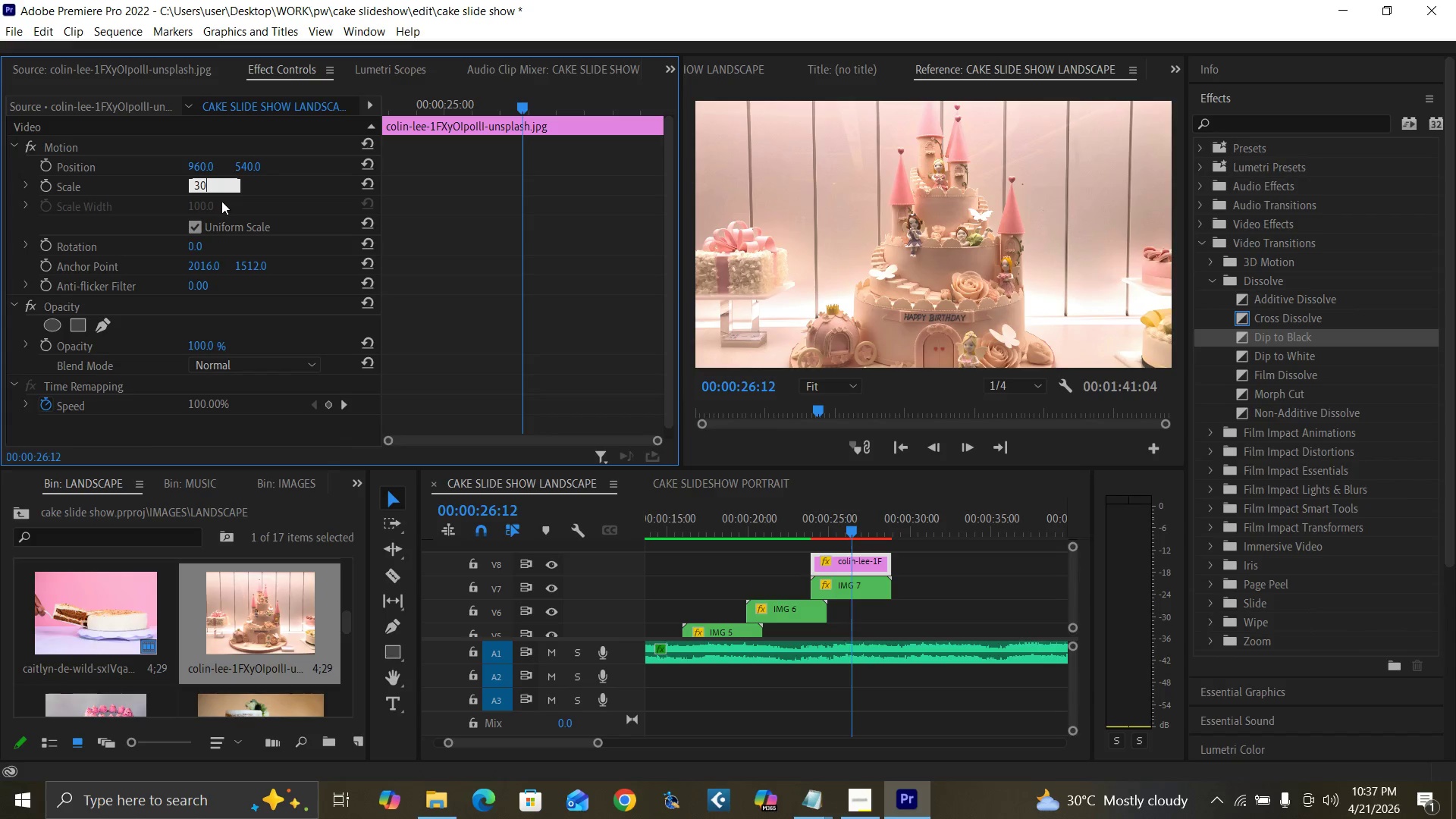 
key(Enter)
 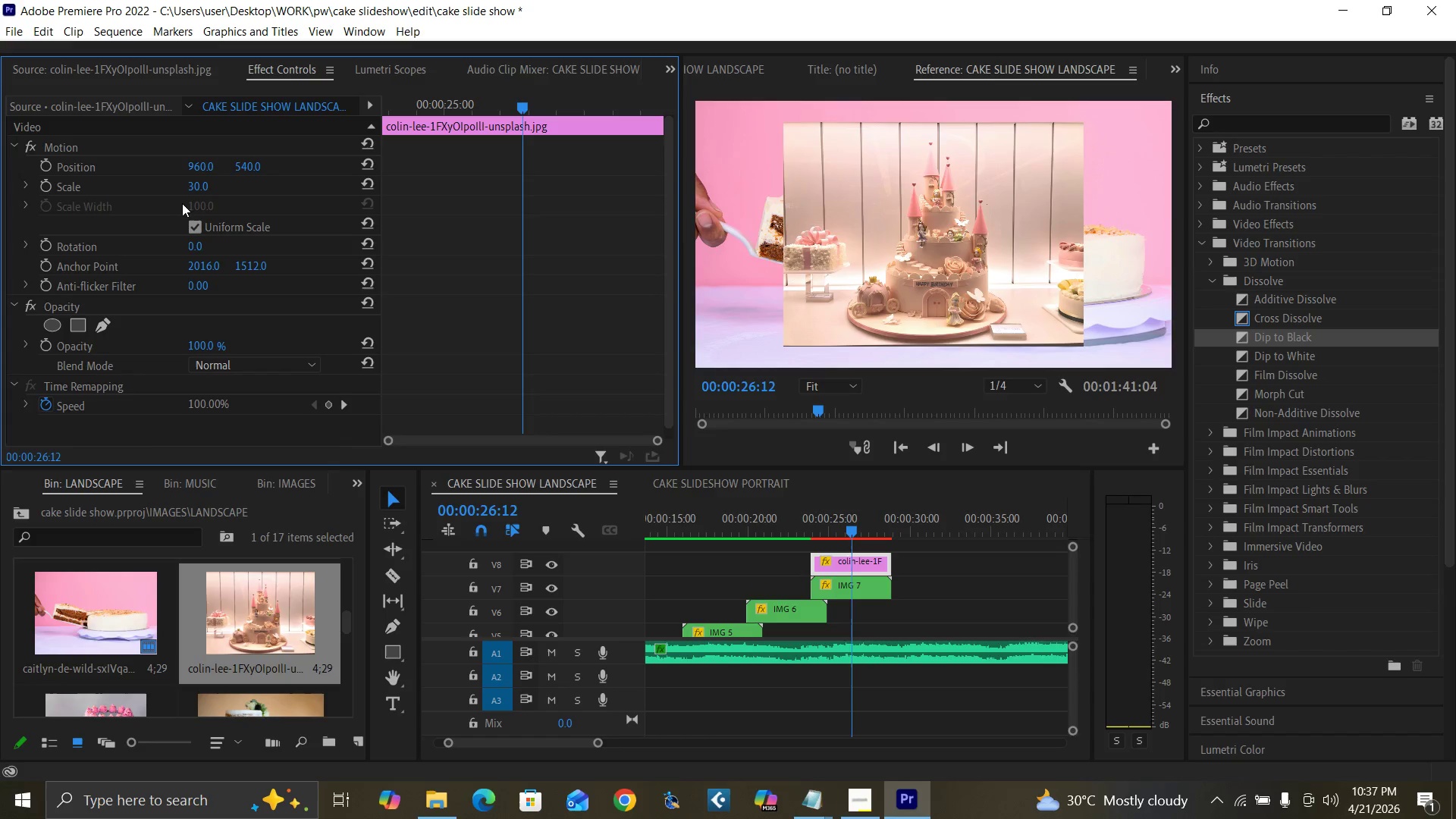 
left_click([194, 186])
 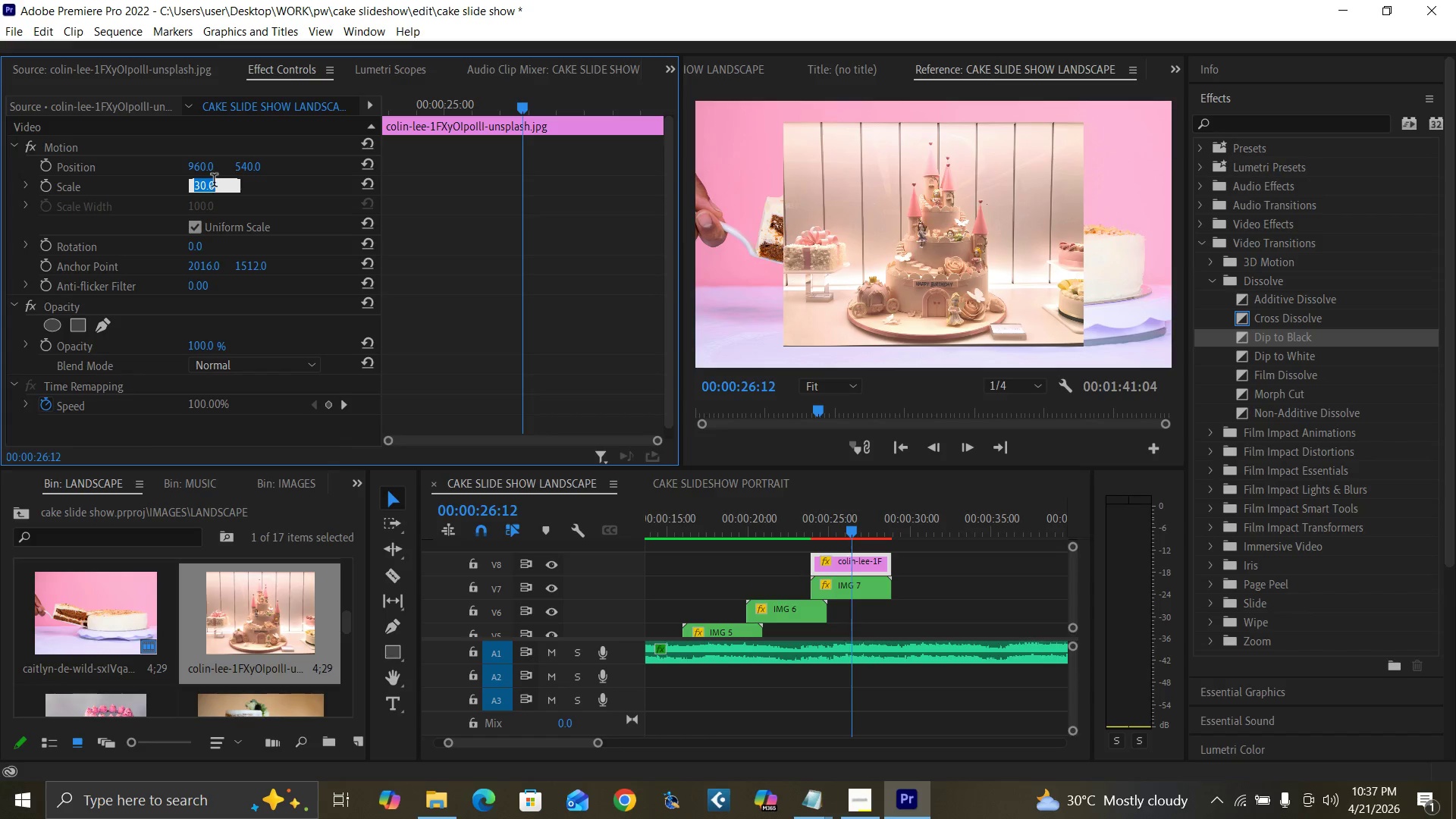 
key(4)
 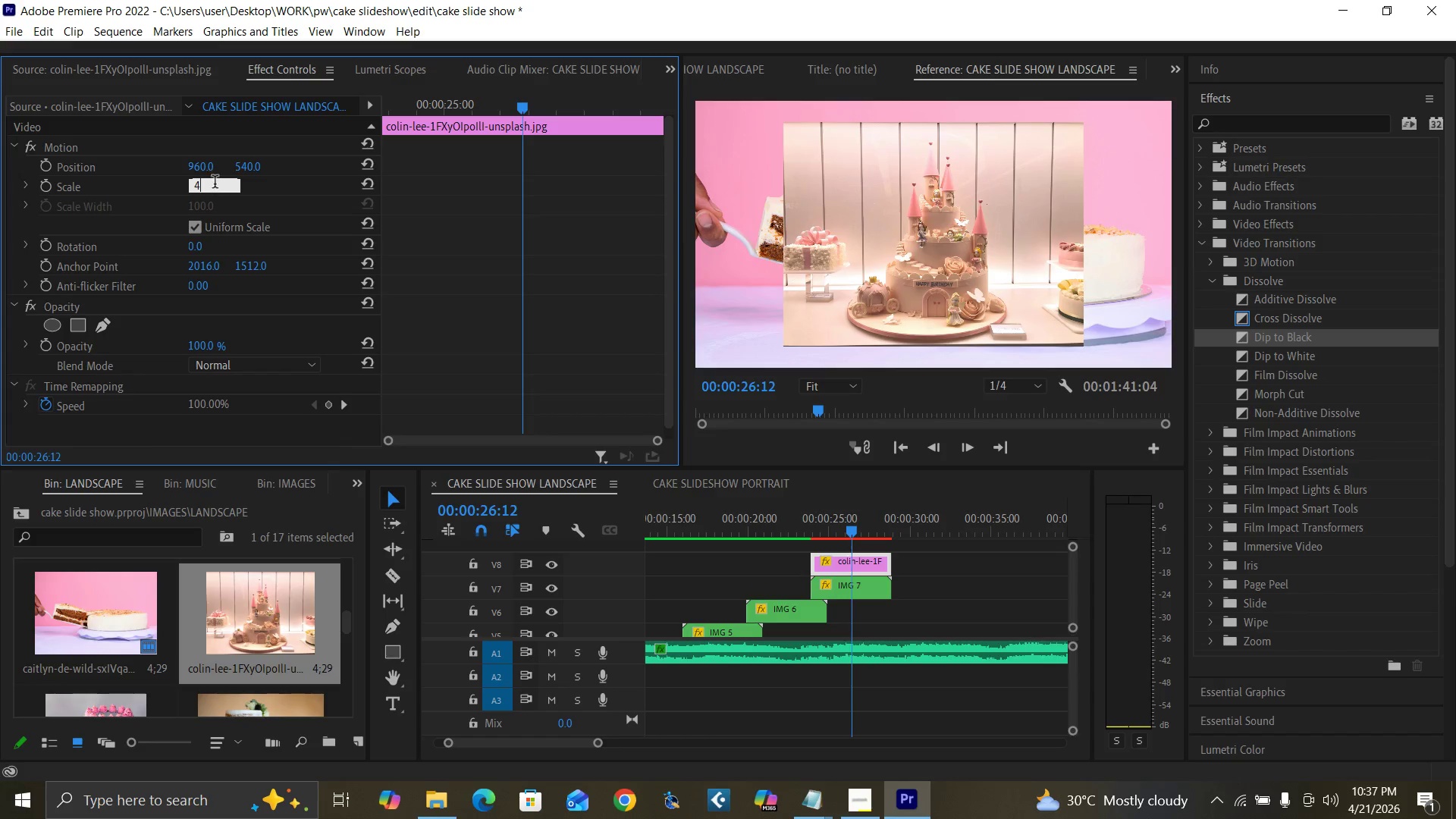 
key(0)
 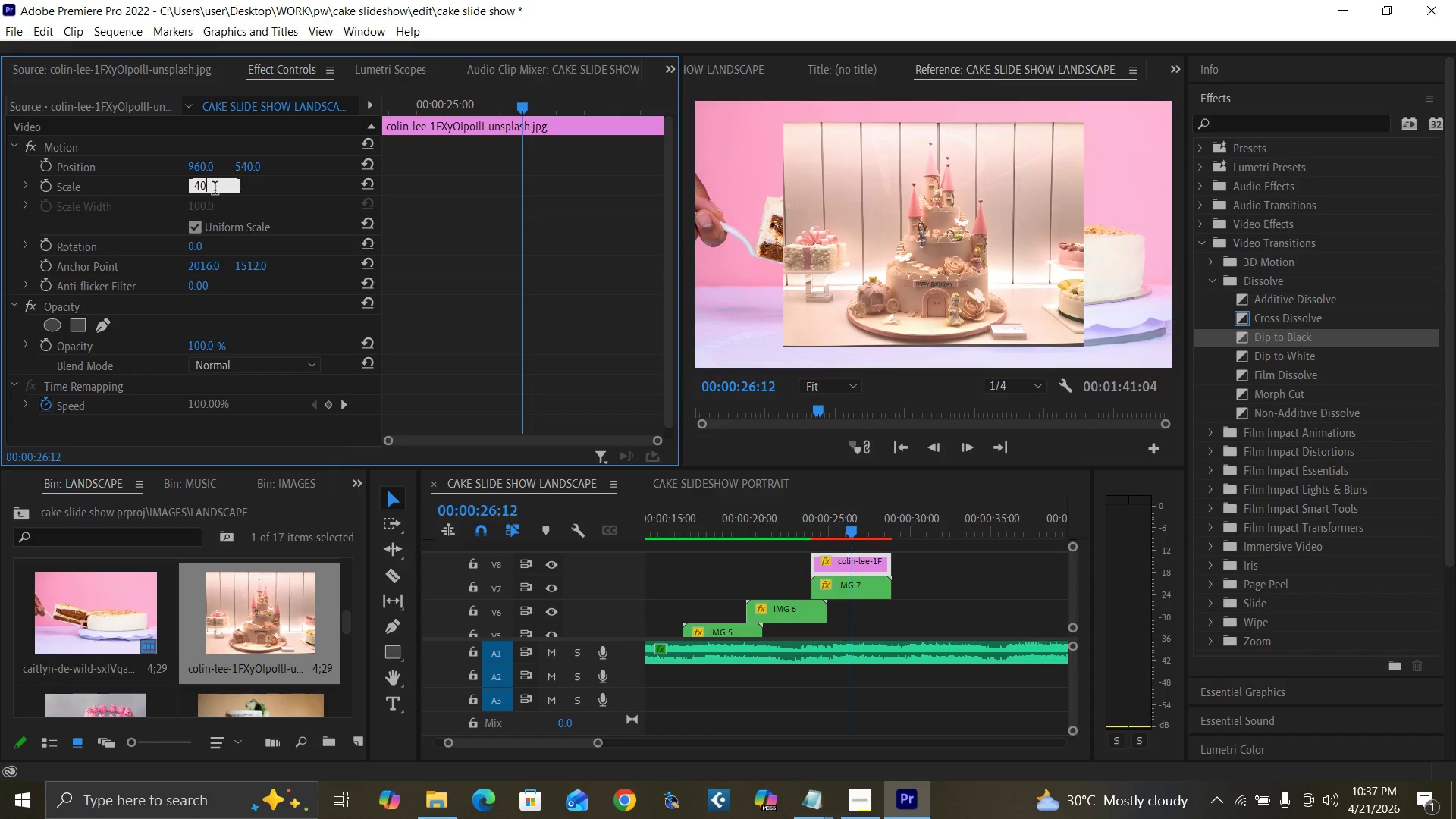 
key(Enter)
 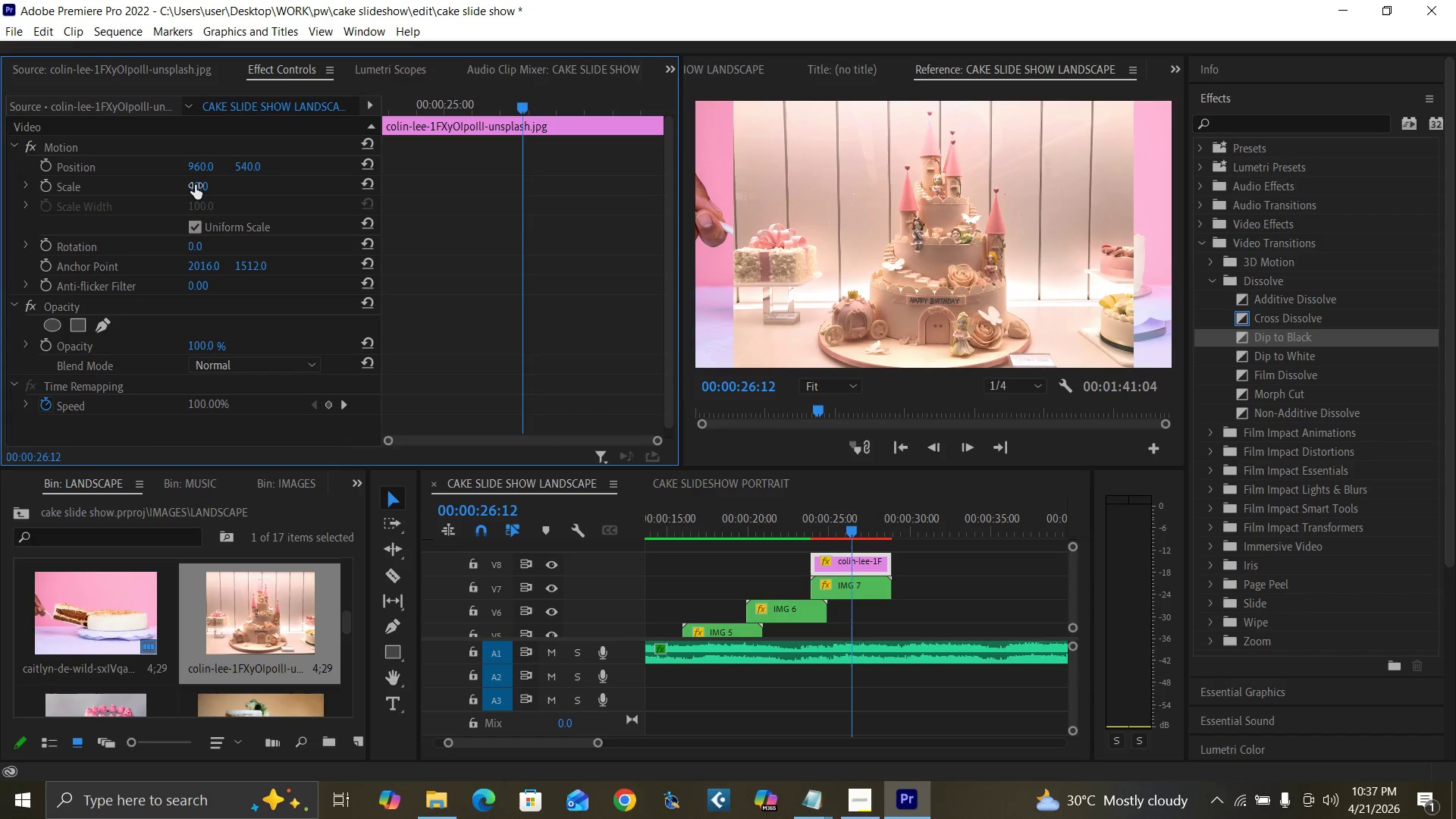 
left_click([195, 185])
 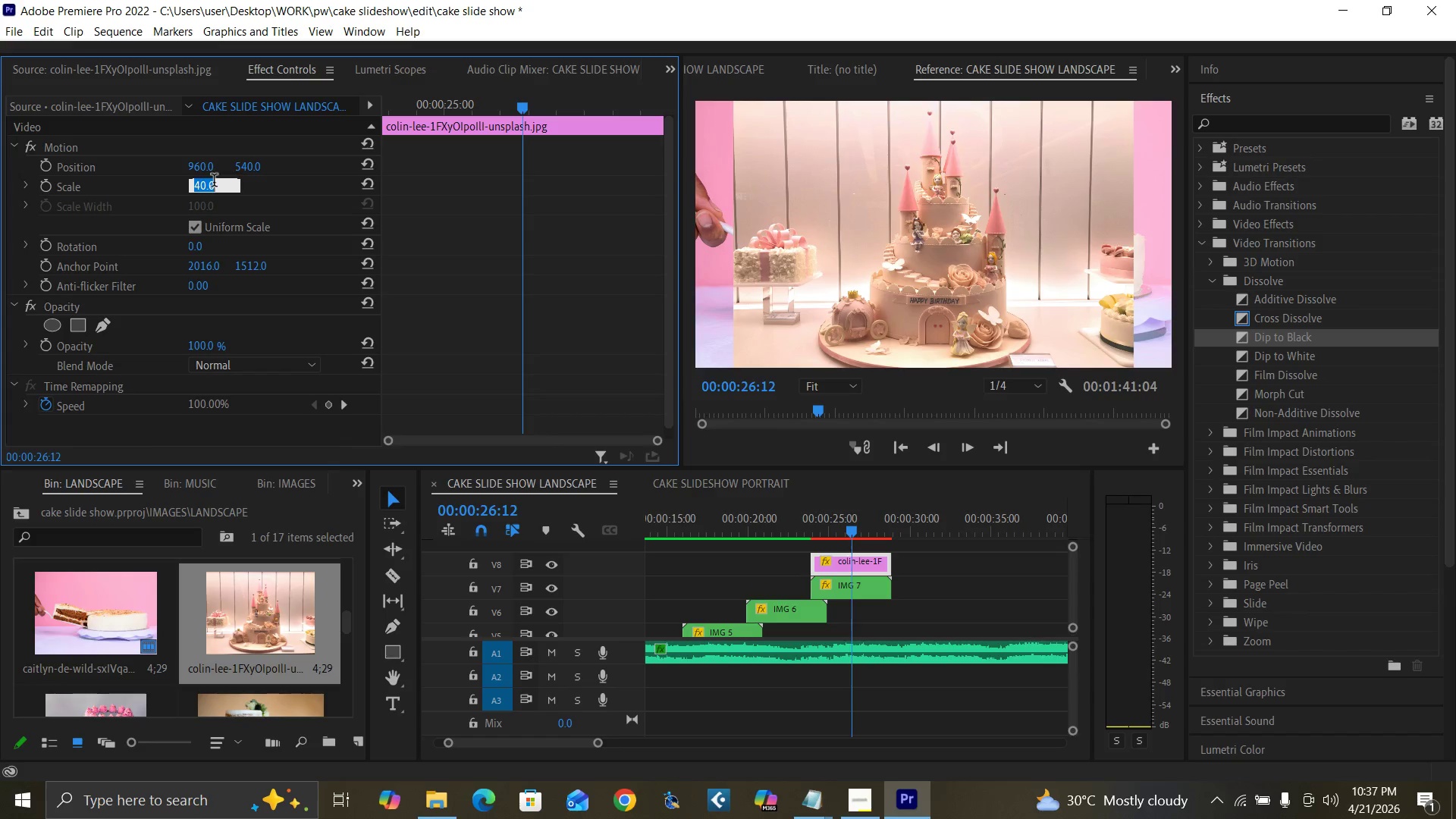 
type(50)
 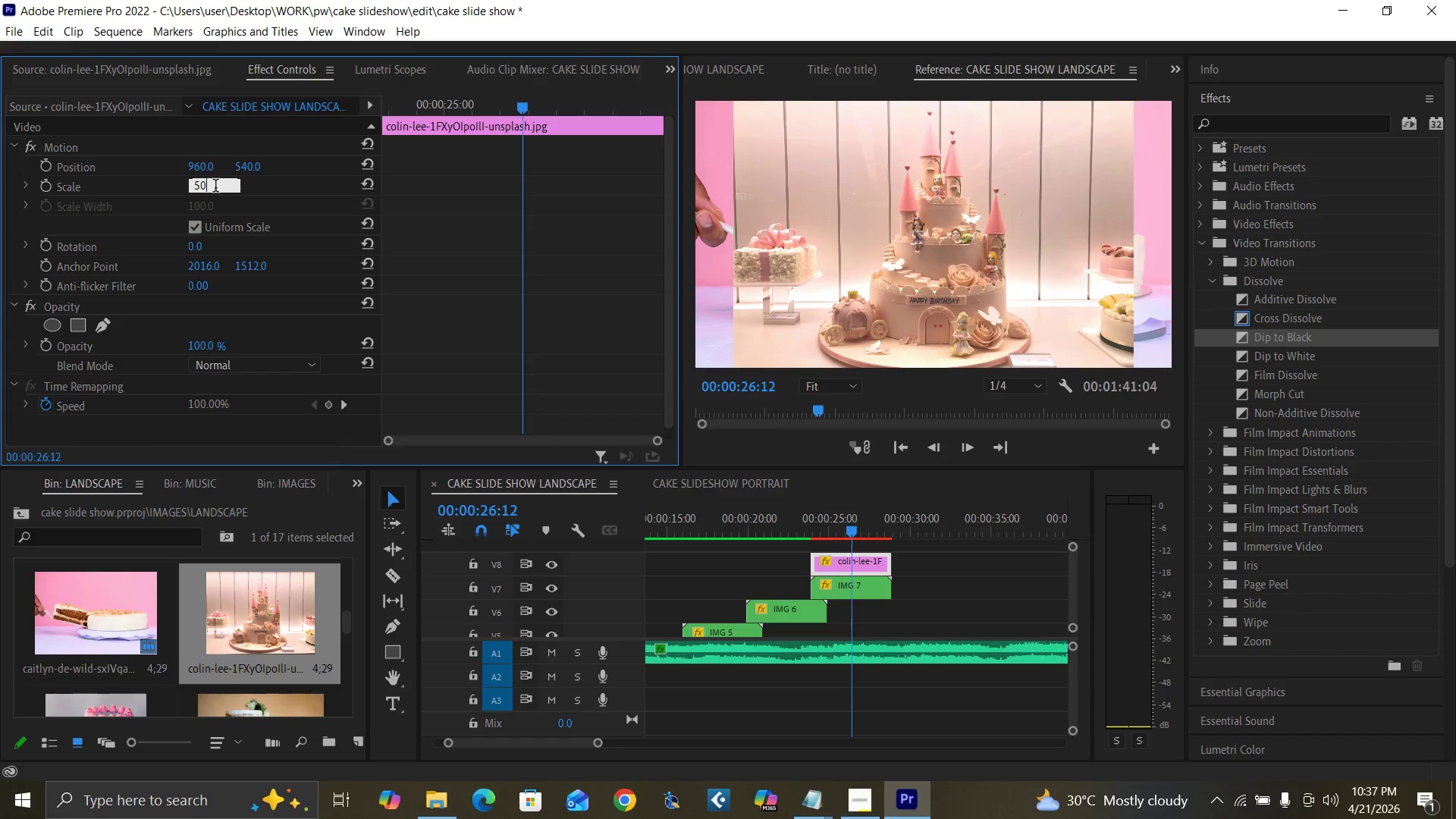 
key(Enter)
 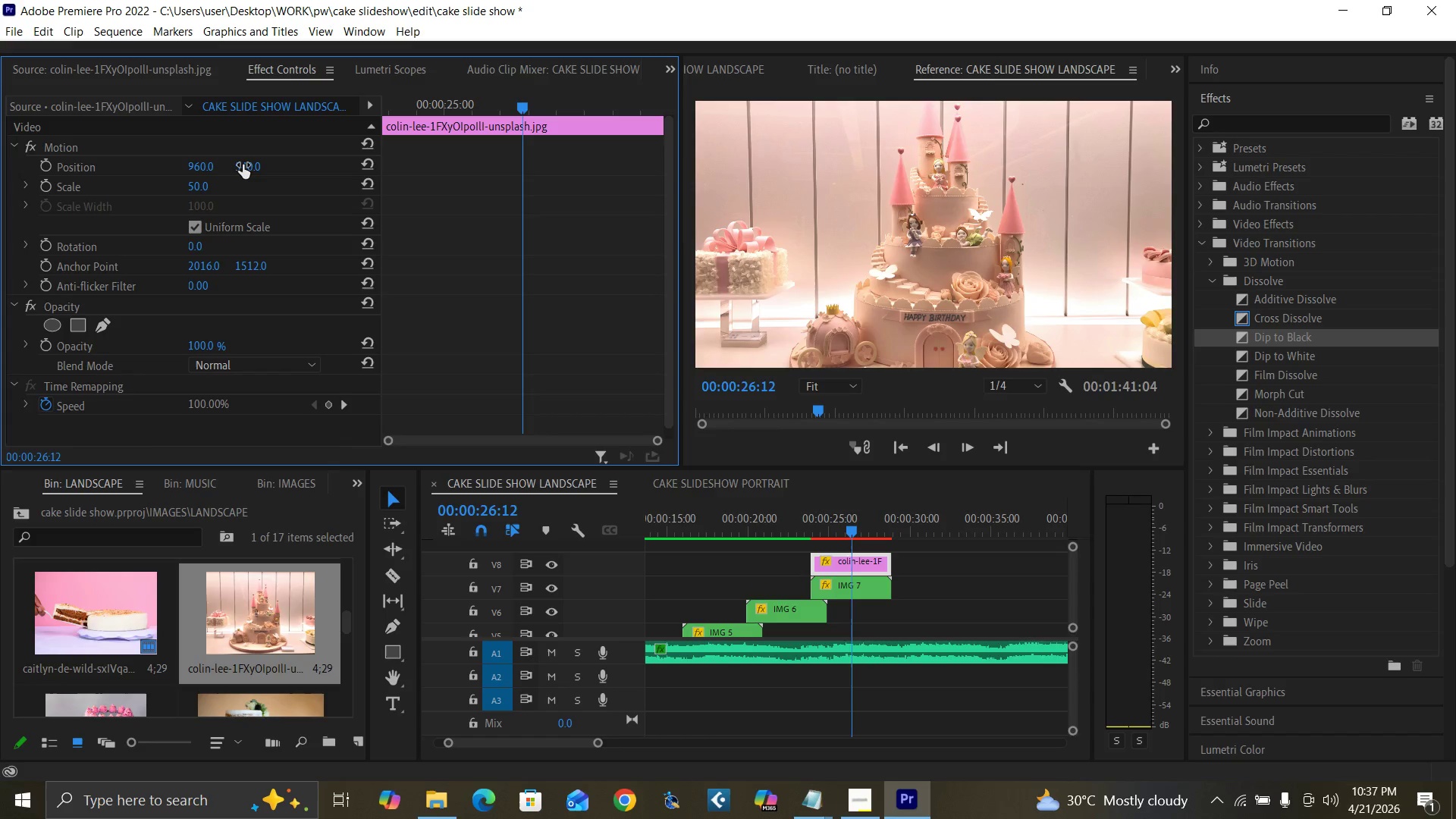 
wait(6.56)
 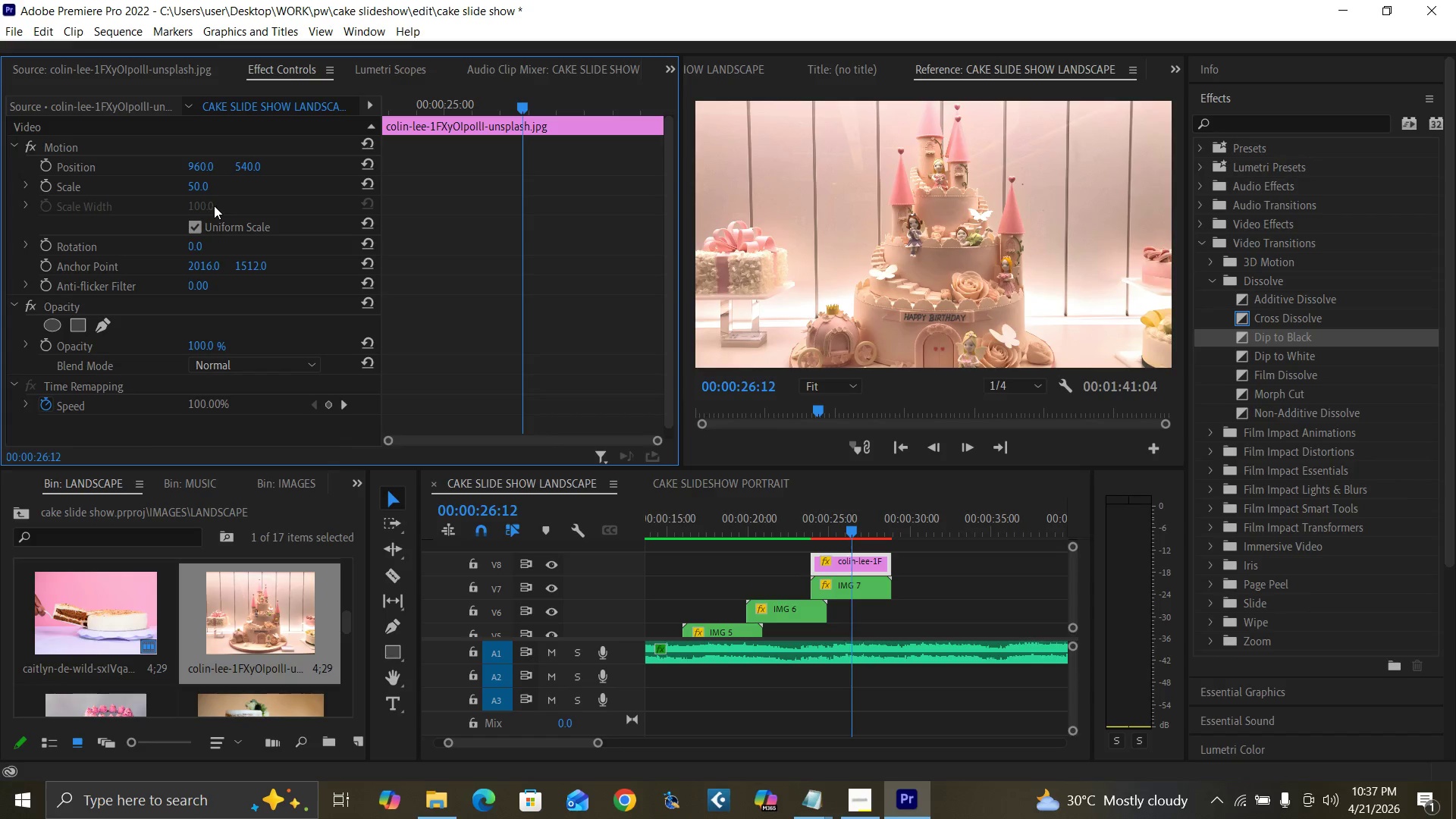 
left_click_drag(start_coordinate=[246, 166], to_coordinate=[183, 207])
 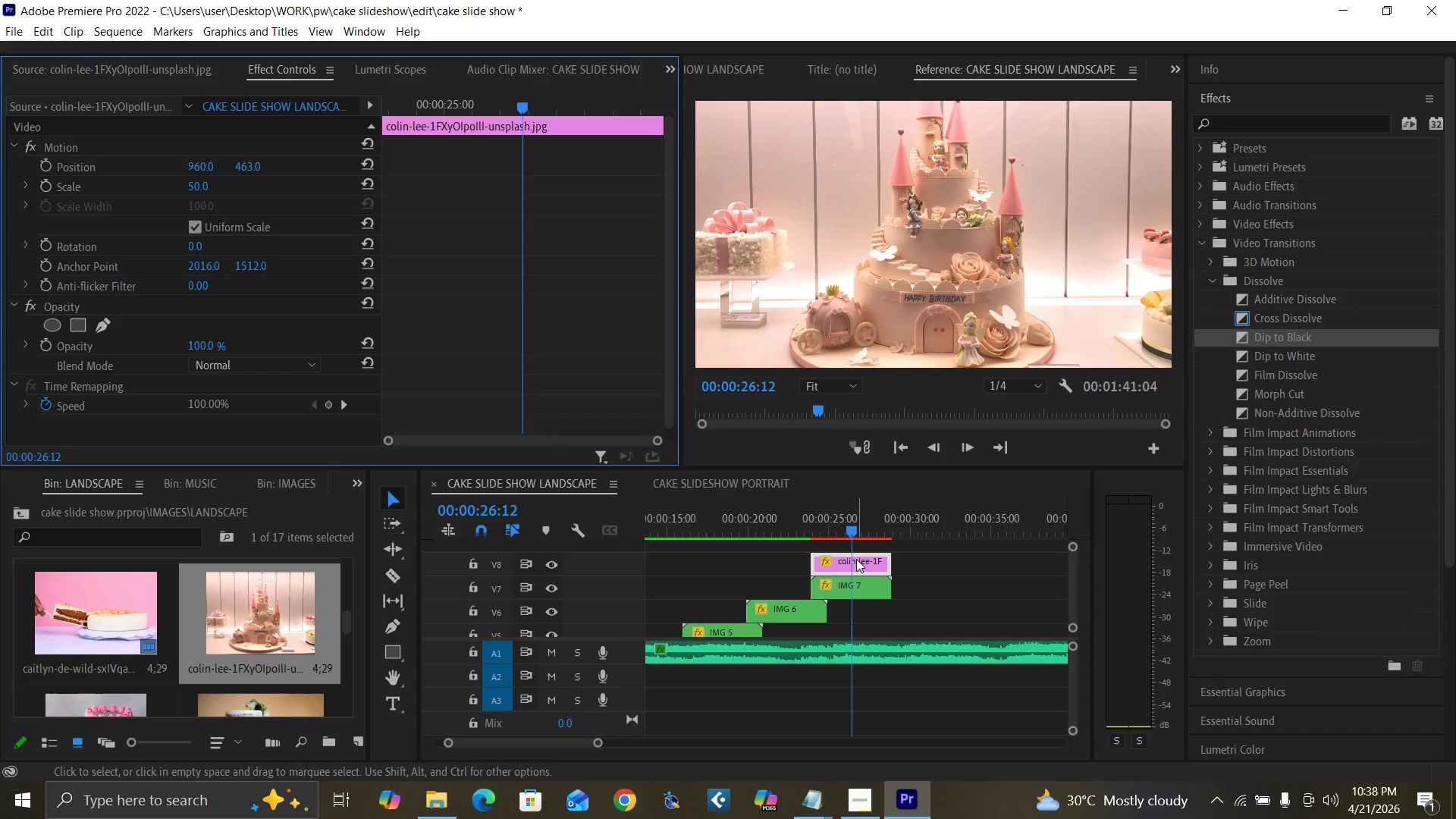 
right_click([856, 559])
 